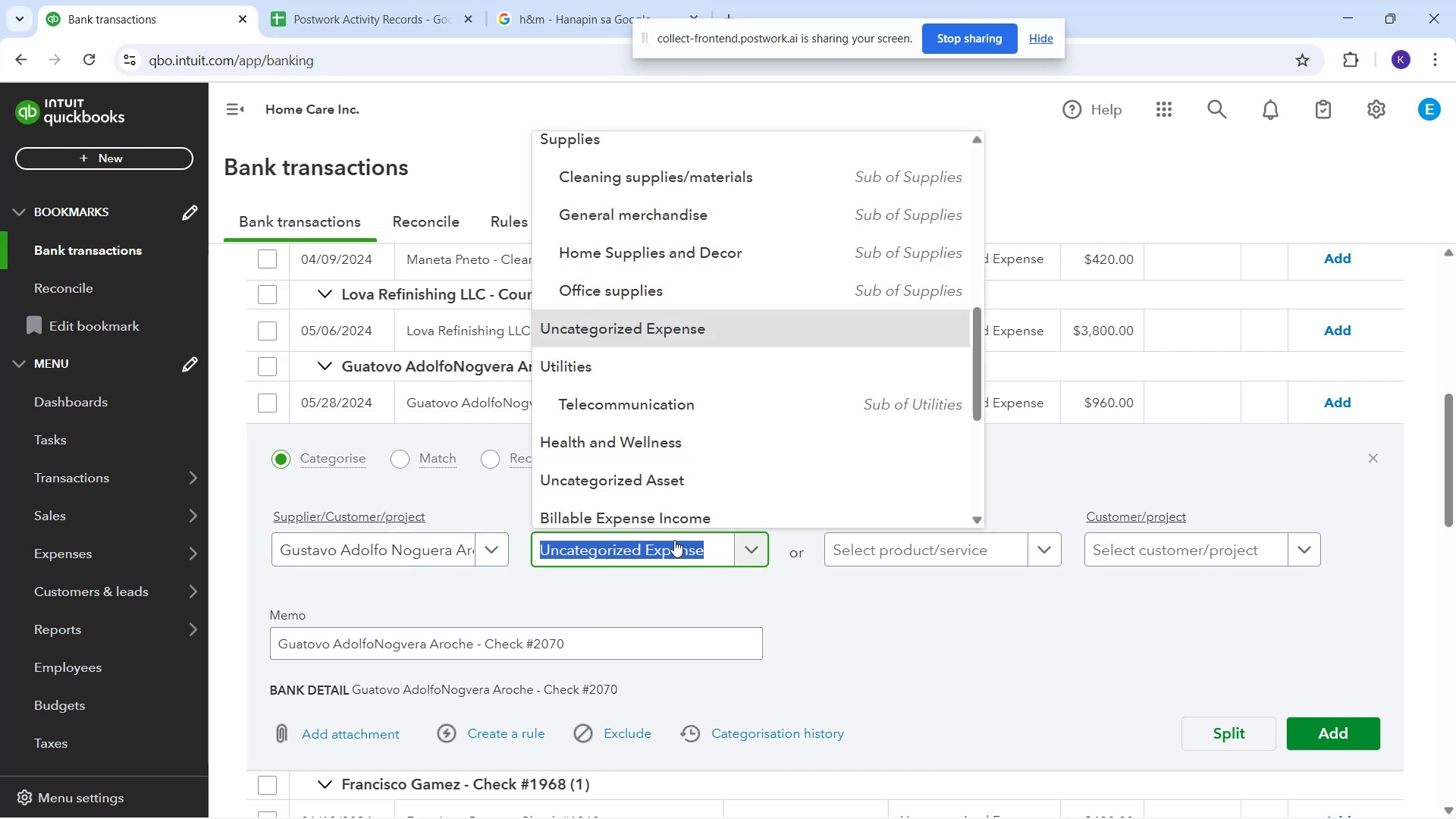 
scroll: coordinate [665, 300], scroll_direction: up, amount: 2.0
 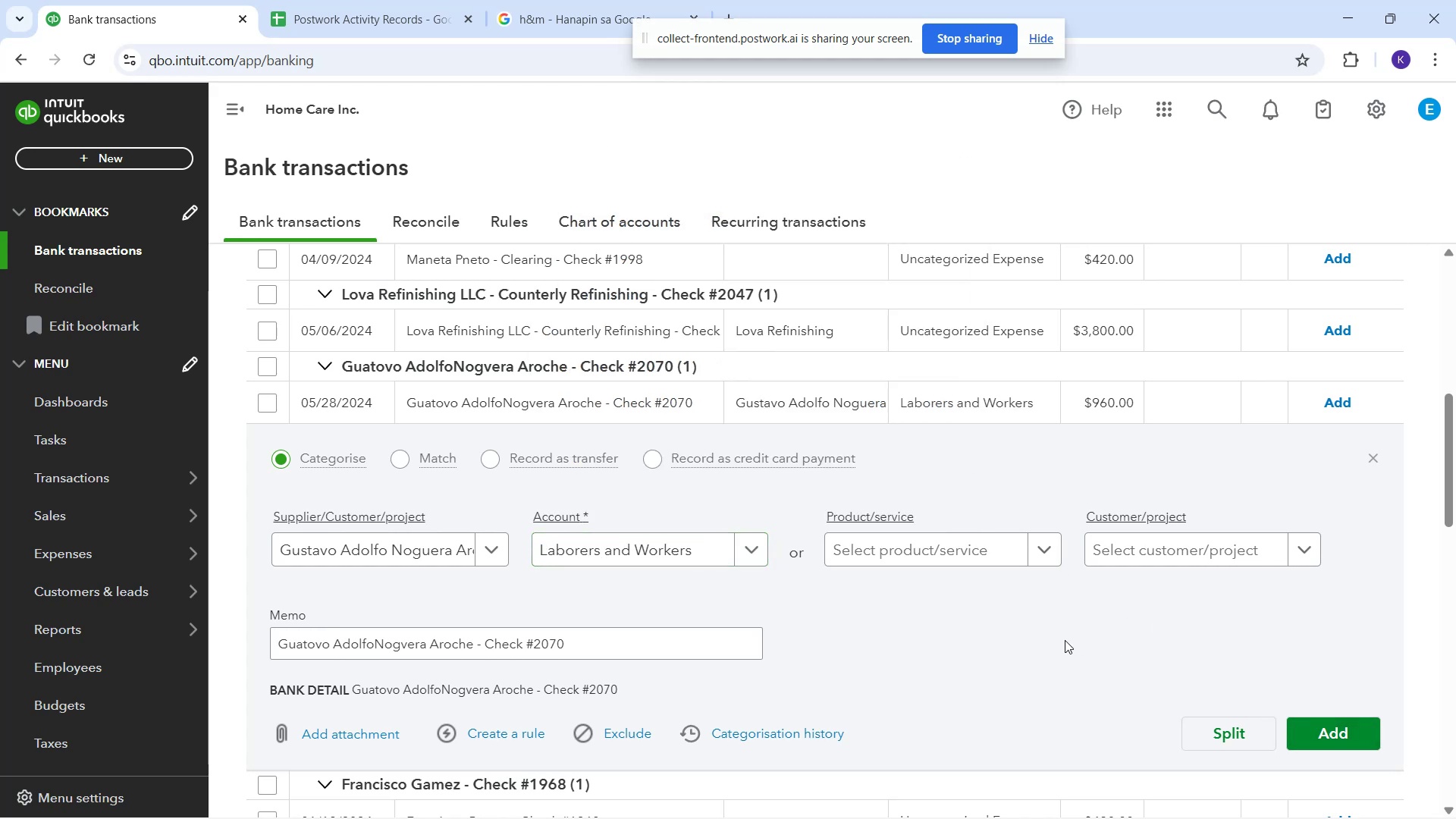 
wait(6.07)
 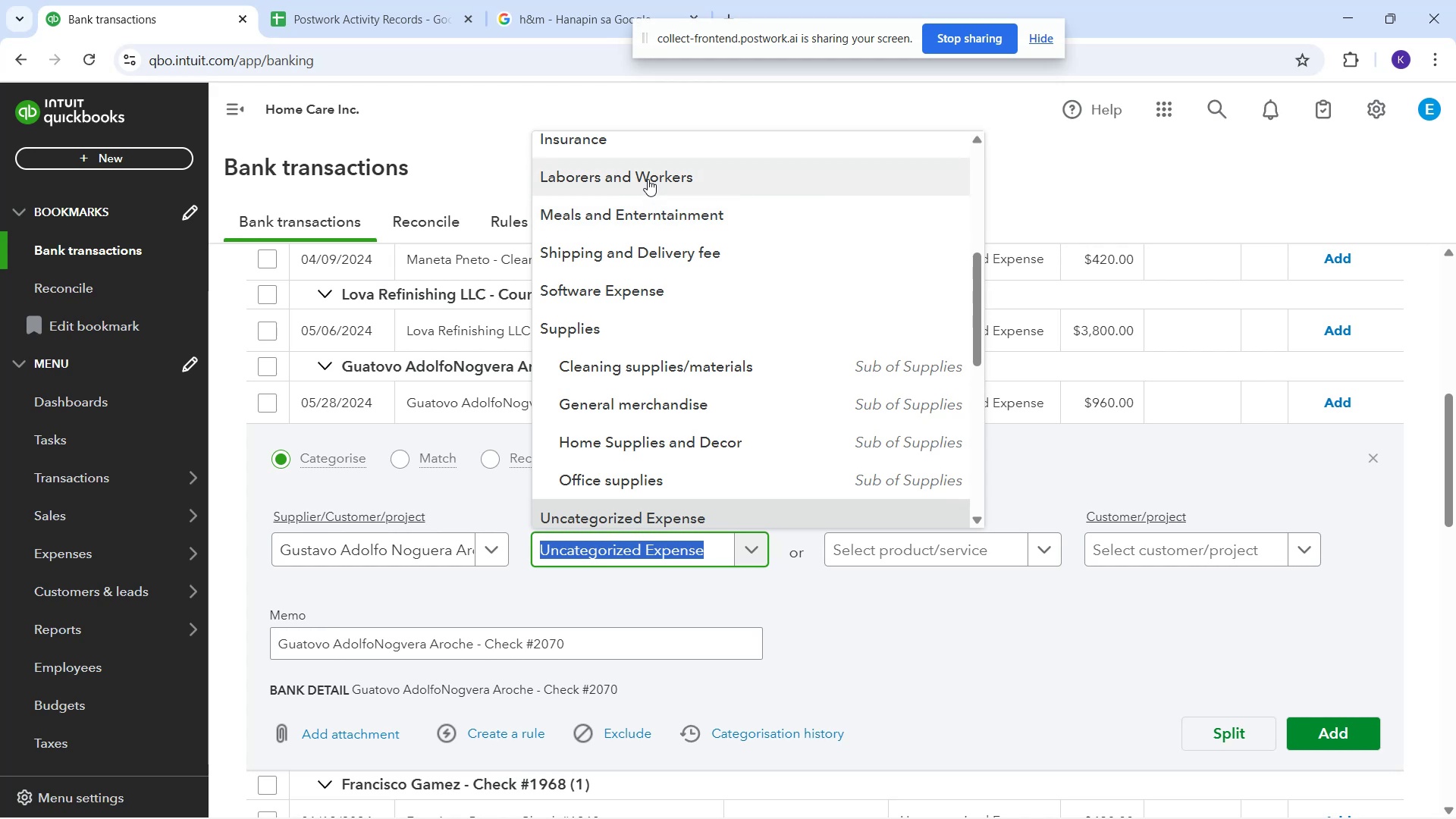 
left_click([1314, 741])
 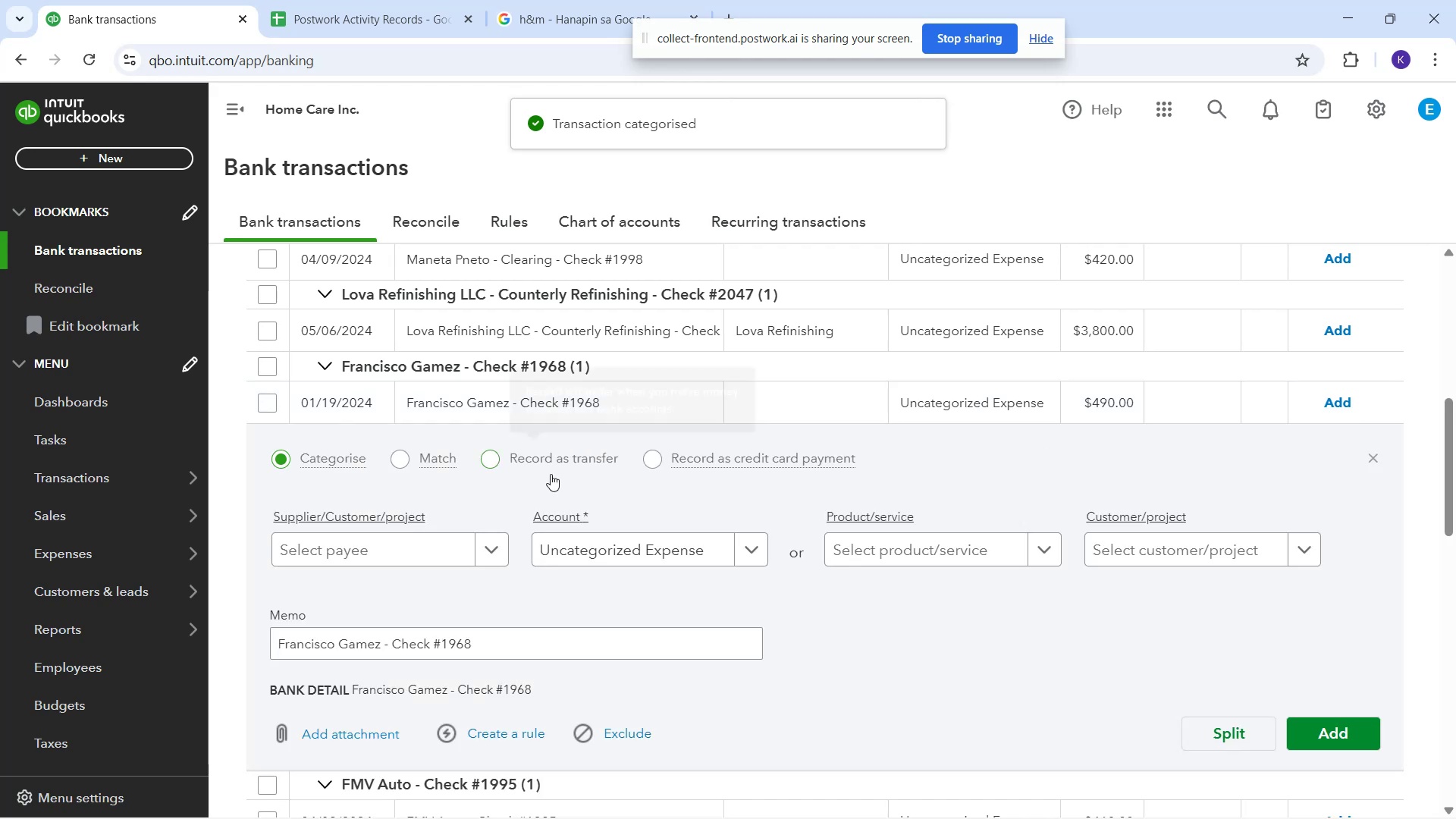 
wait(7.99)
 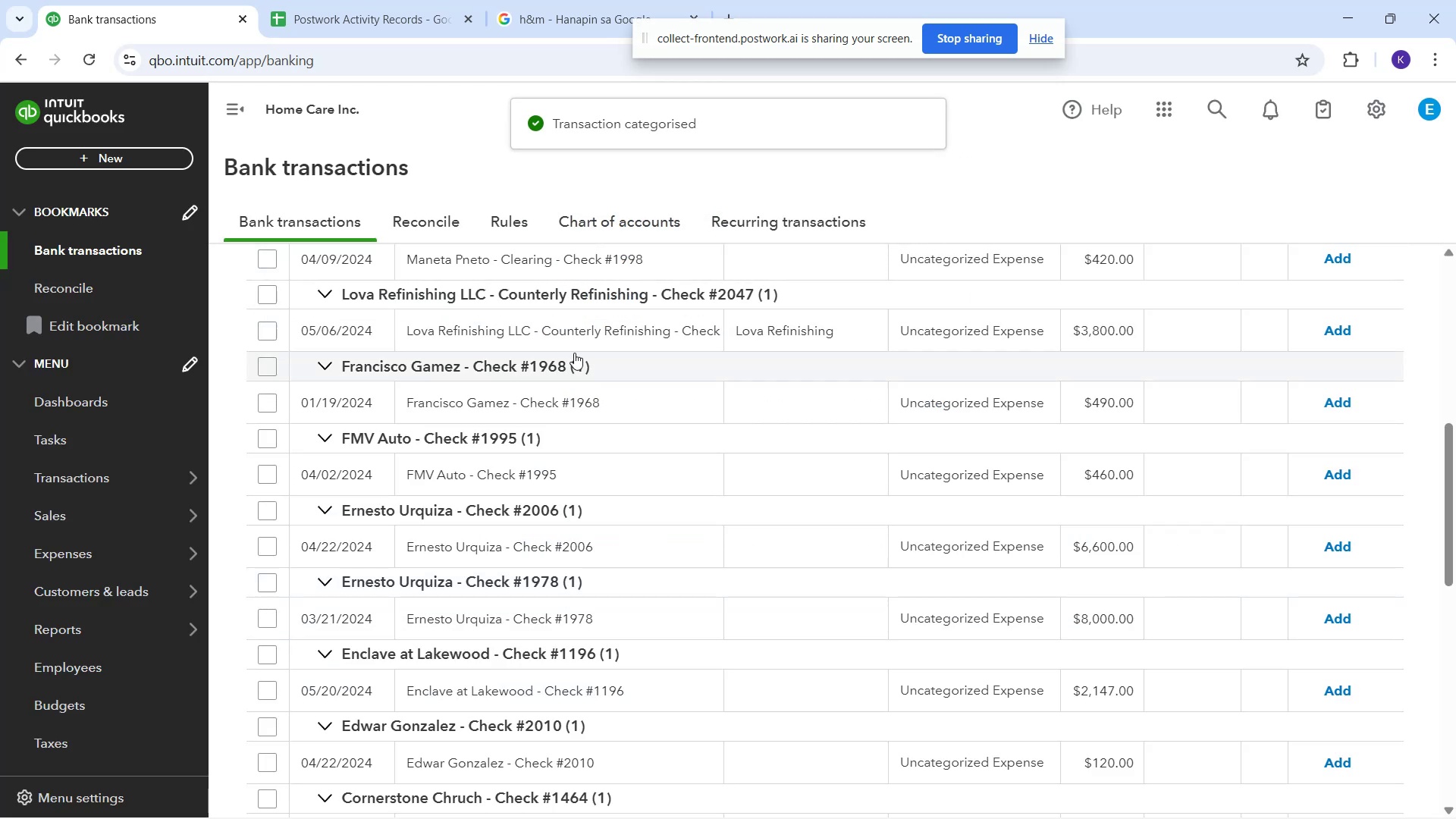 
type(Francisco Gamez)
 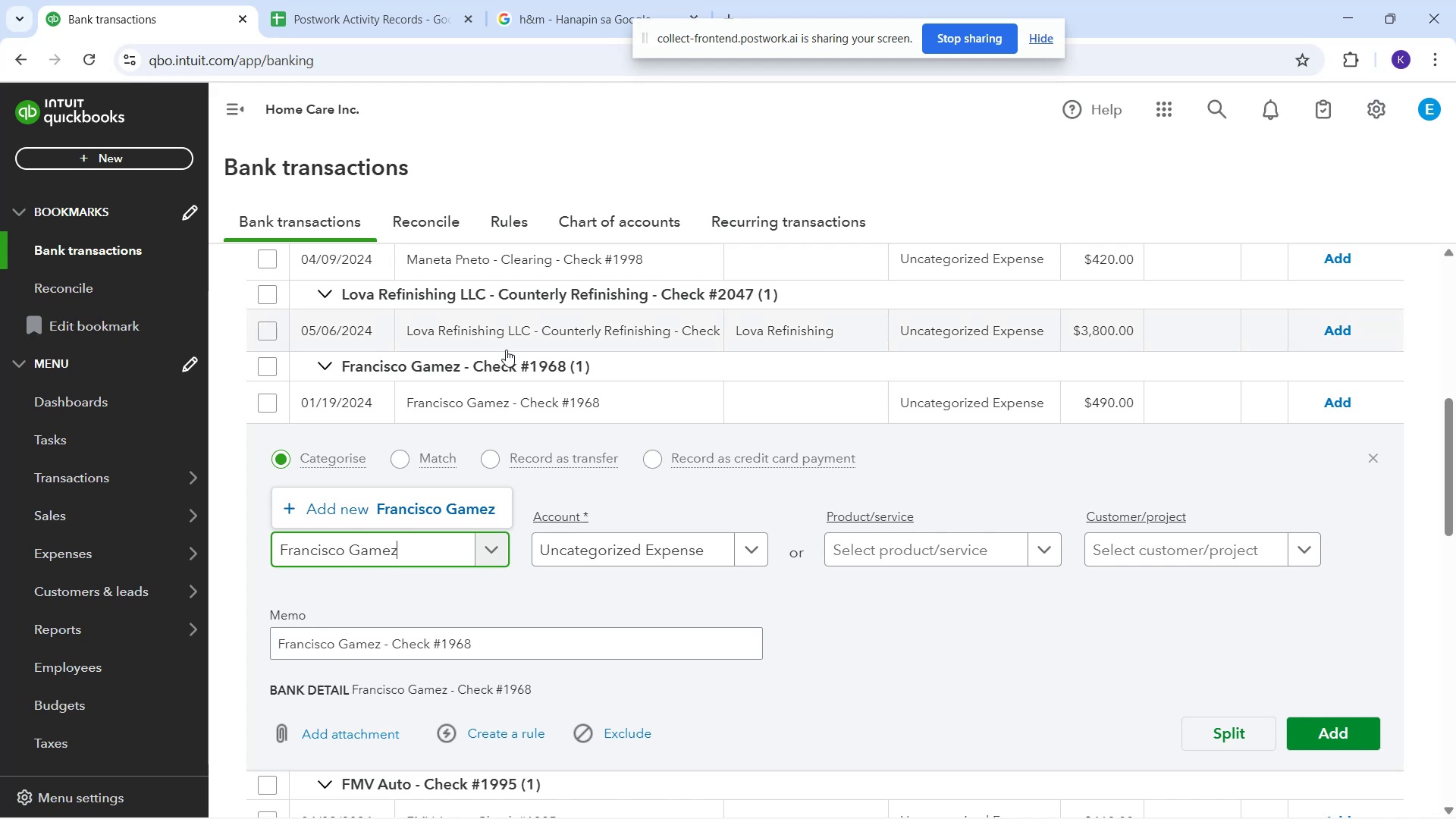 
left_click([430, 504])
 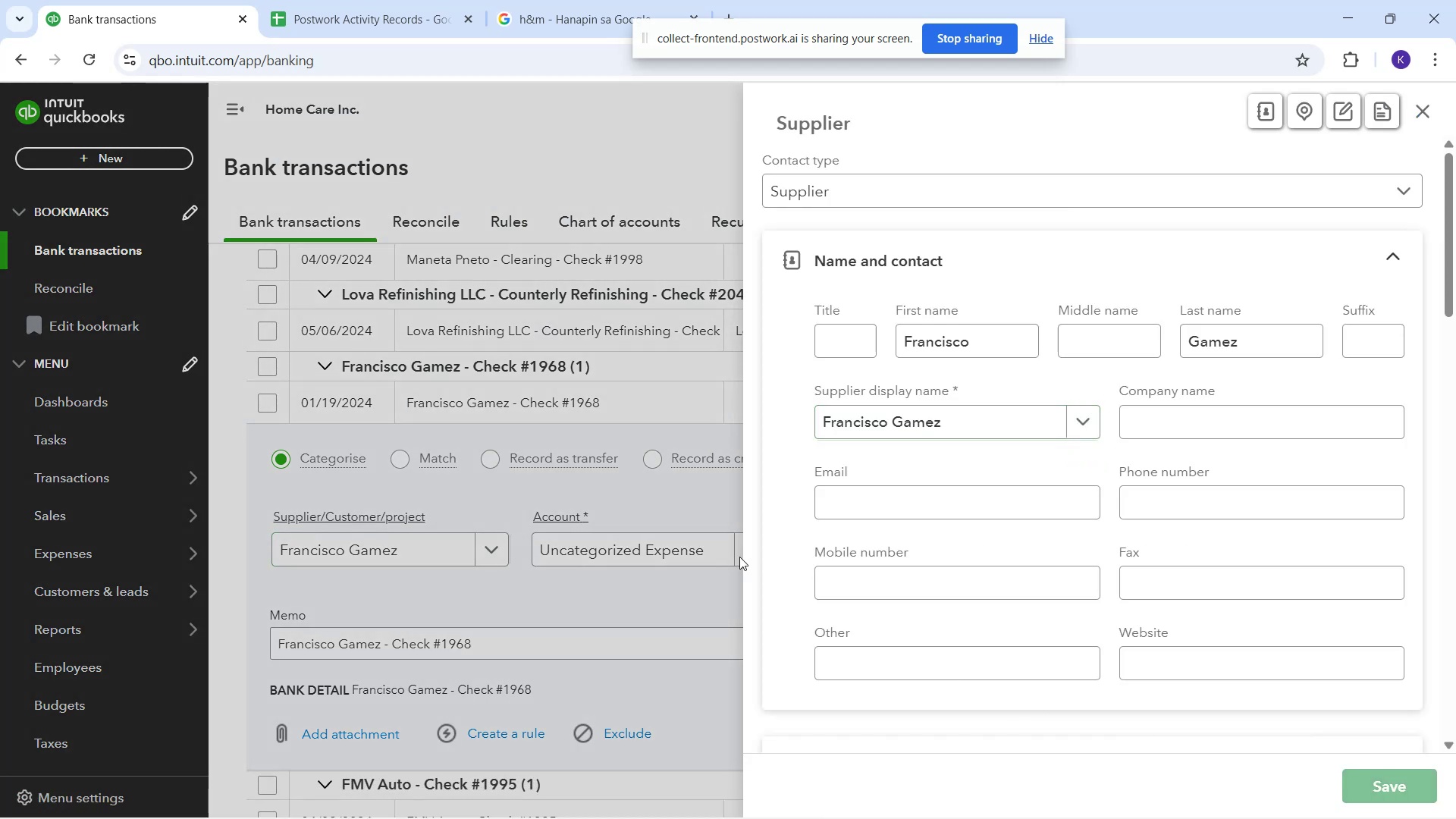 
left_click([678, 550])
 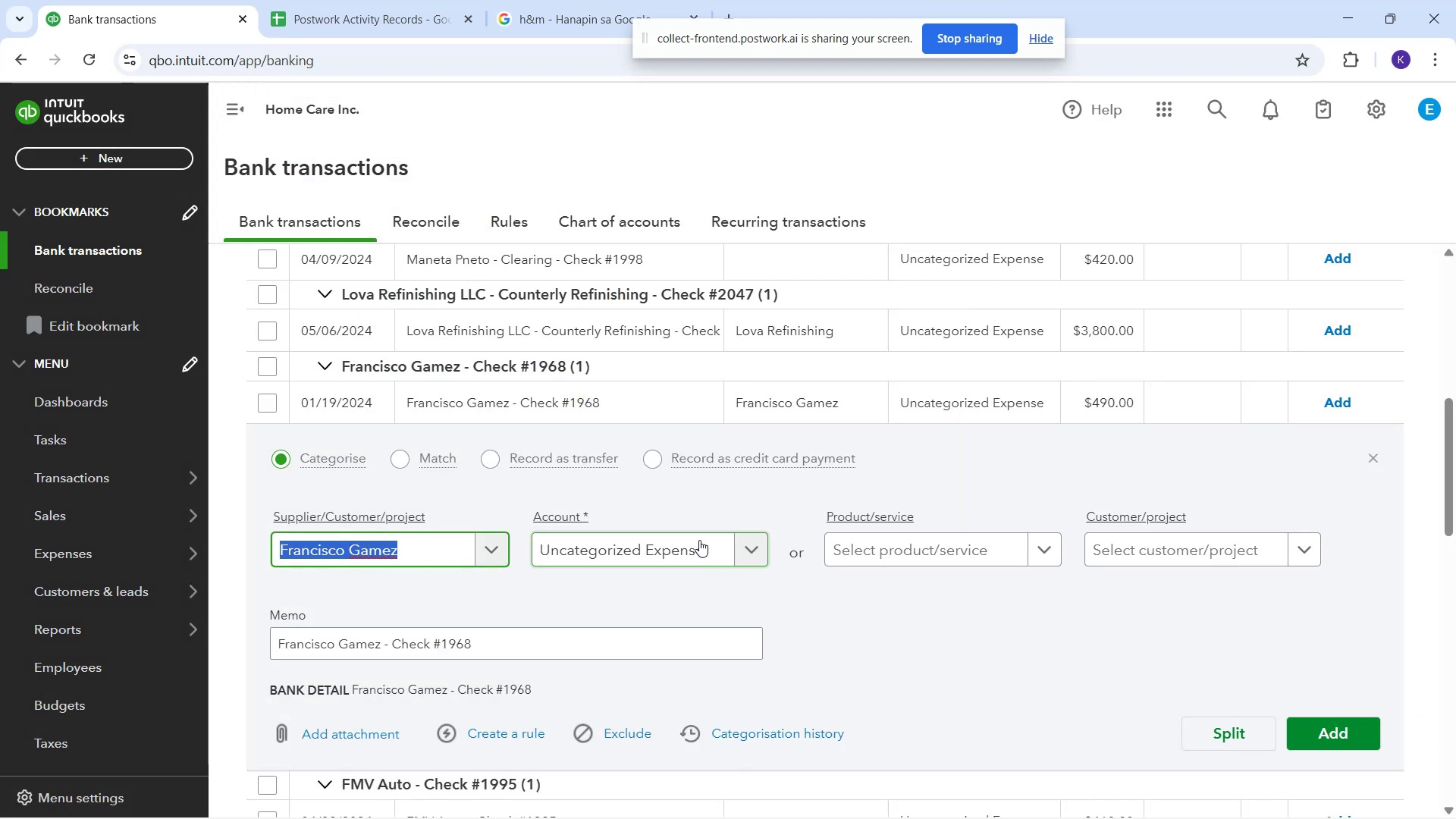 
left_click([705, 543])
 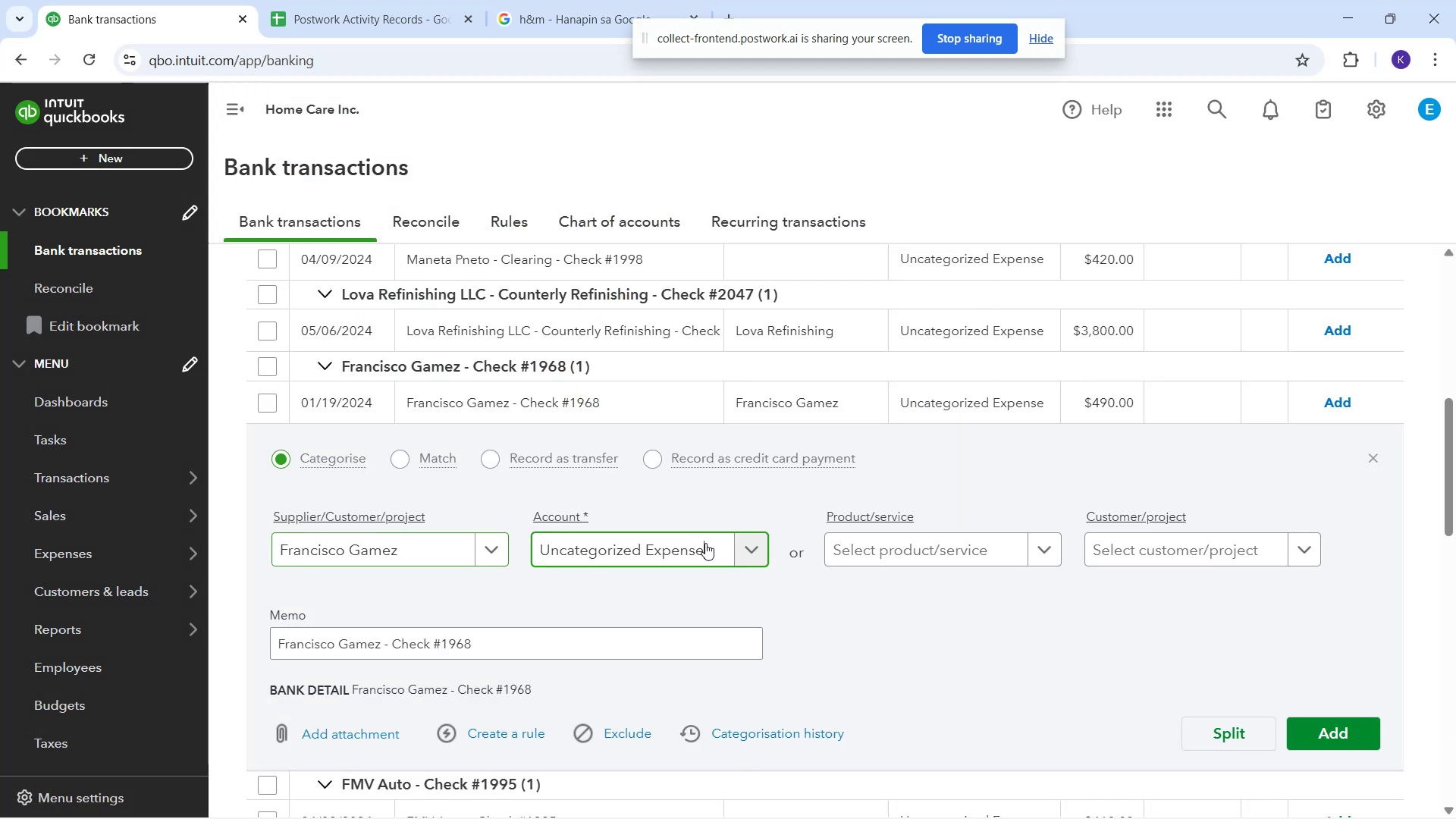 
type(lab)
 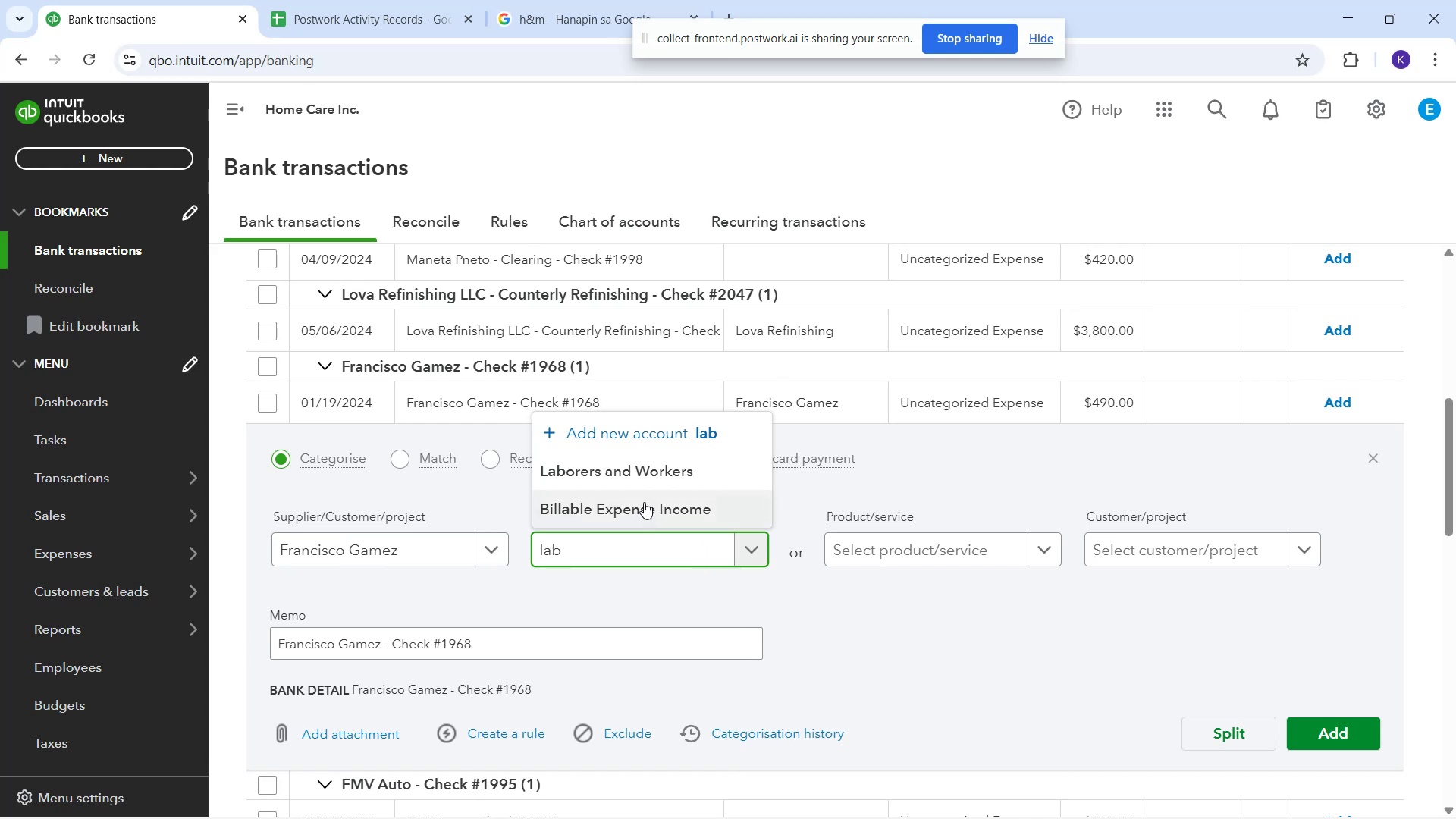 
left_click([641, 480])
 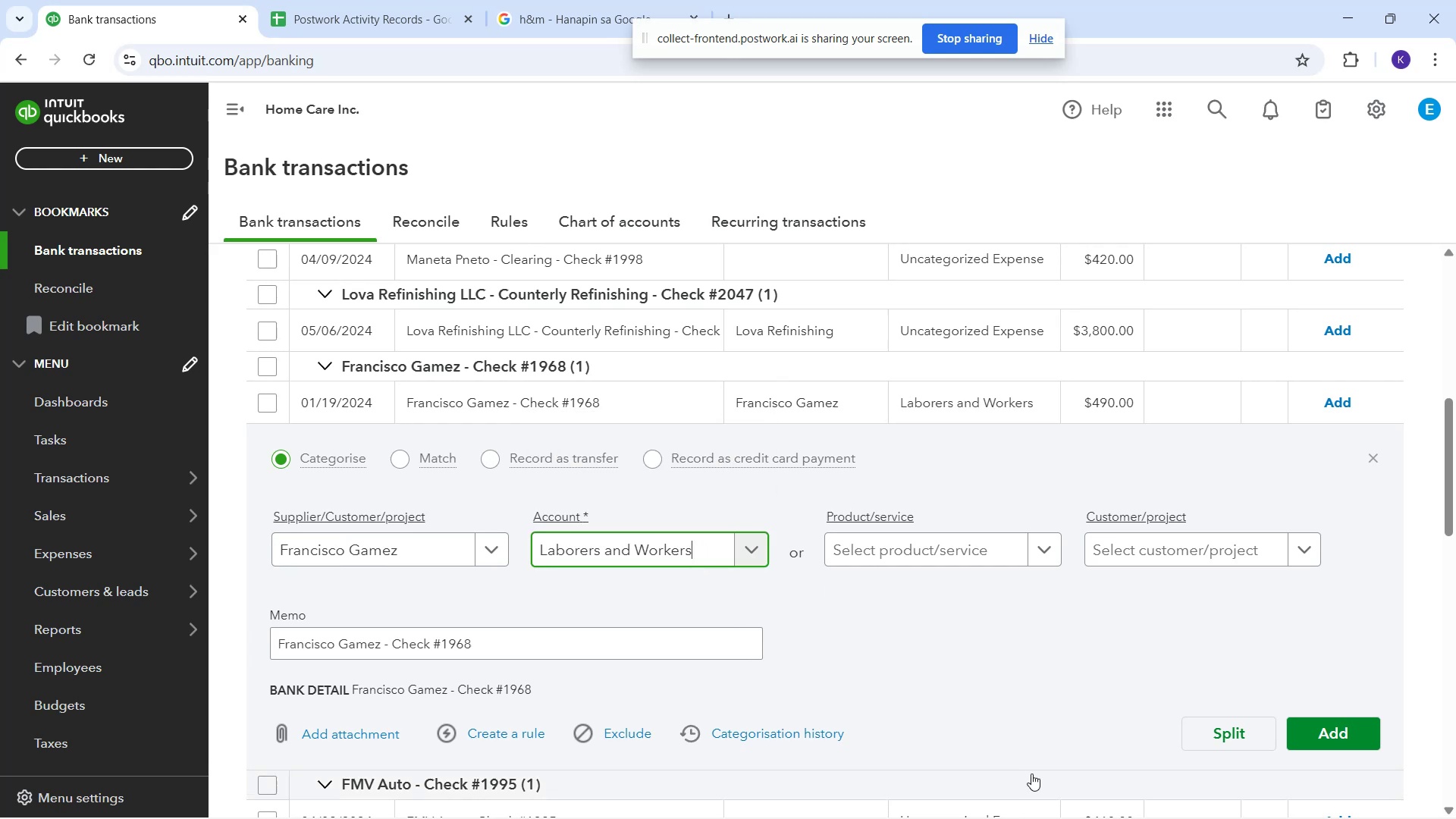 
left_click_drag(start_coordinate=[1060, 648], to_coordinate=[1064, 648])
 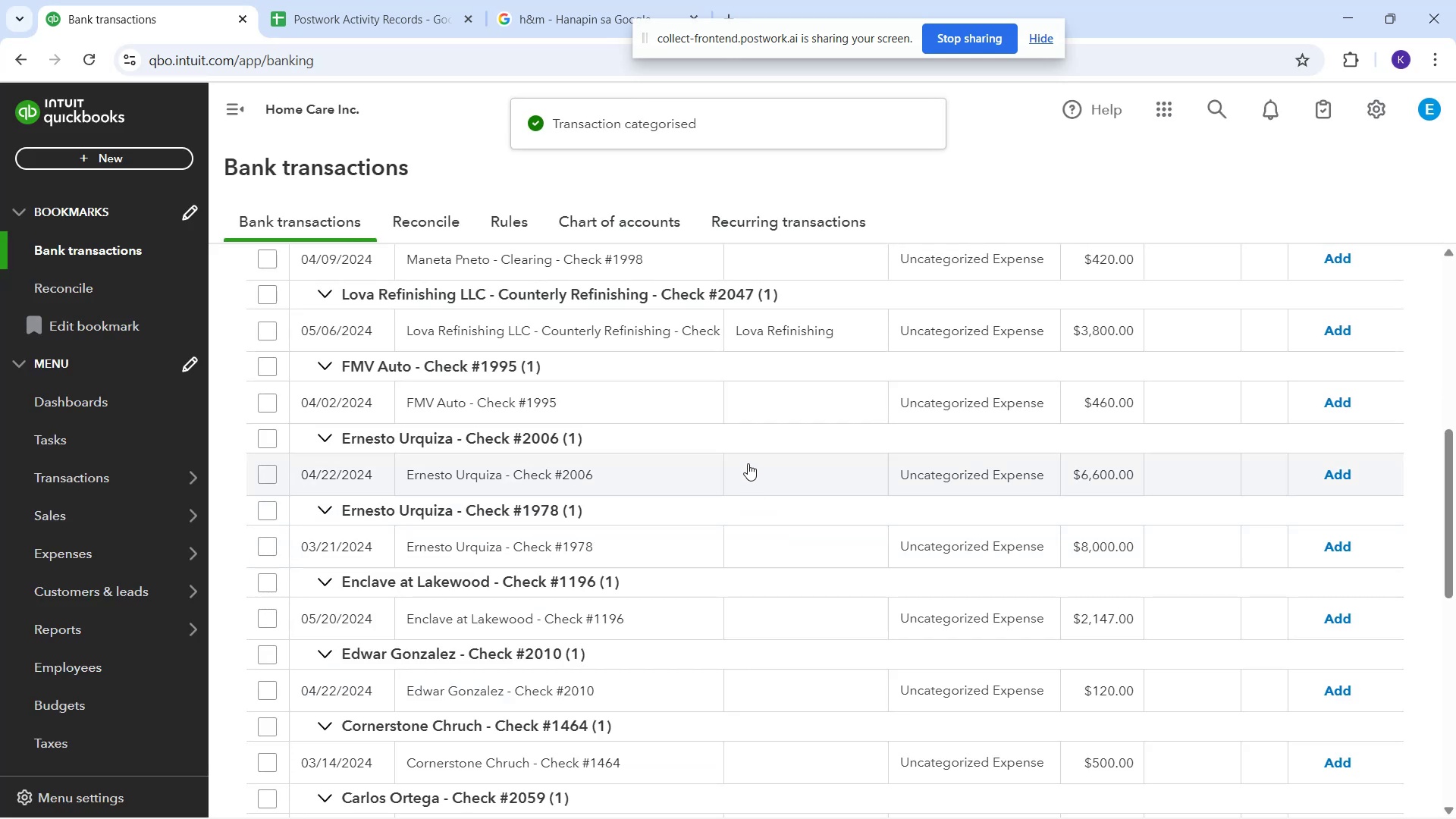 
wait(5.73)
 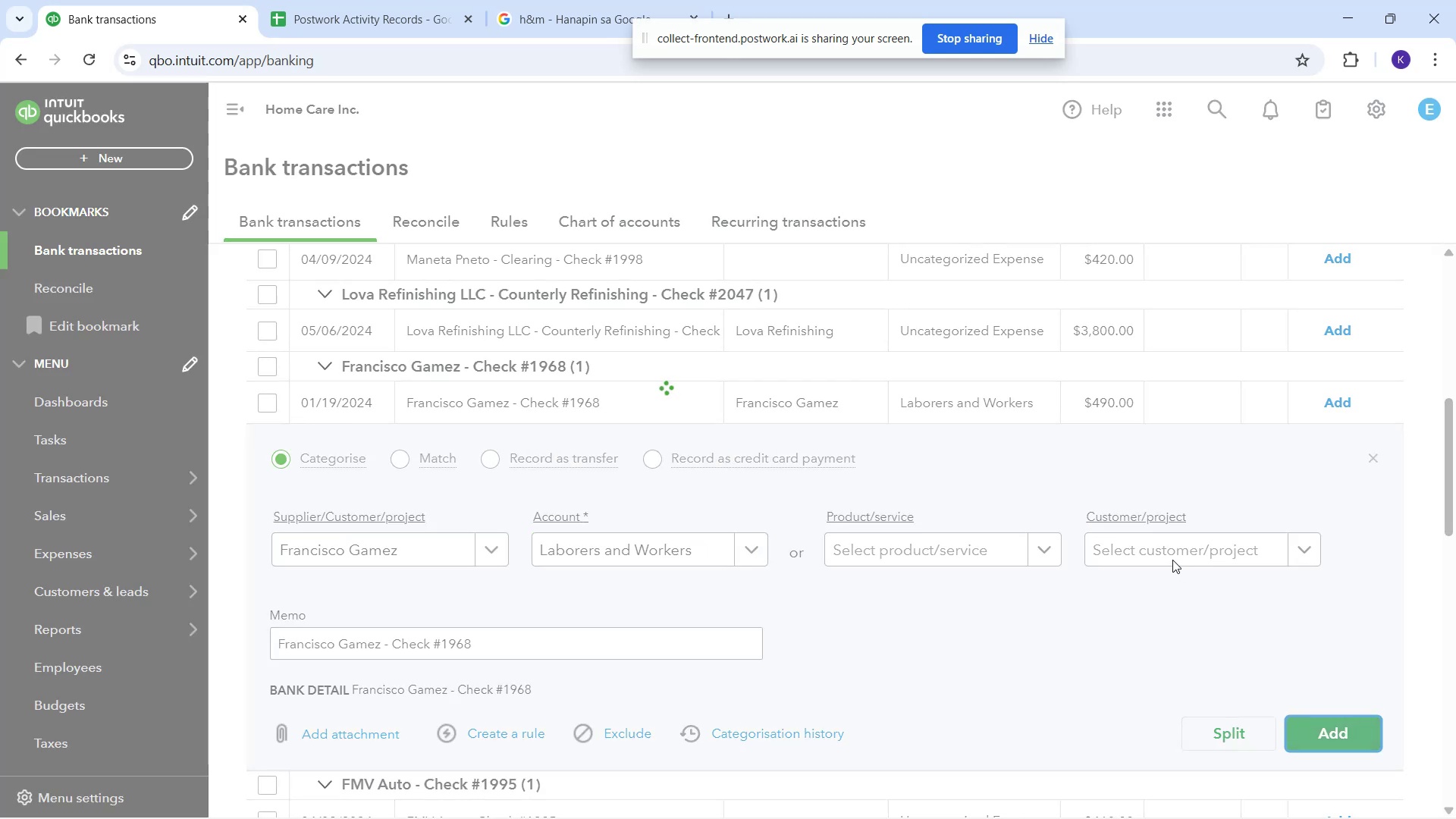 
left_click([659, 482])
 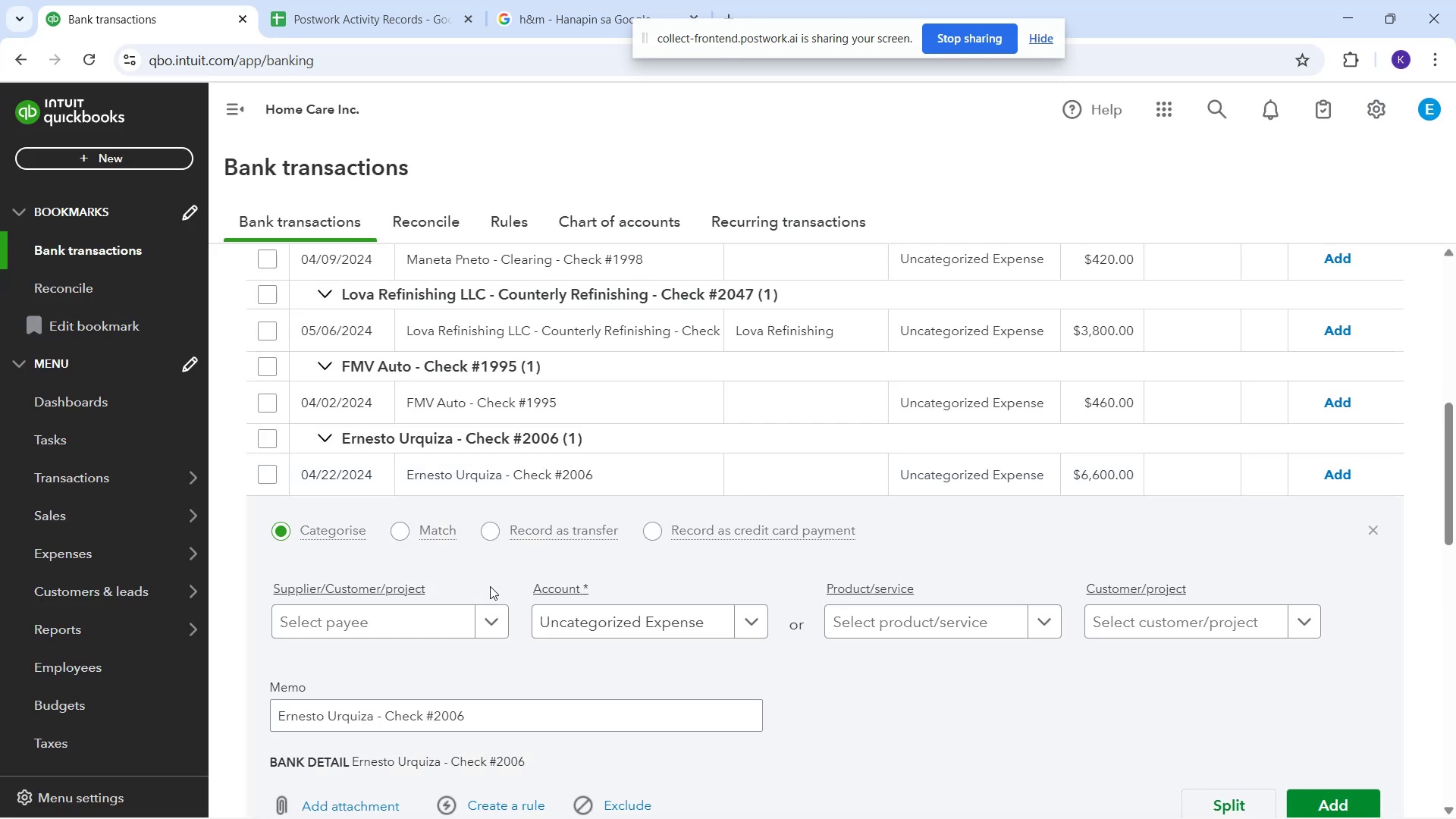 
left_click([450, 613])
 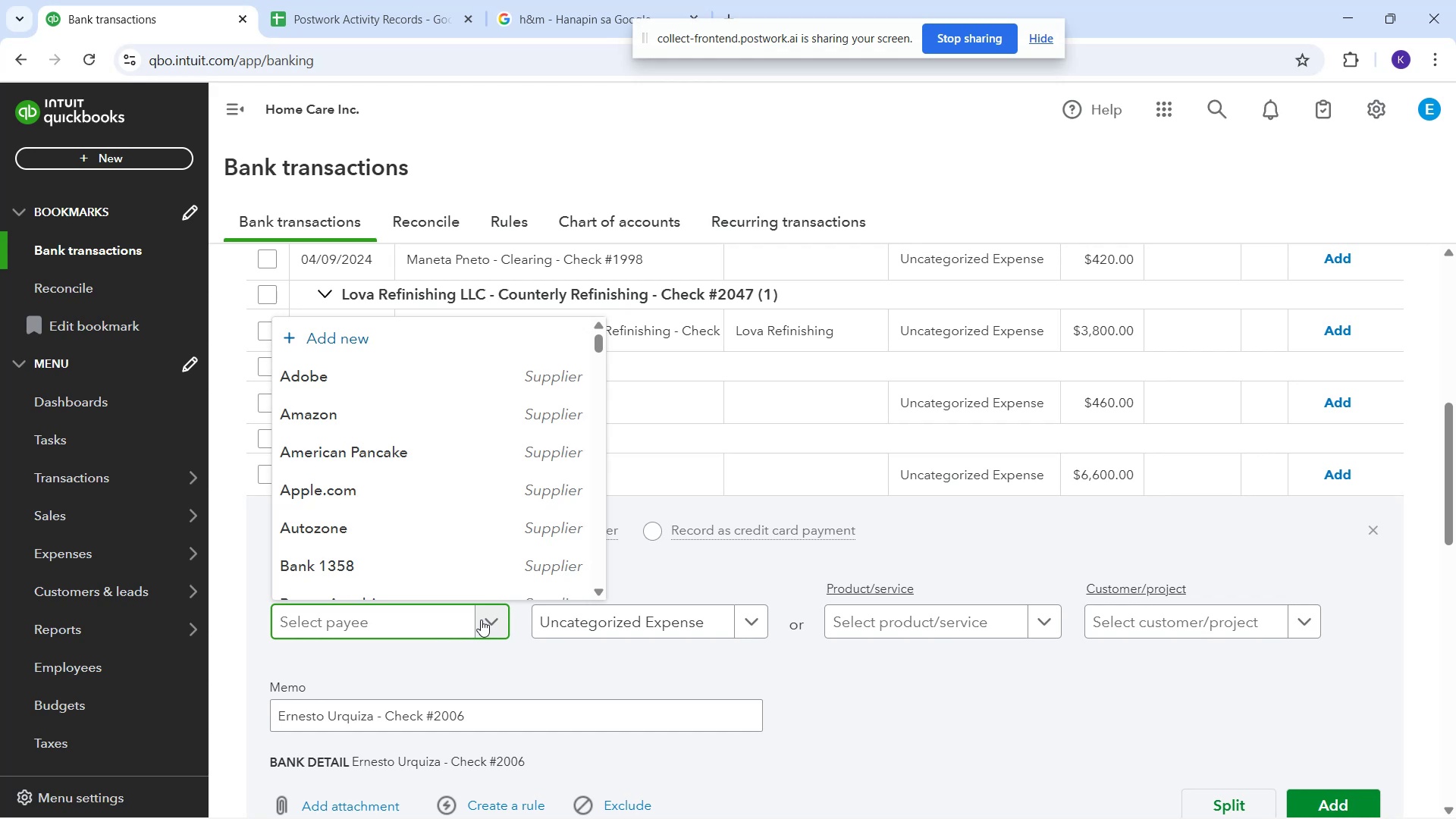 
type(Ernesto Urquiza)
 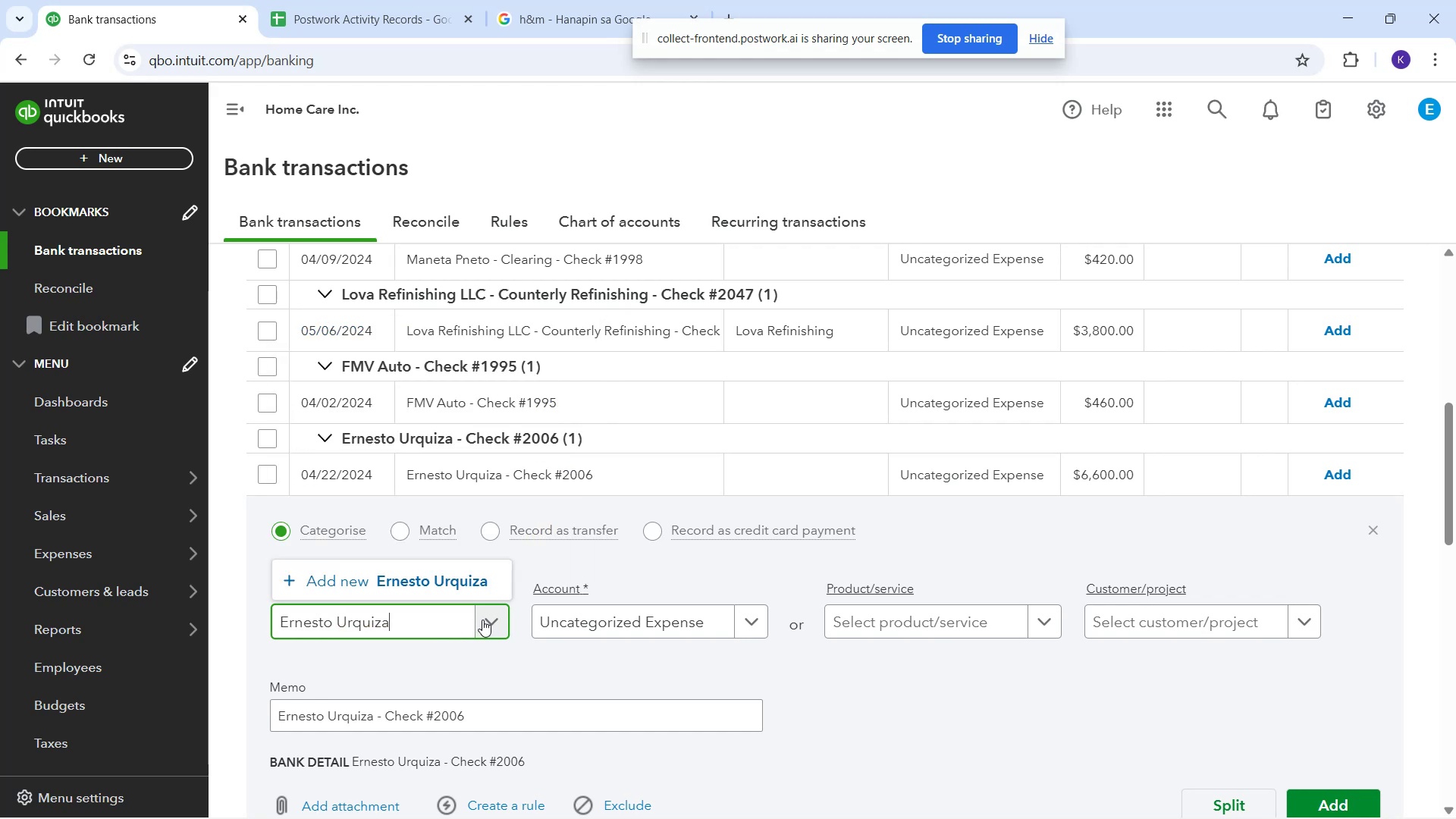 
left_click_drag(start_coordinate=[450, 590], to_coordinate=[444, 590])
 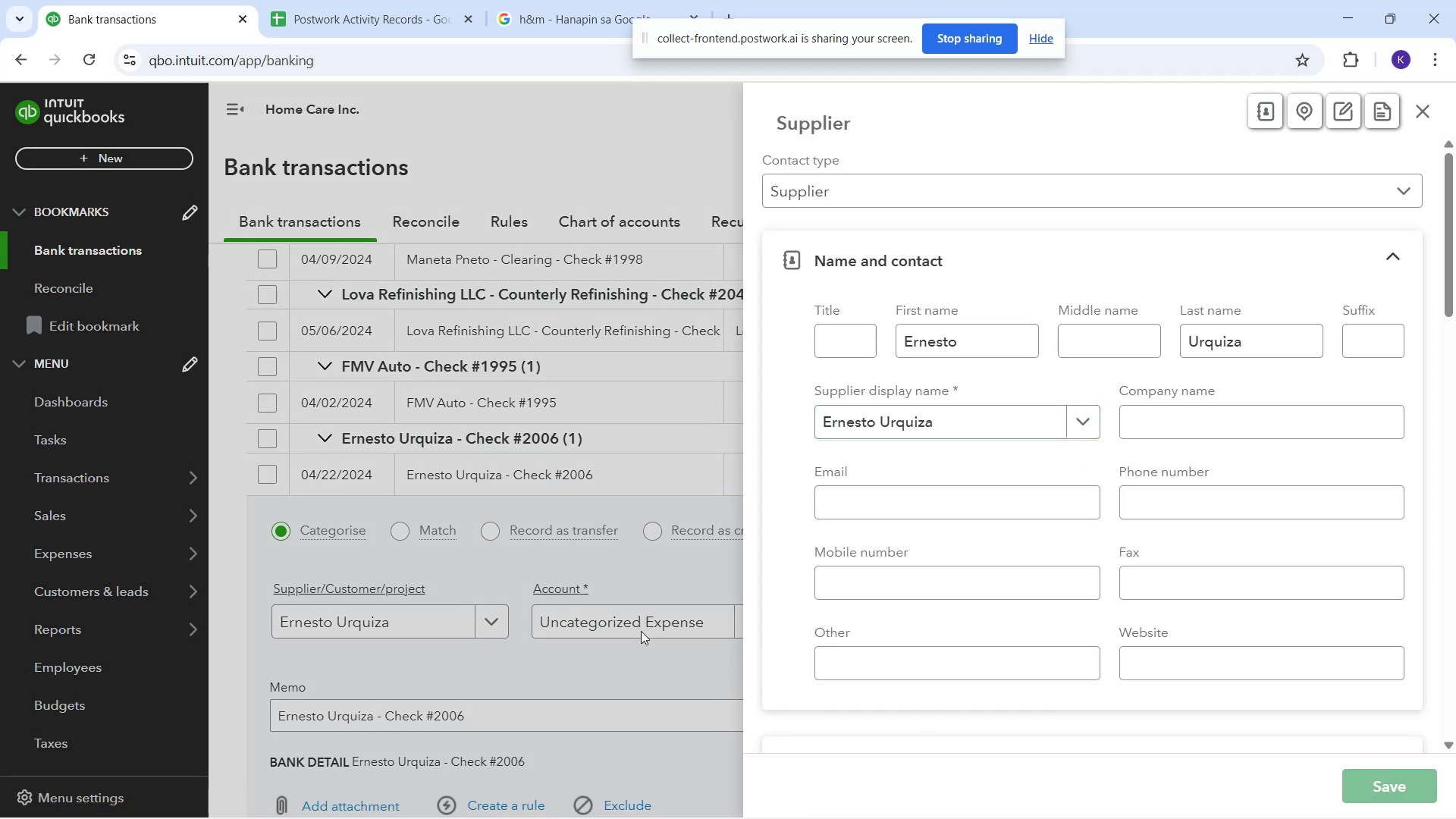 
left_click([641, 626])
 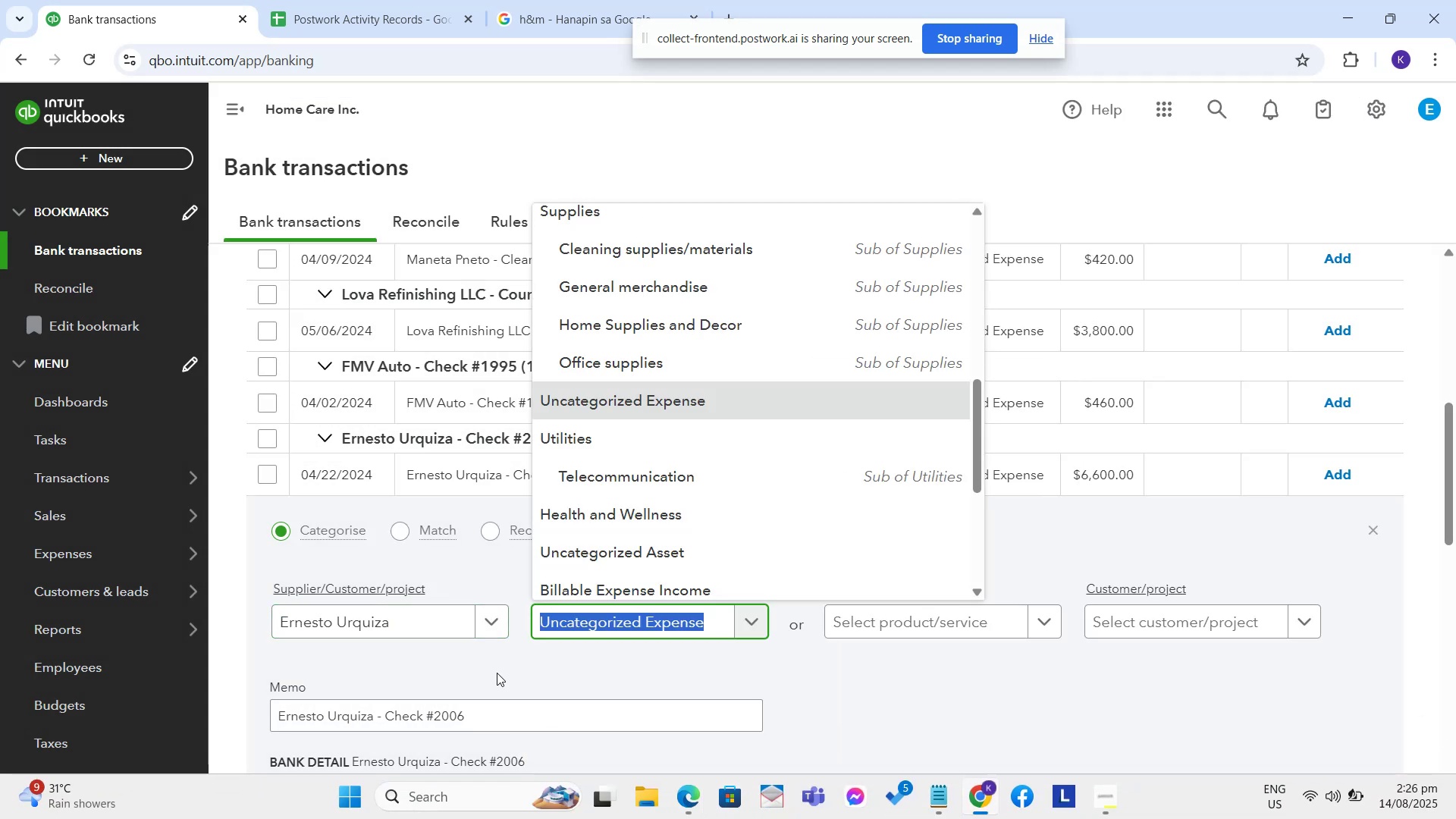 
wait(5.03)
 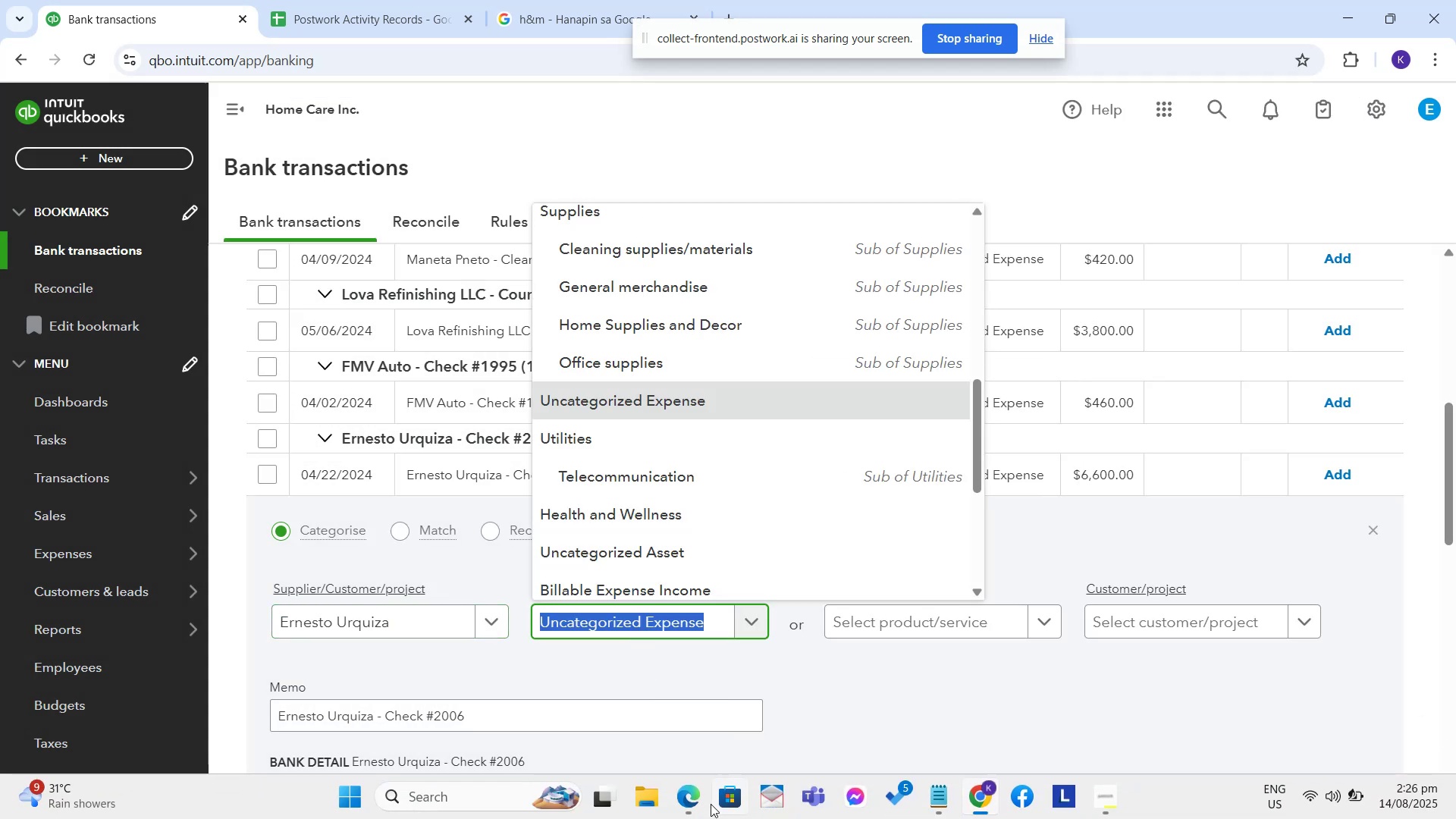 
type(labor)
 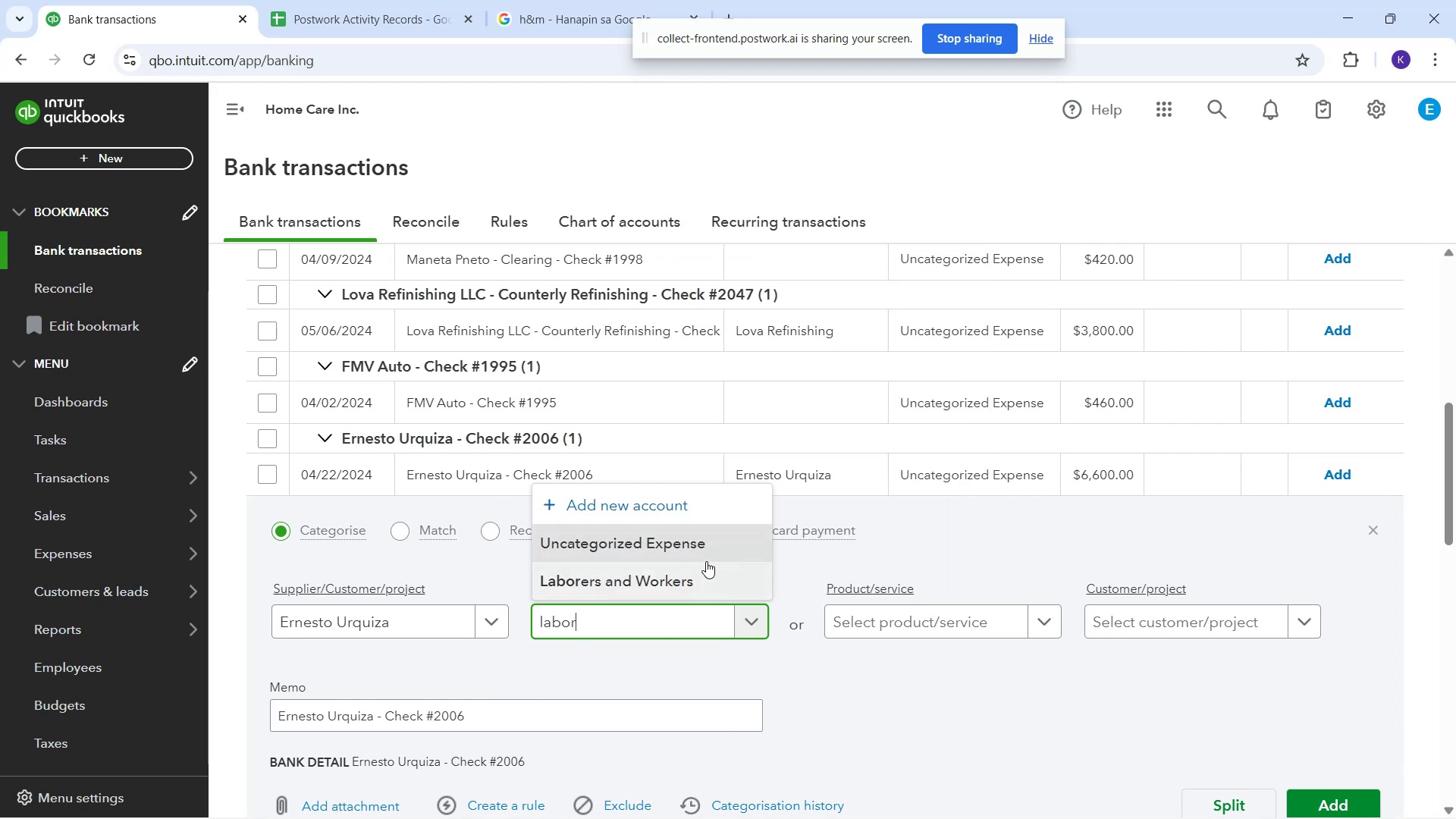 
left_click([723, 576])
 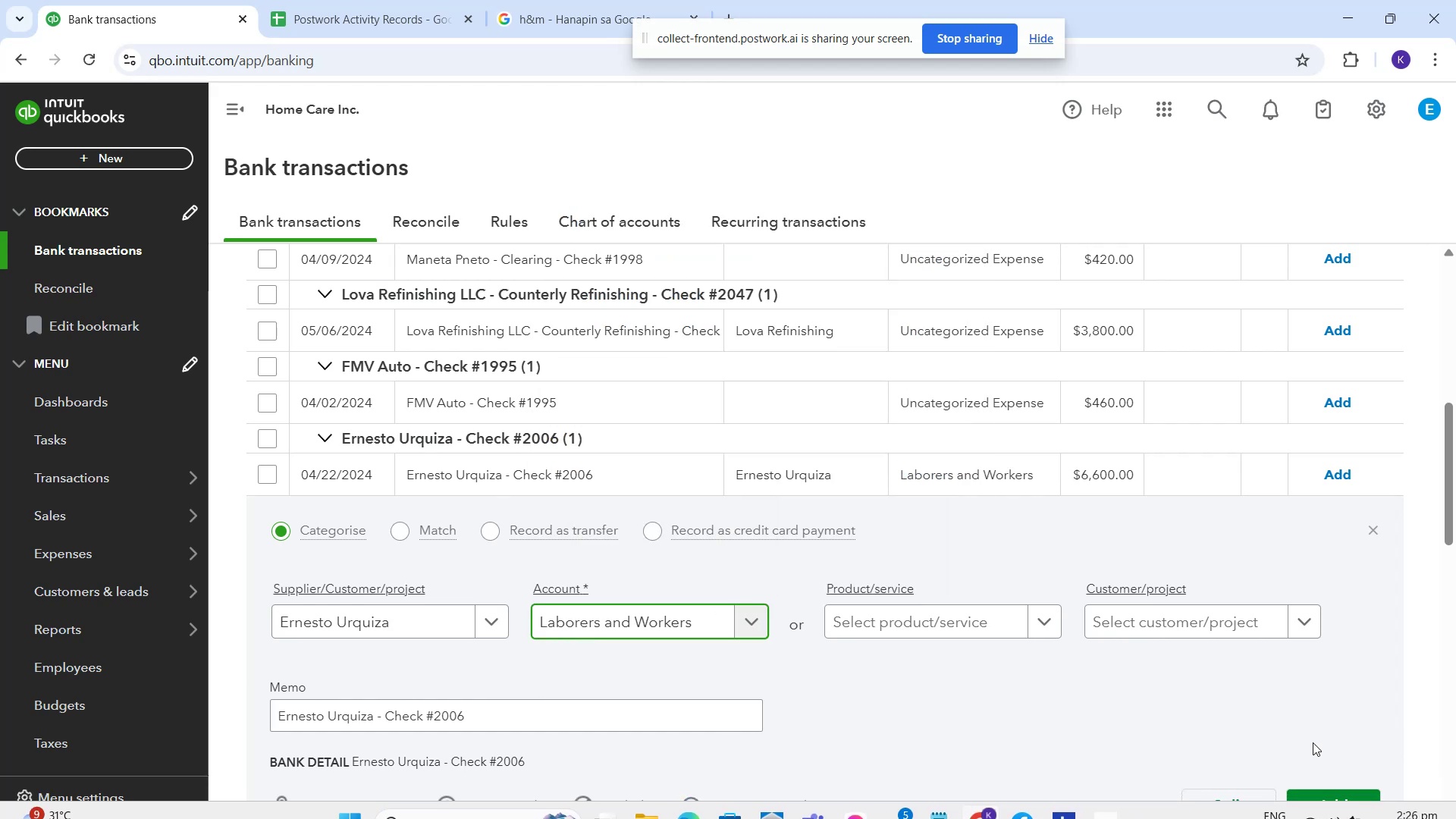 
left_click([1322, 794])
 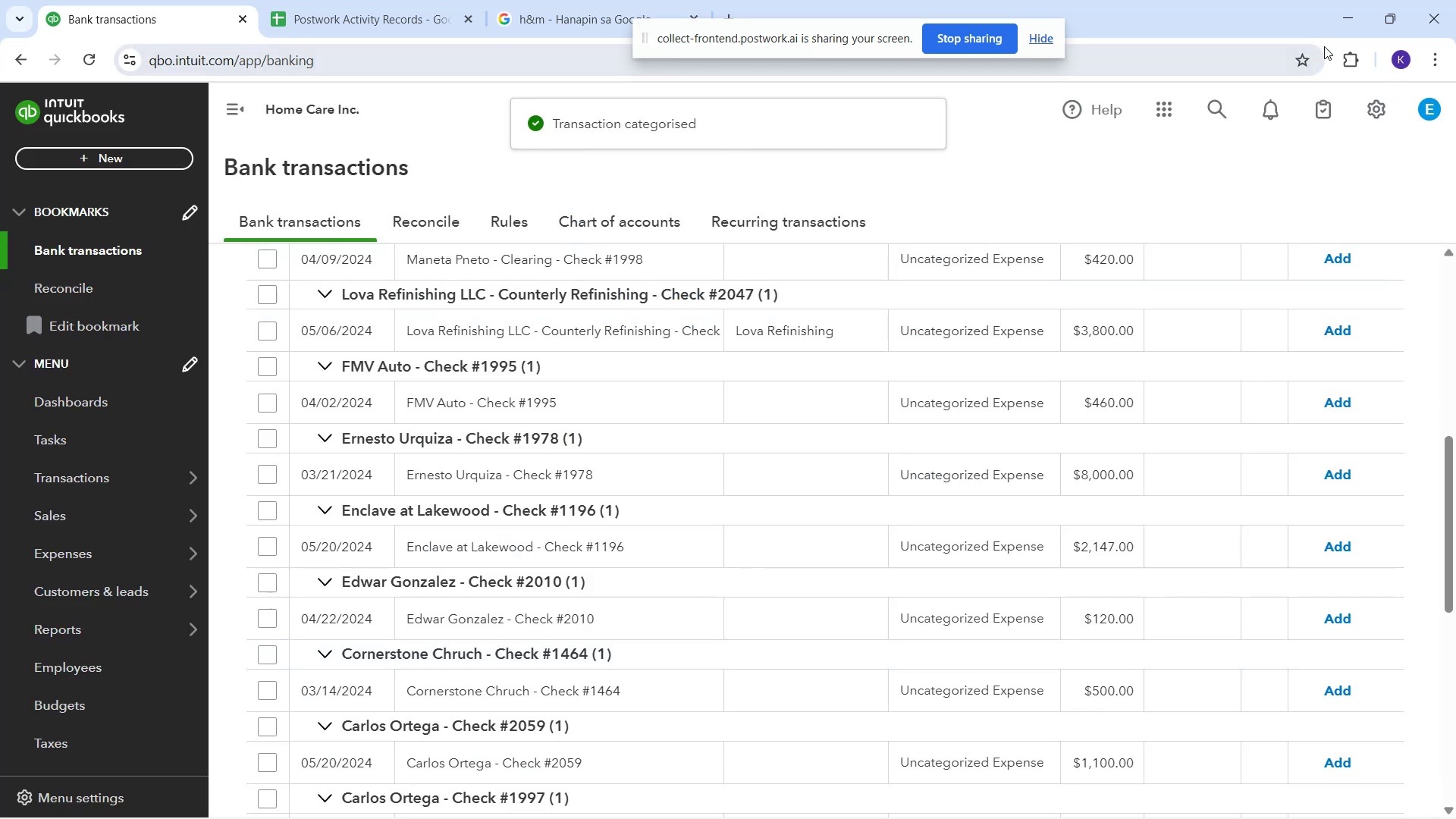 
left_click([1385, 17])
 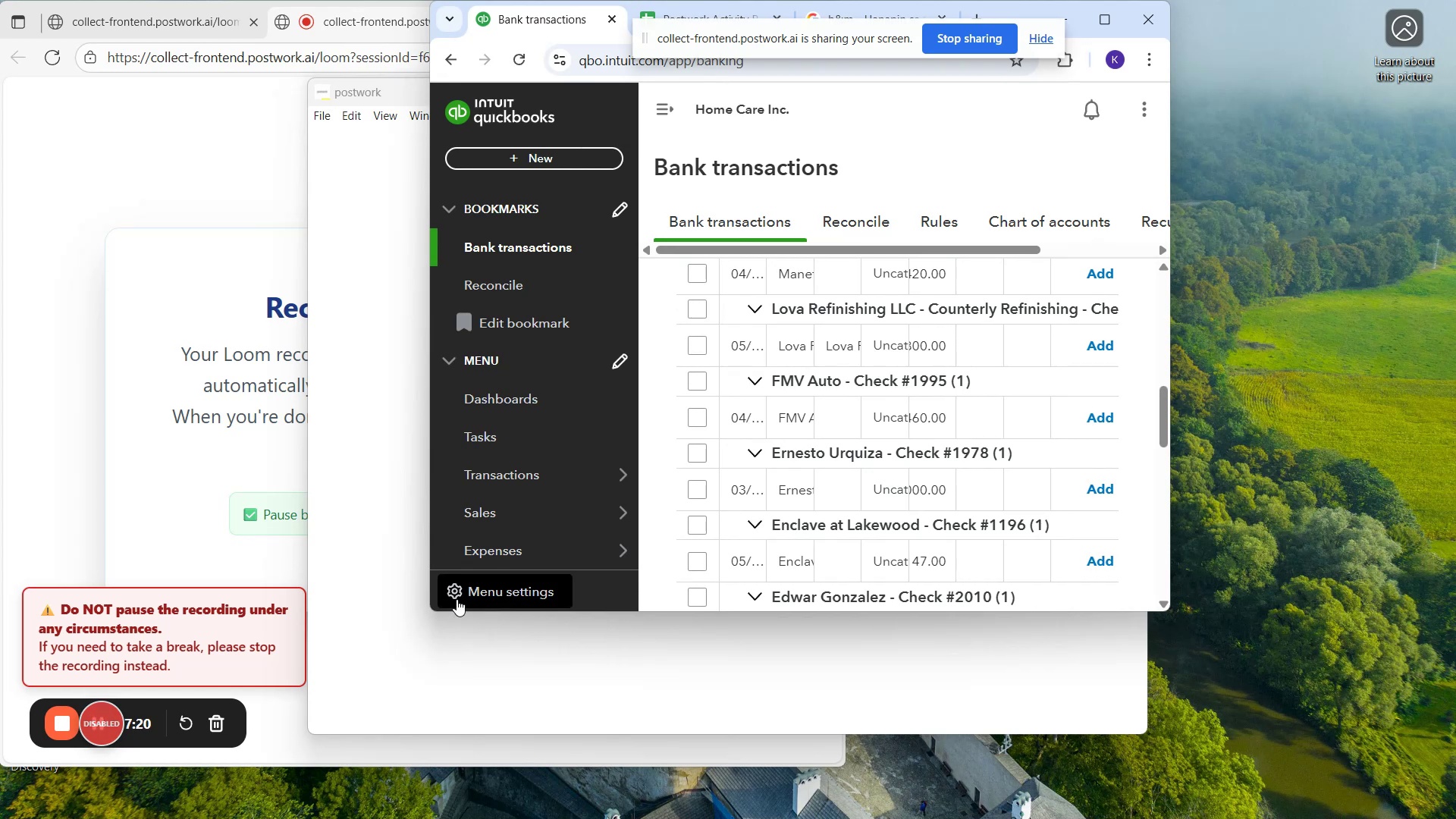 
left_click_drag(start_coordinate=[437, 613], to_coordinate=[46, 808])
 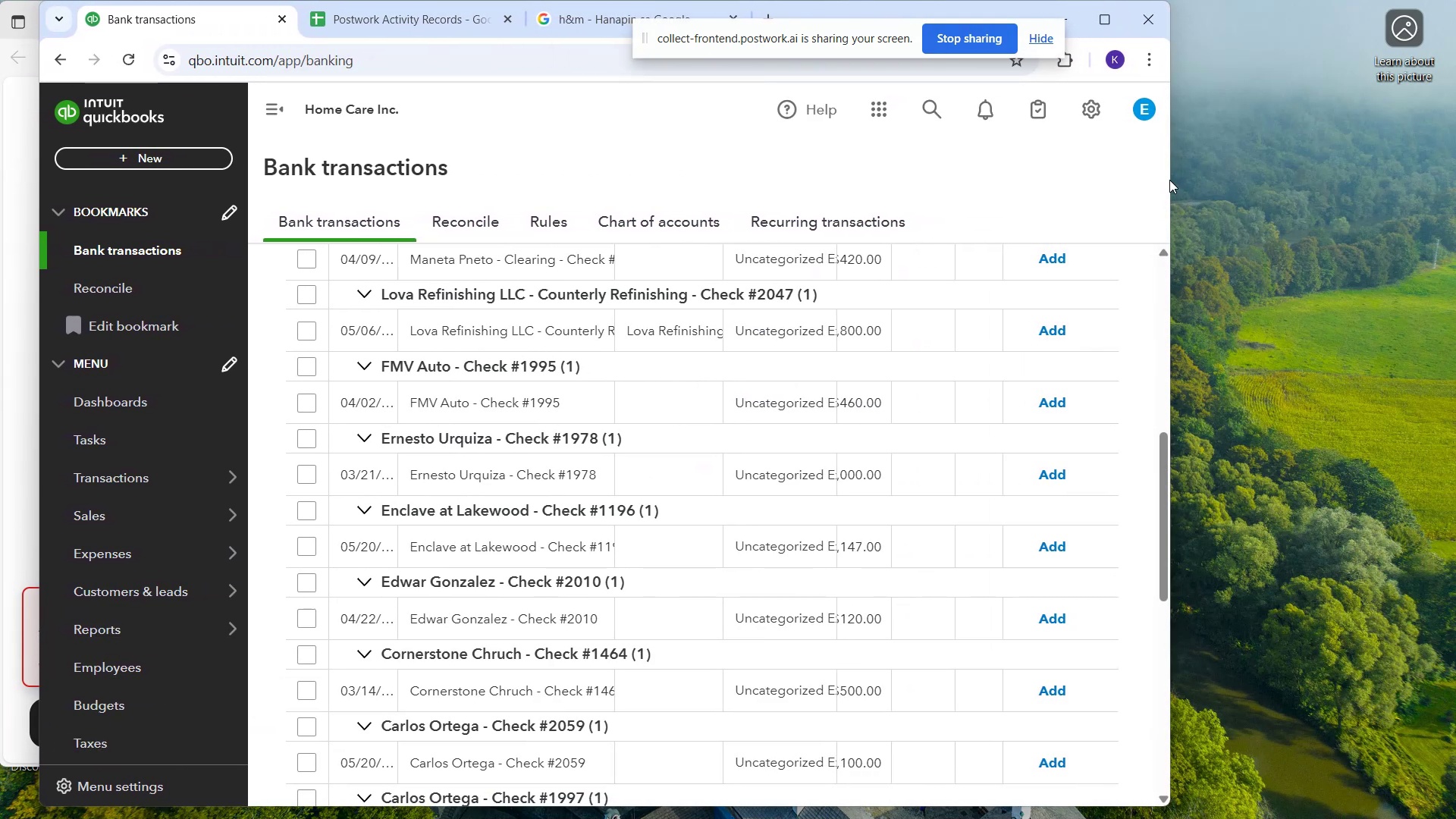 
left_click_drag(start_coordinate=[1175, 178], to_coordinate=[1436, 248])
 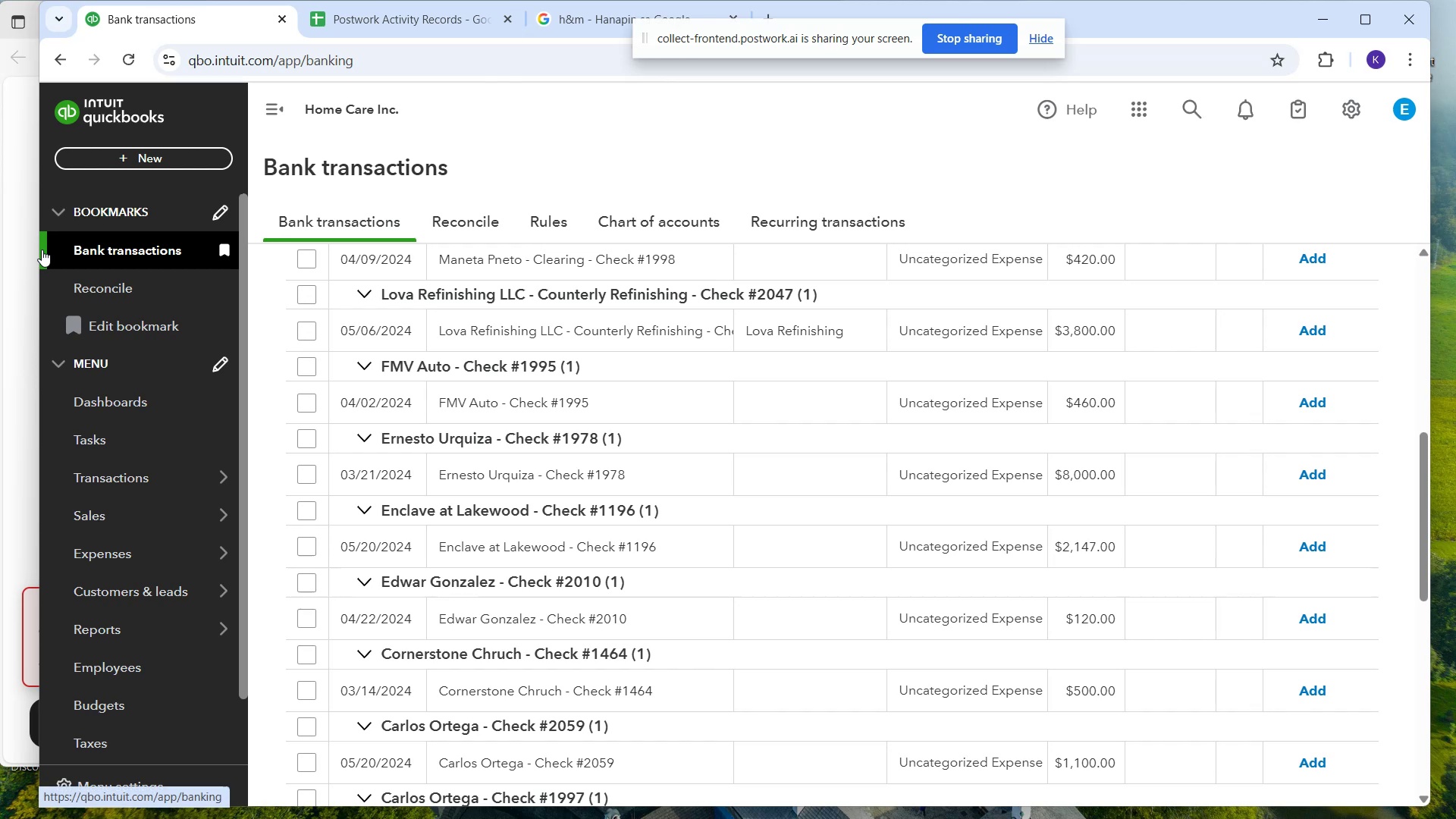 
left_click_drag(start_coordinate=[33, 251], to_coordinate=[126, 278])
 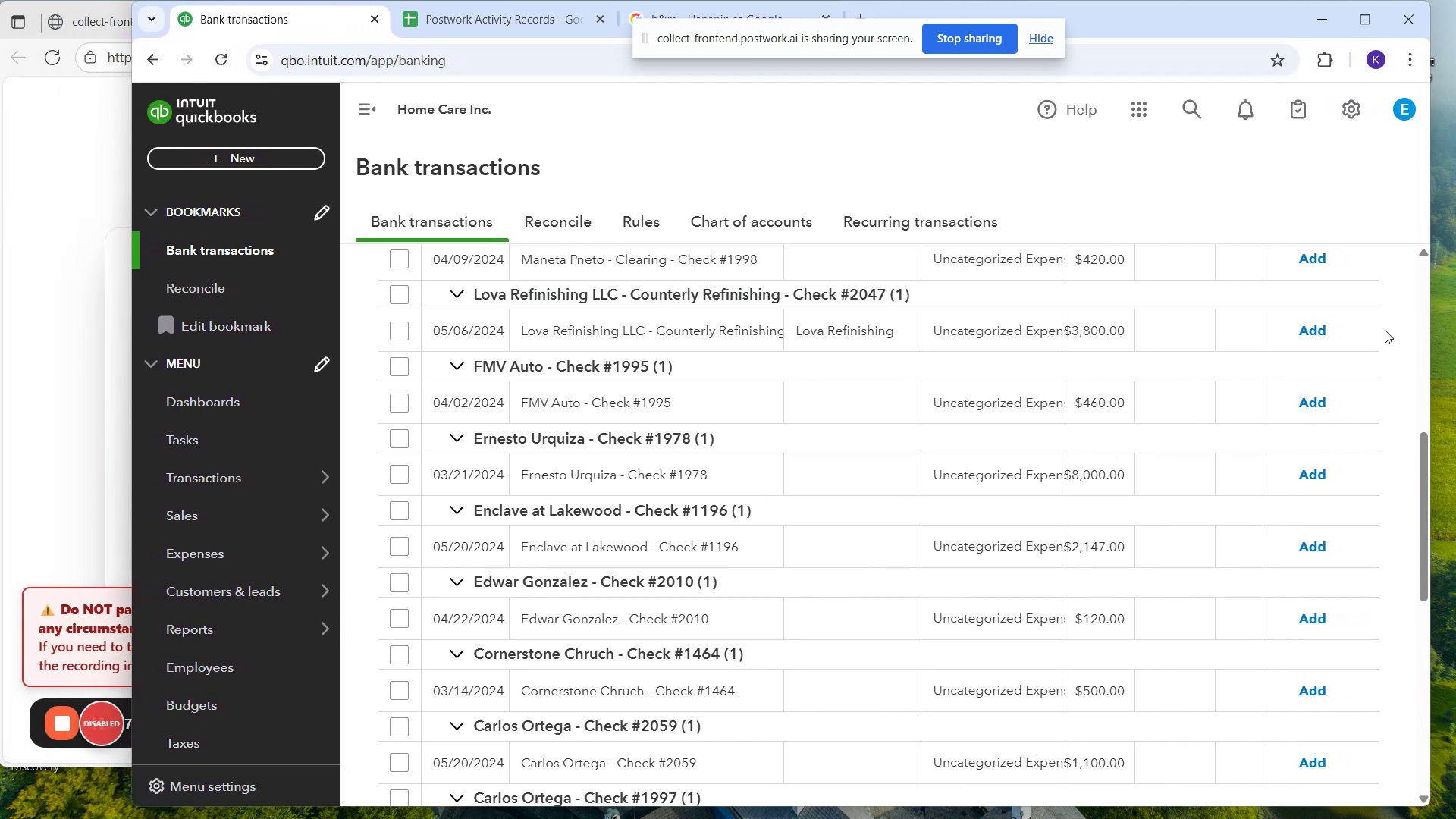 
left_click_drag(start_coordinate=[1163, 16], to_coordinate=[1178, 18])
 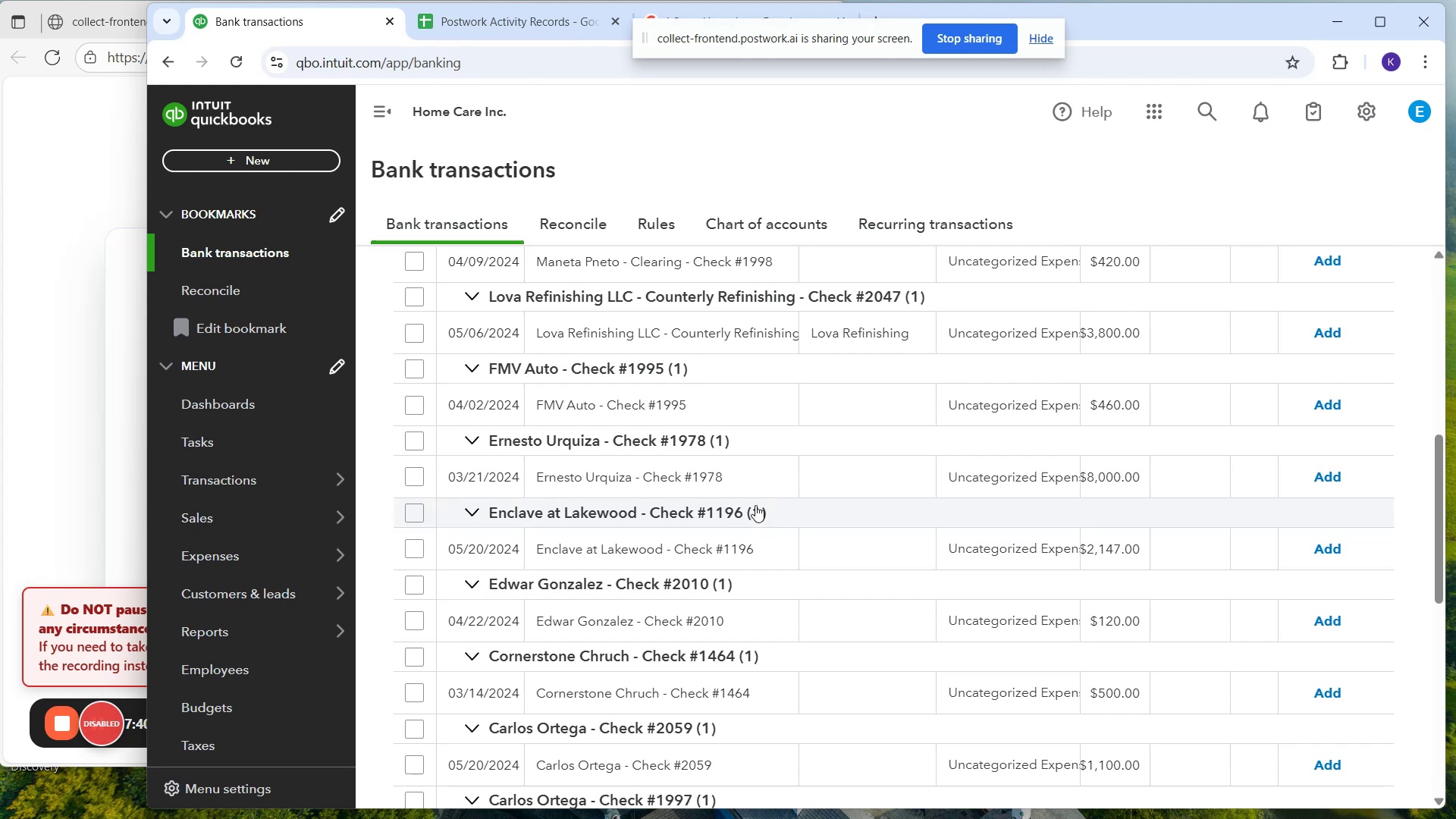 
mouse_move([833, 491])
 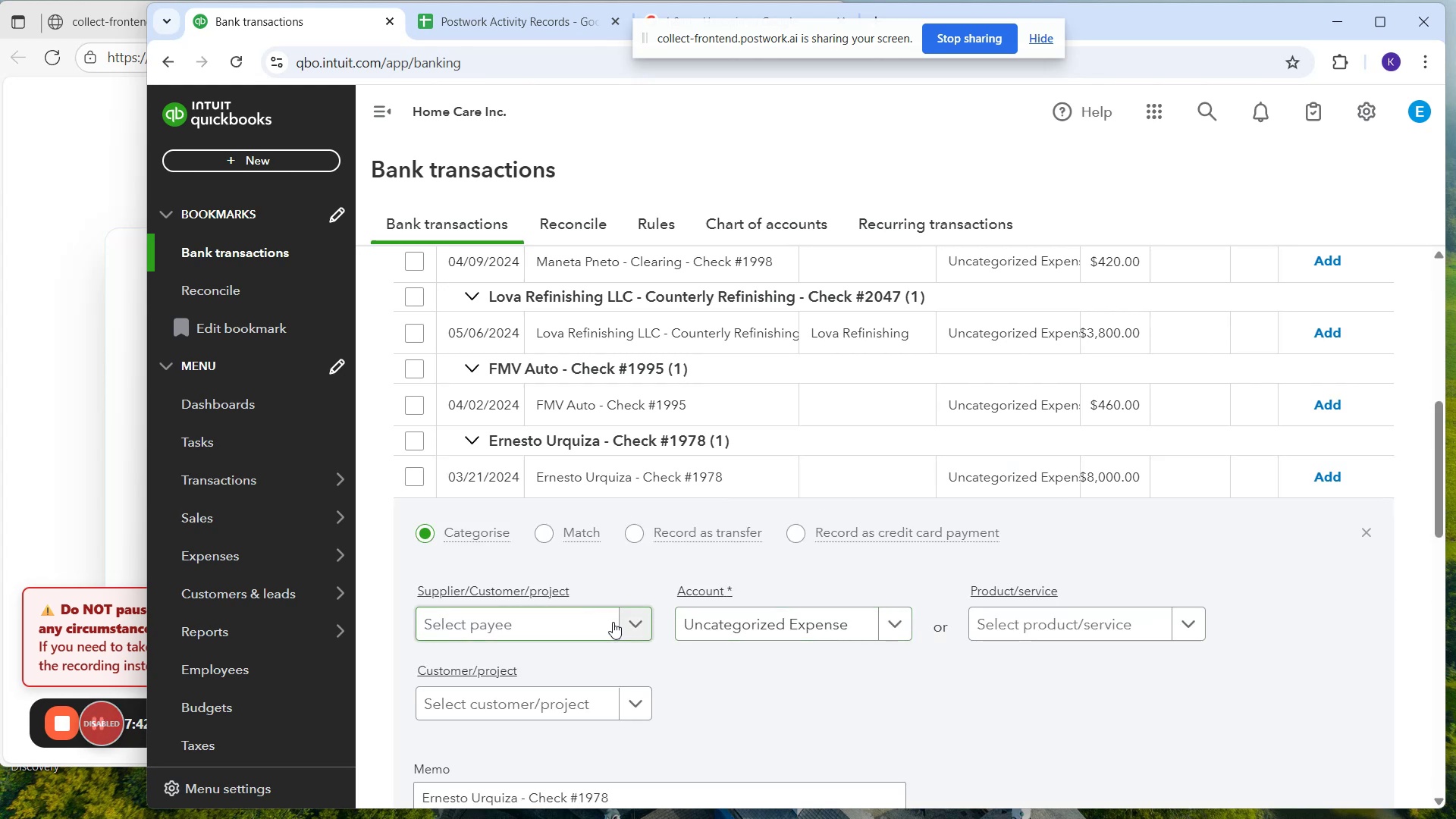 
left_click([613, 622])
 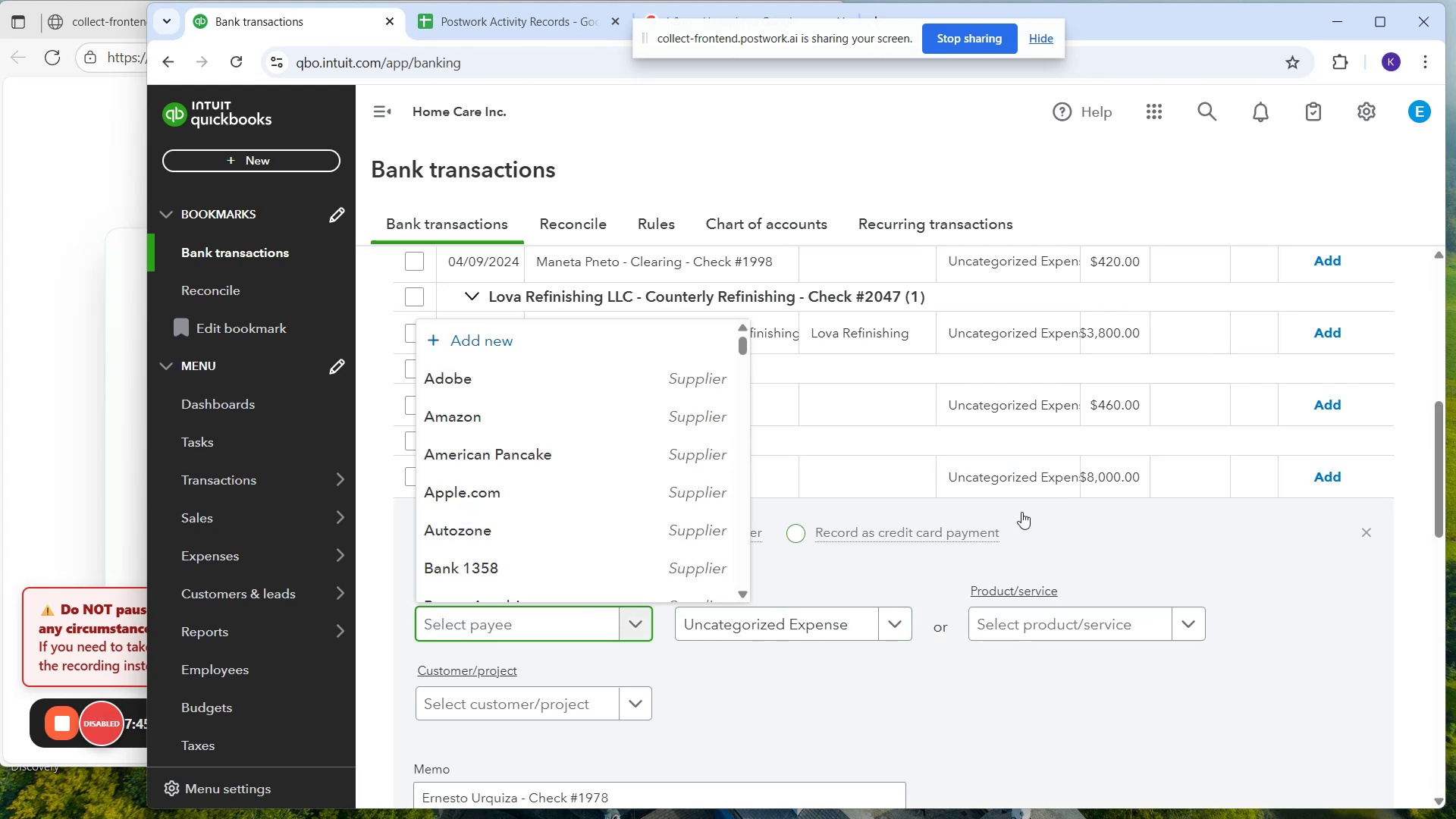 
left_click([1279, 437])
 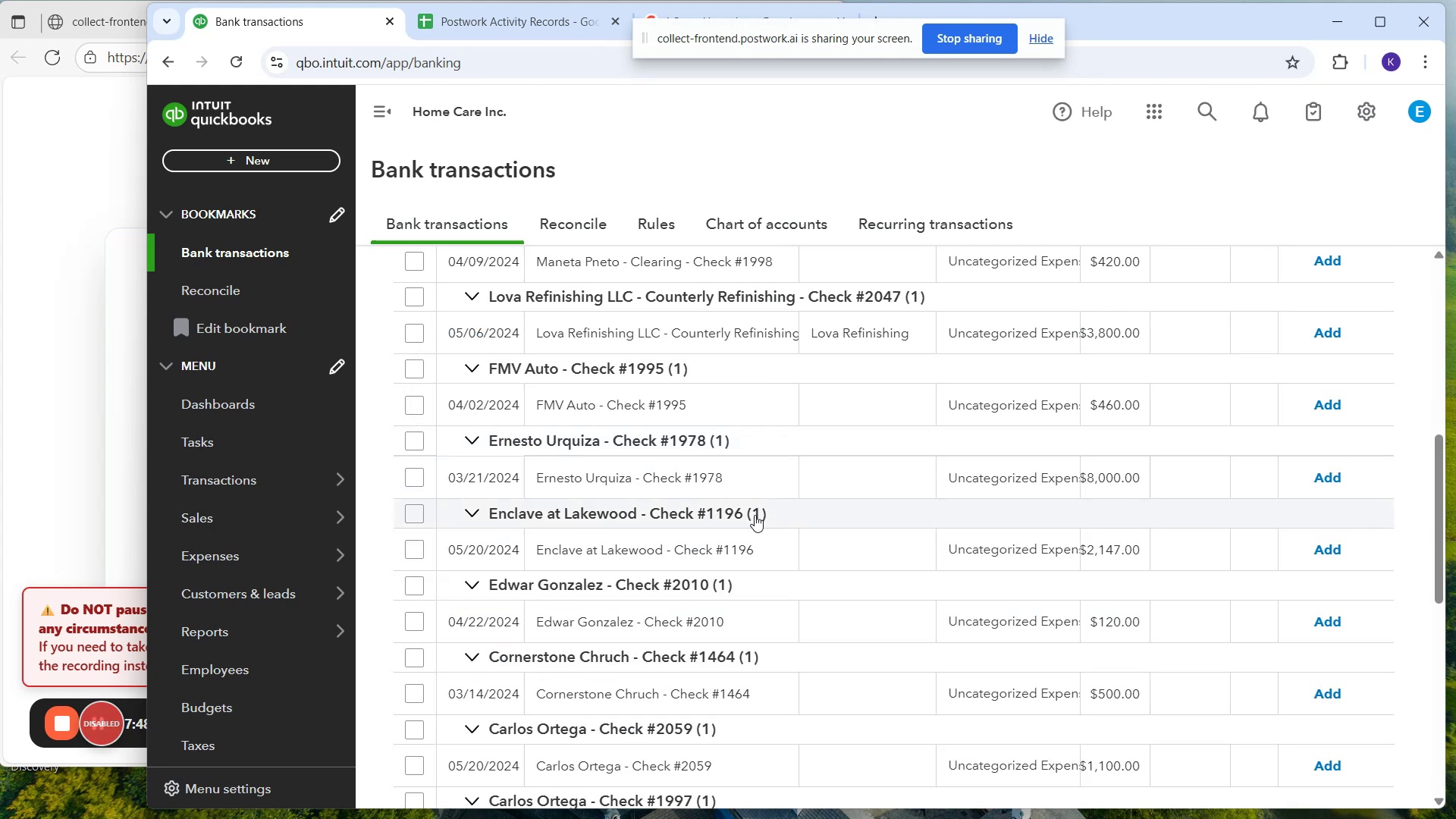 
left_click([815, 500])
 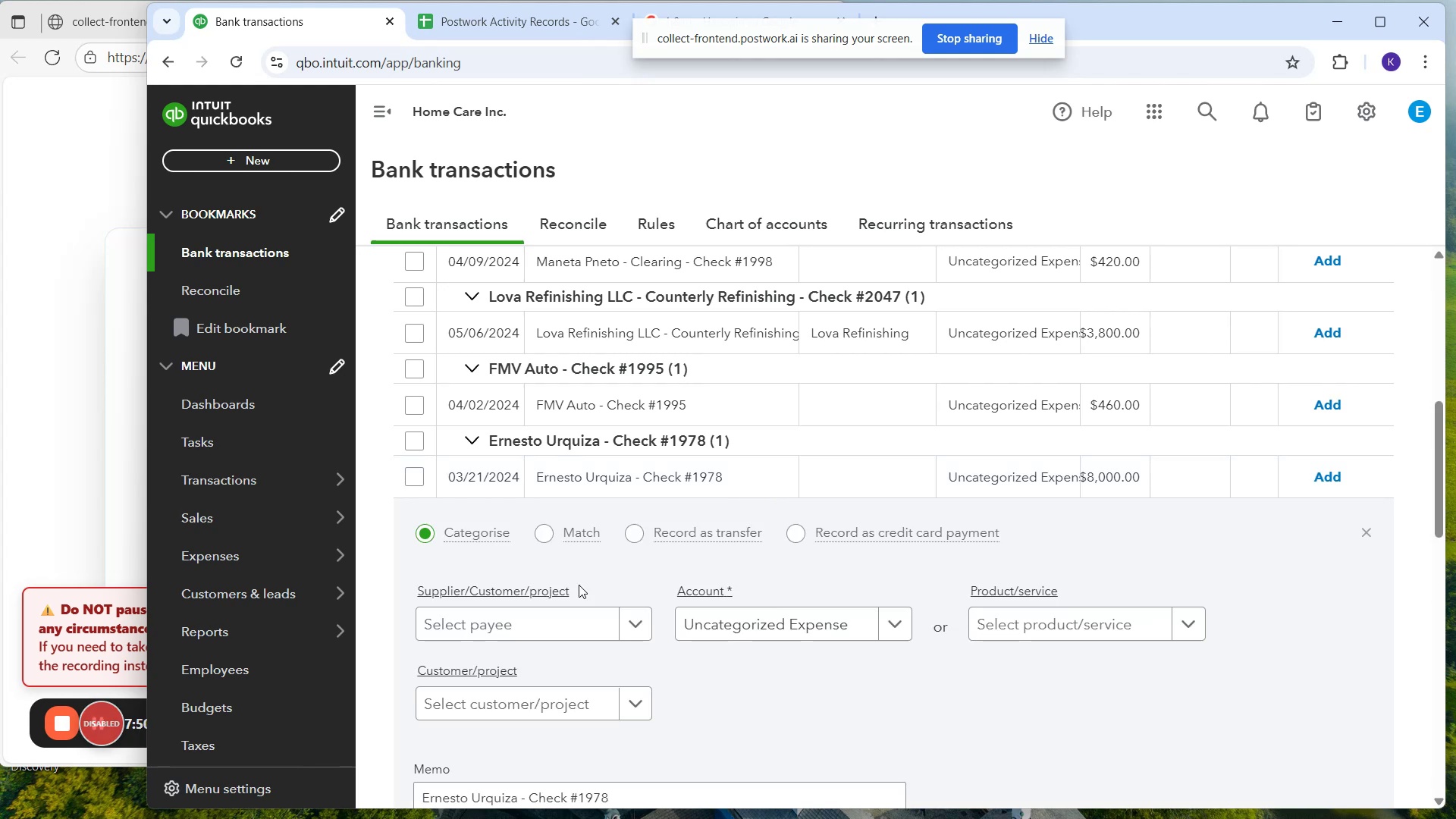 
left_click([545, 612])
 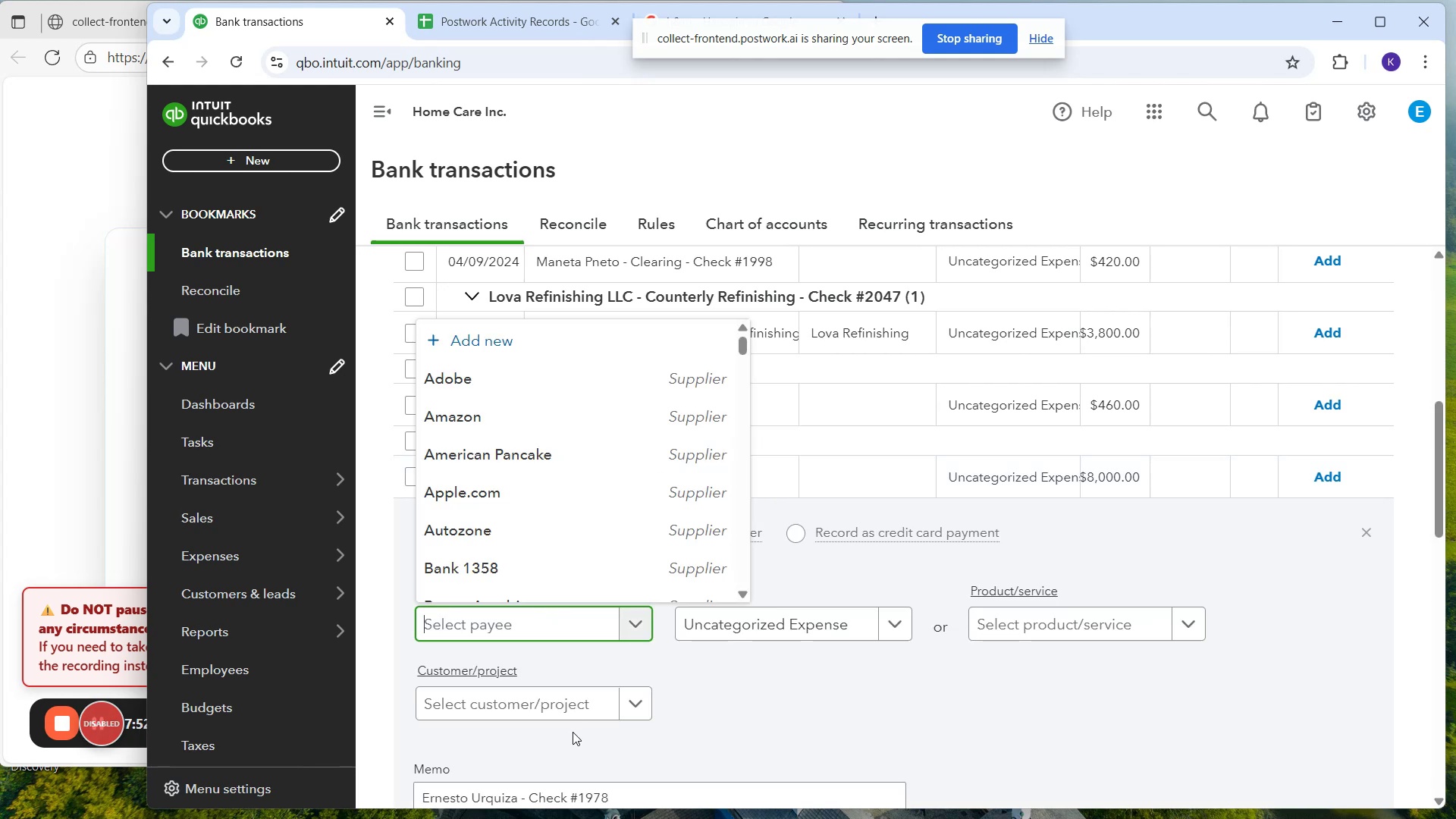 
type(Ernest)
 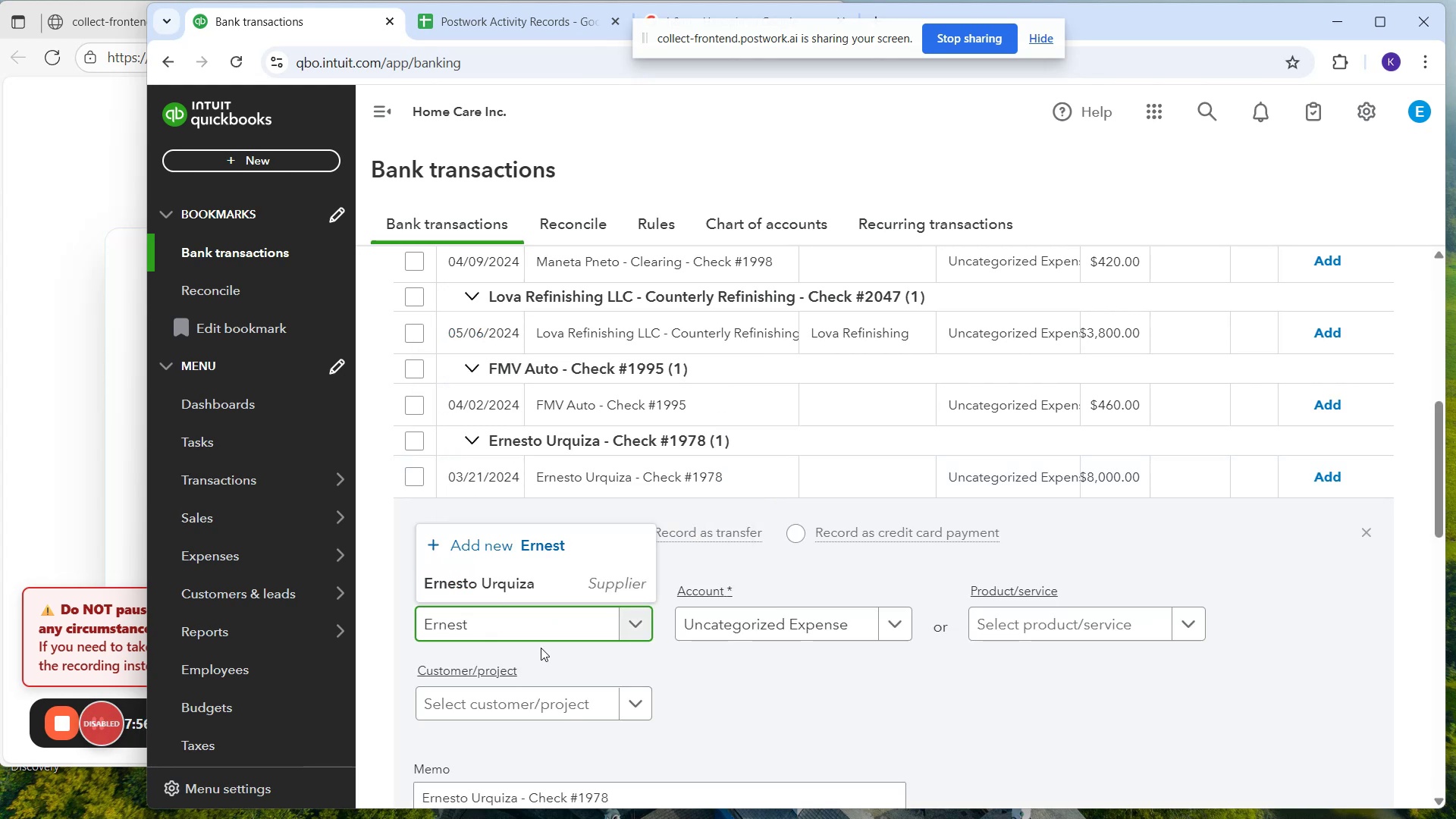 
left_click([539, 595])
 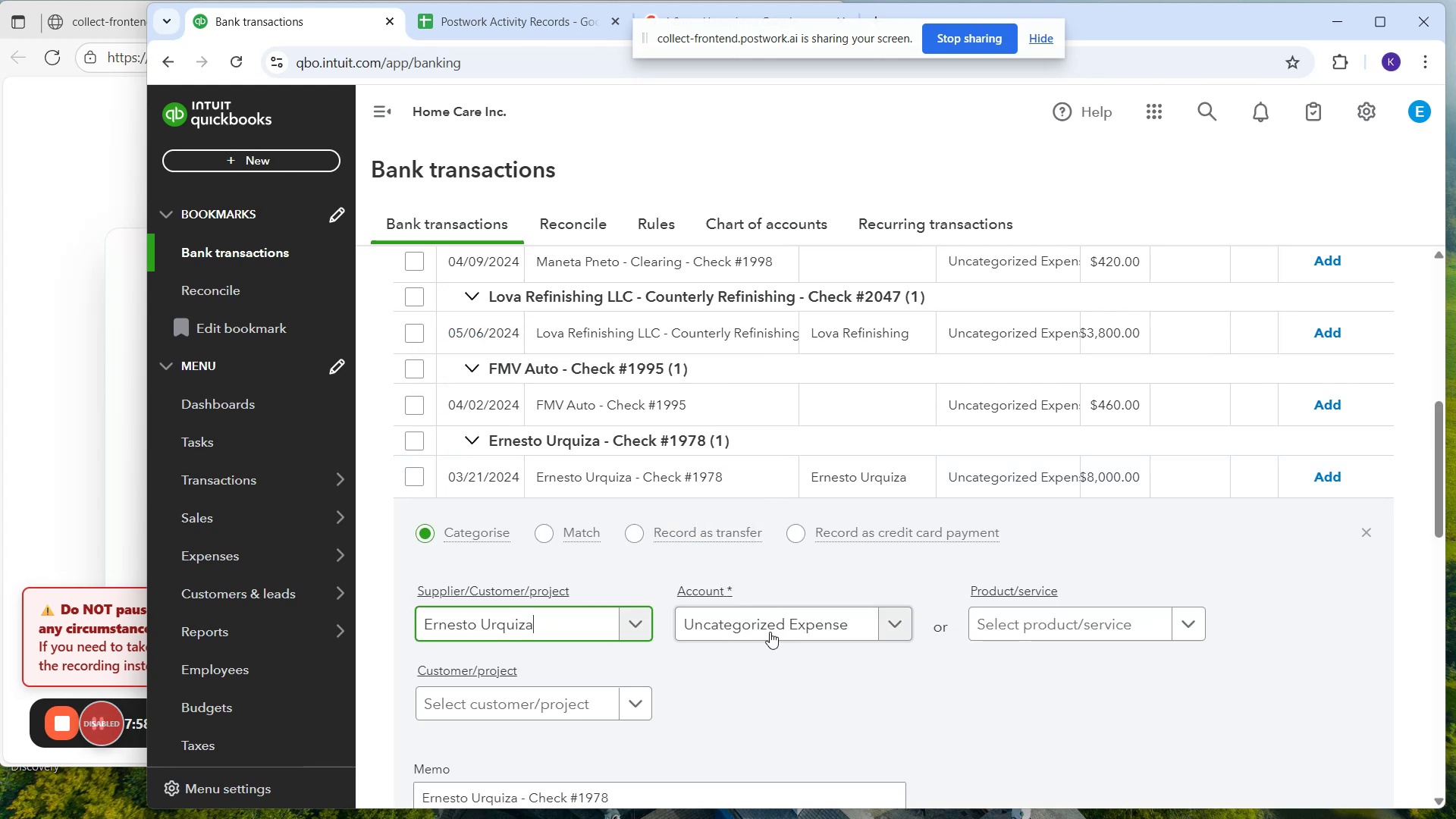 
left_click([770, 626])
 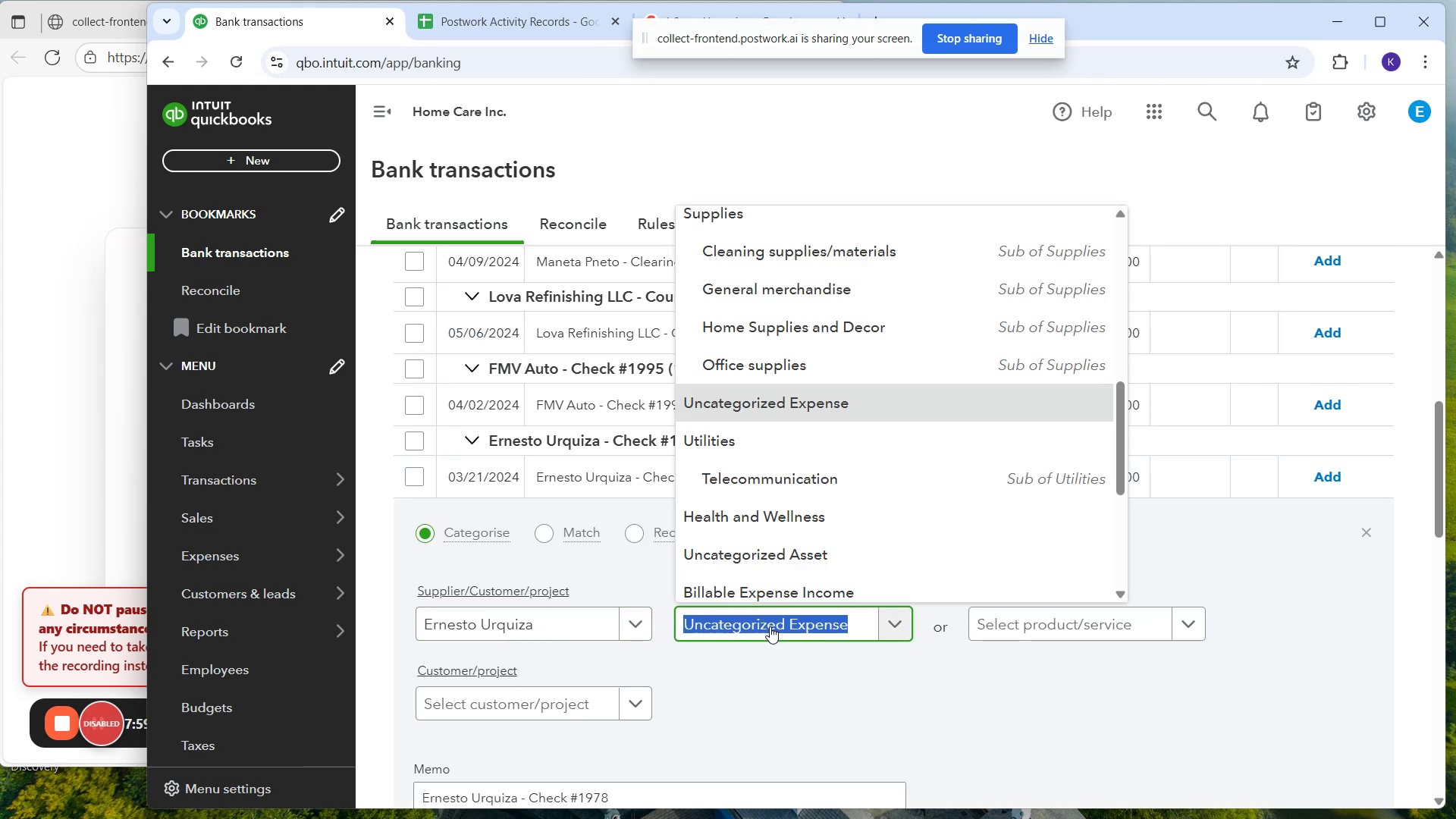 
type(lab)
 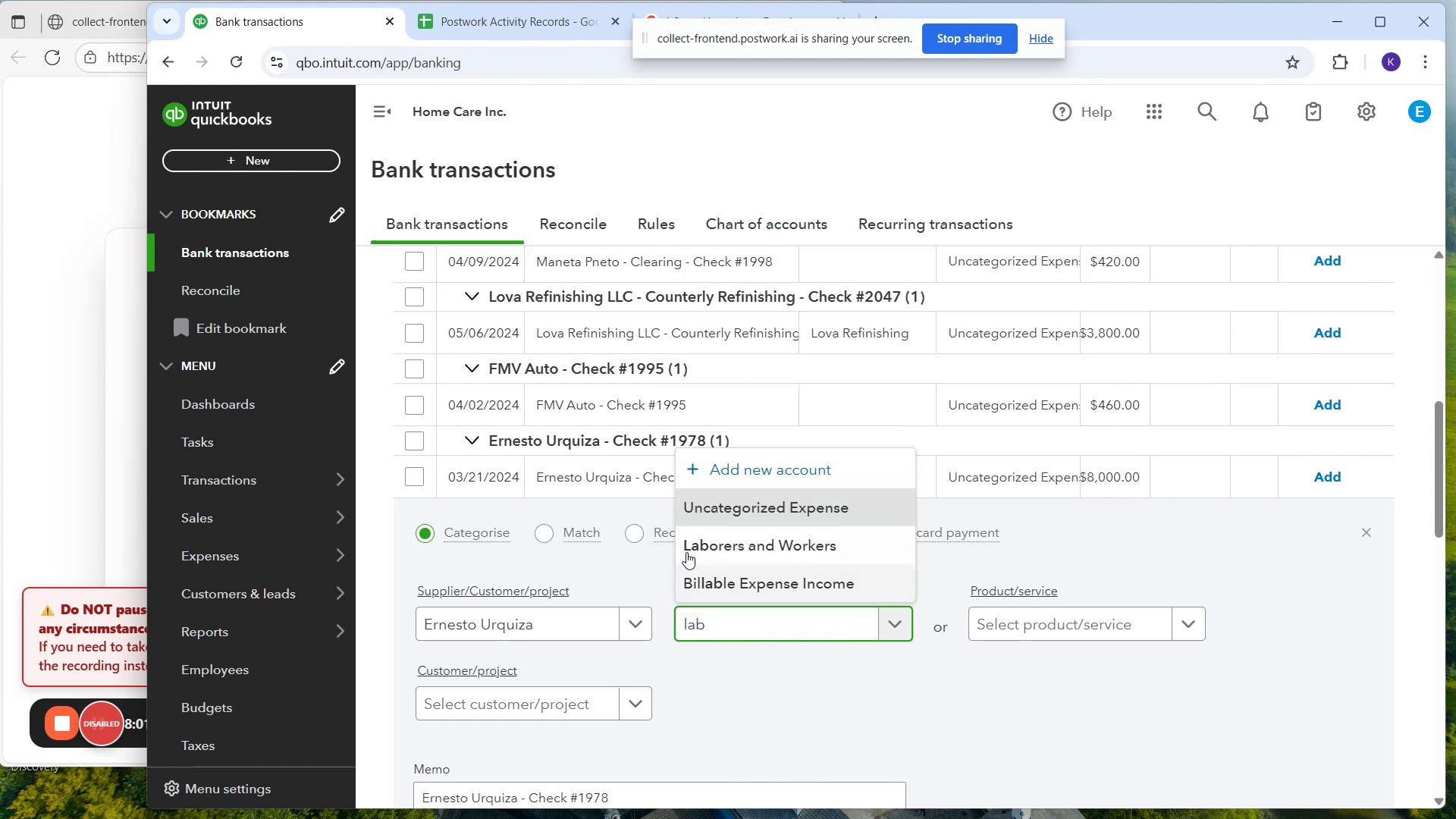 
left_click([690, 541])
 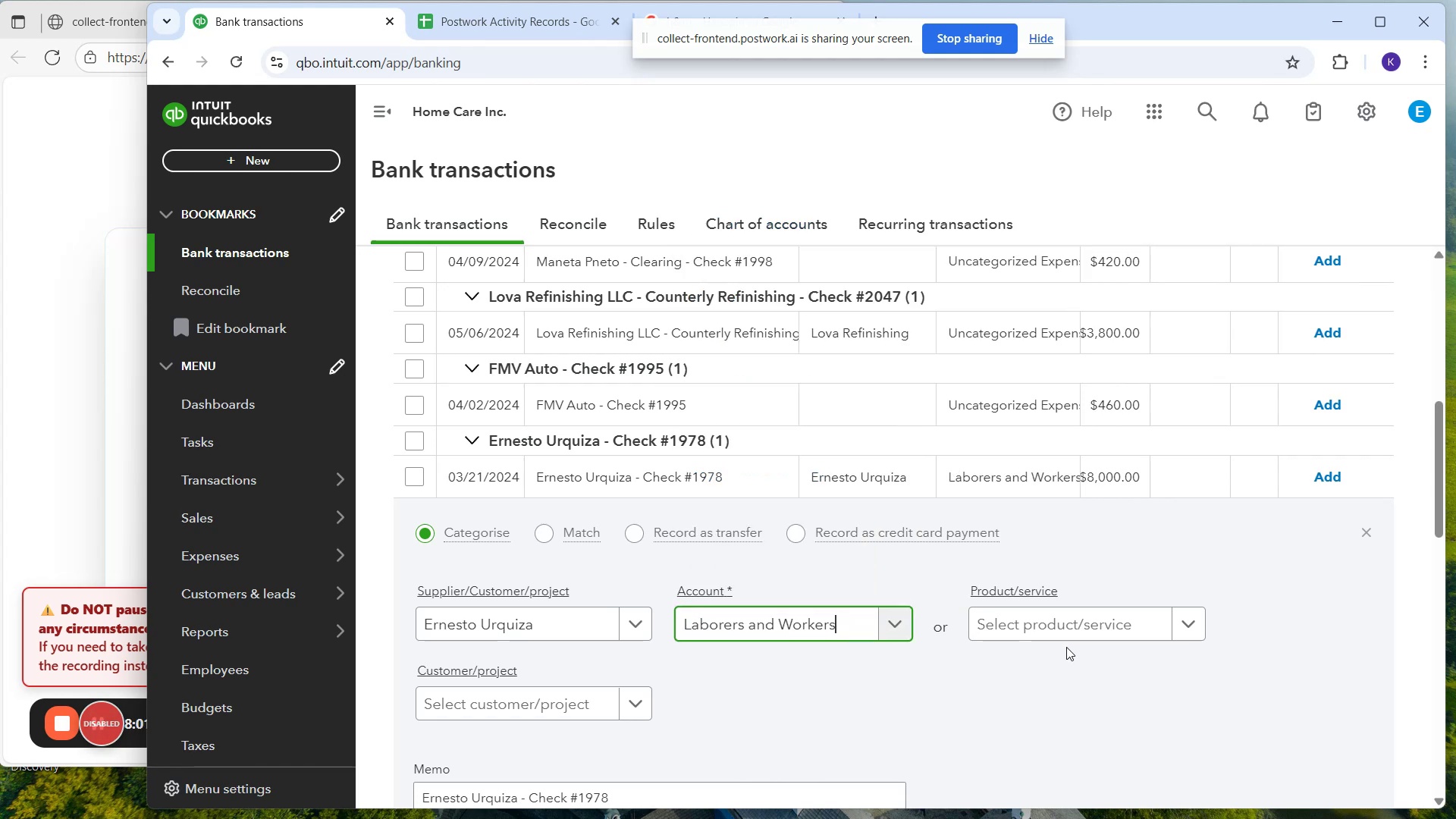 
scroll: coordinate [1147, 711], scroll_direction: down, amount: 1.0
 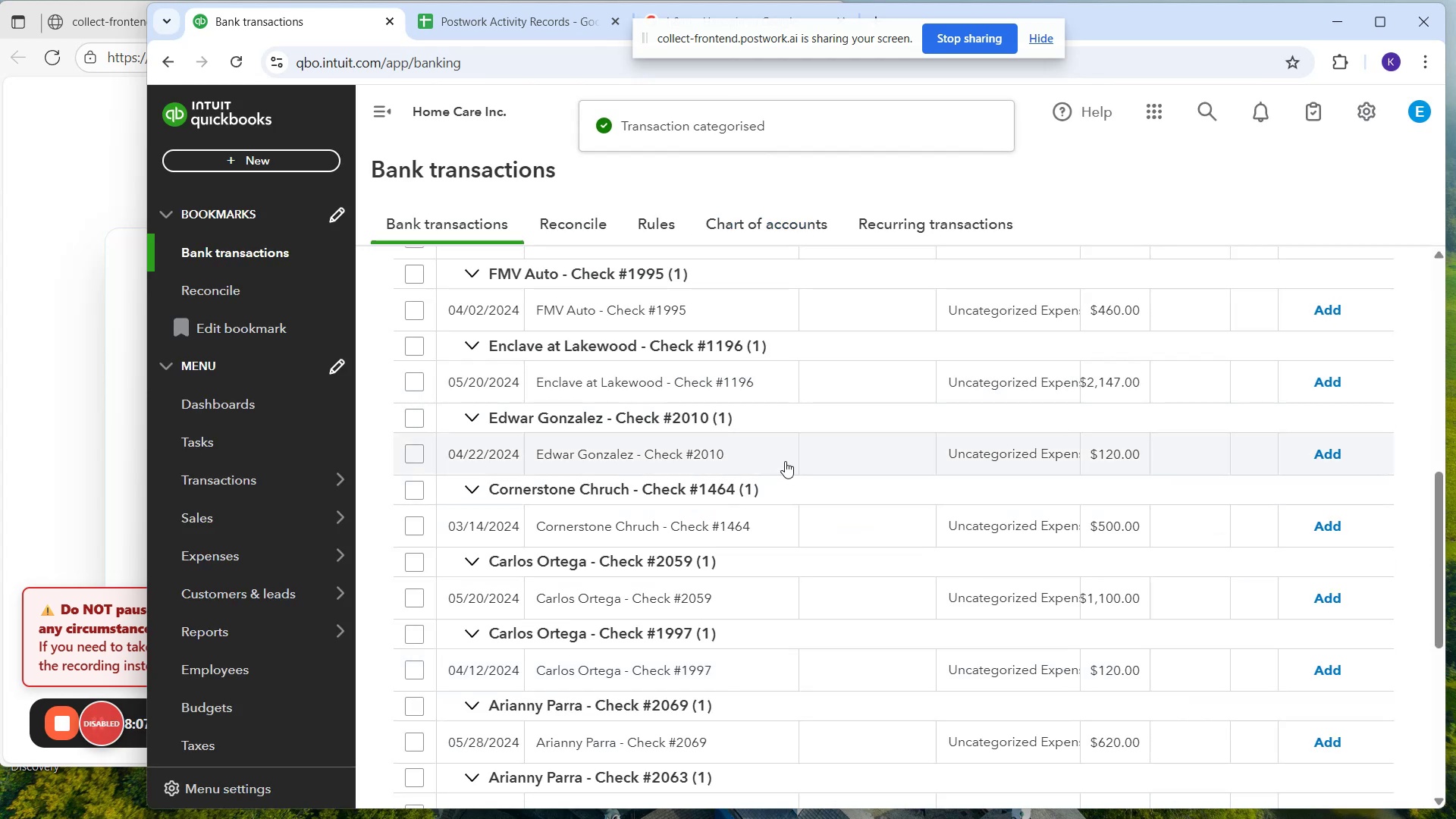 
wait(7.63)
 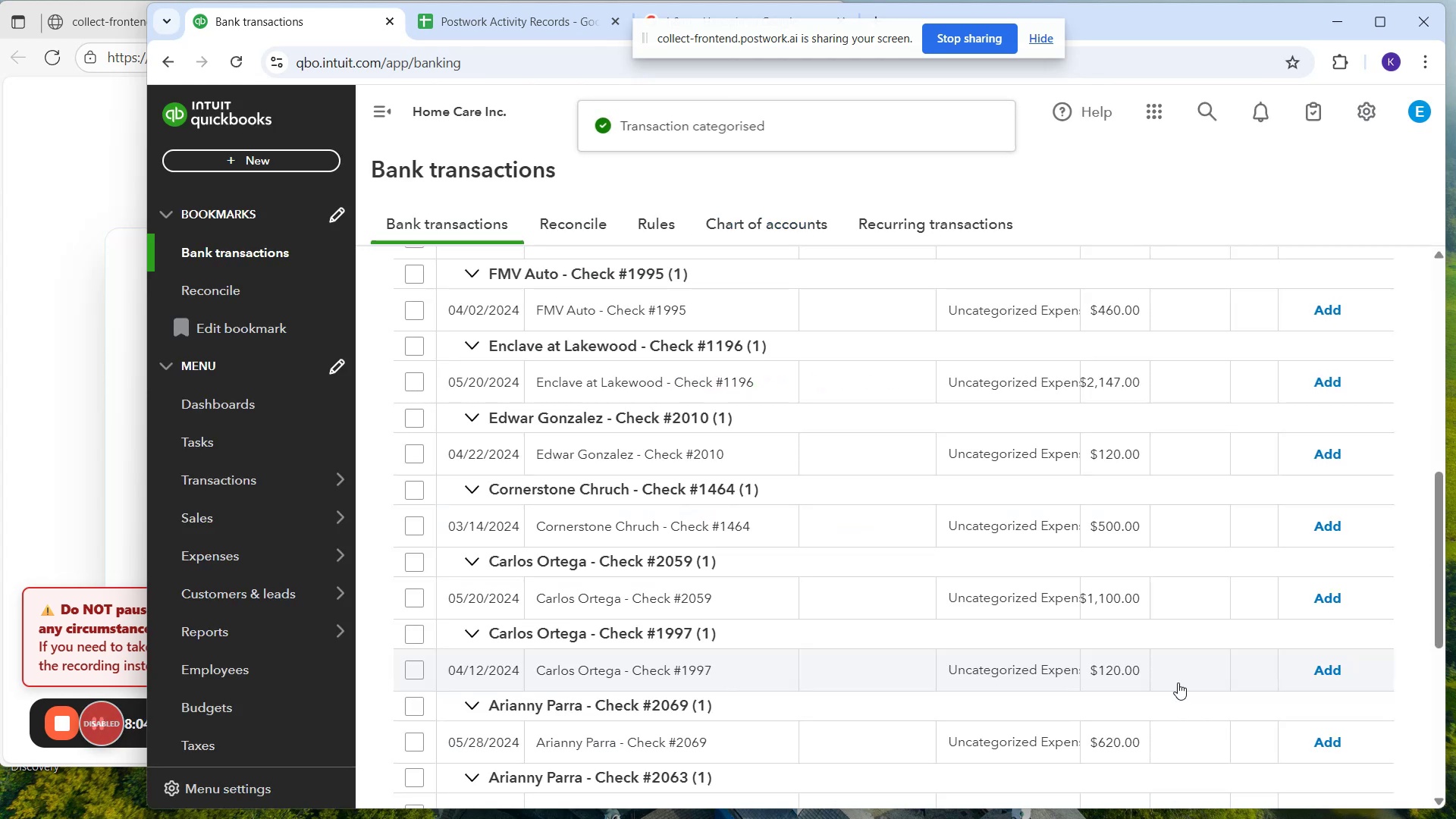 
left_click([545, 600])
 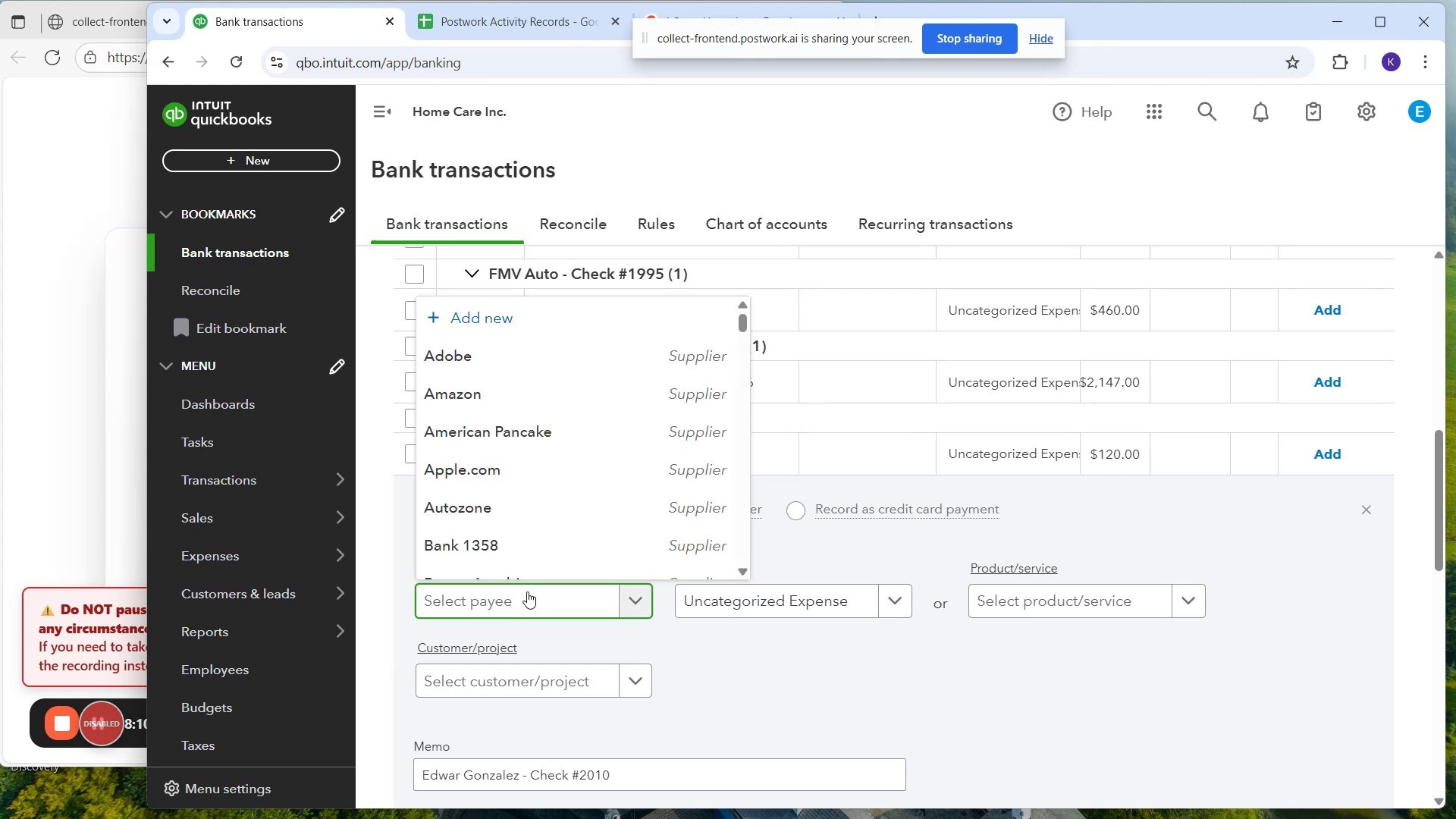 
type(ed)
 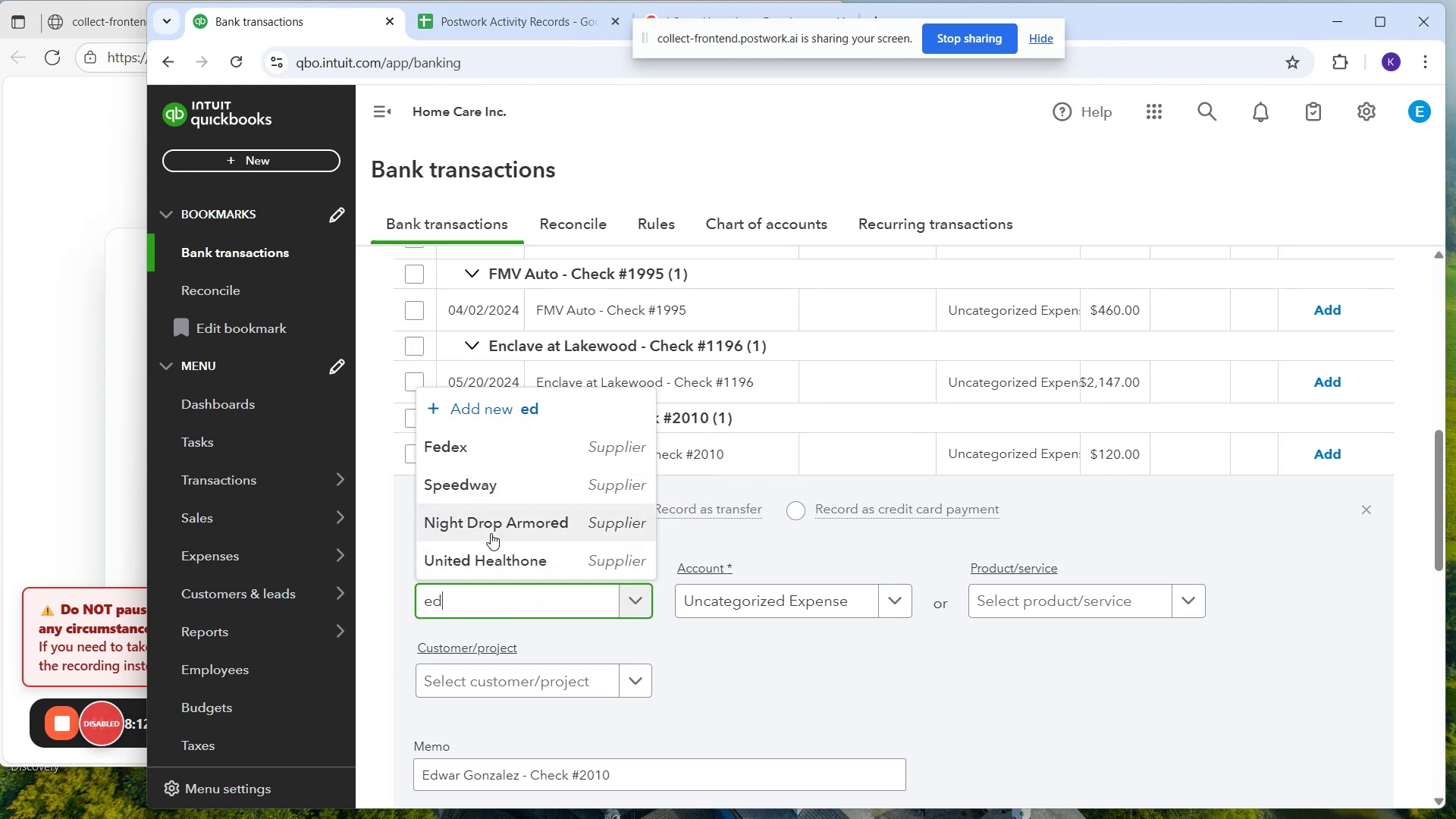 
key(W)
 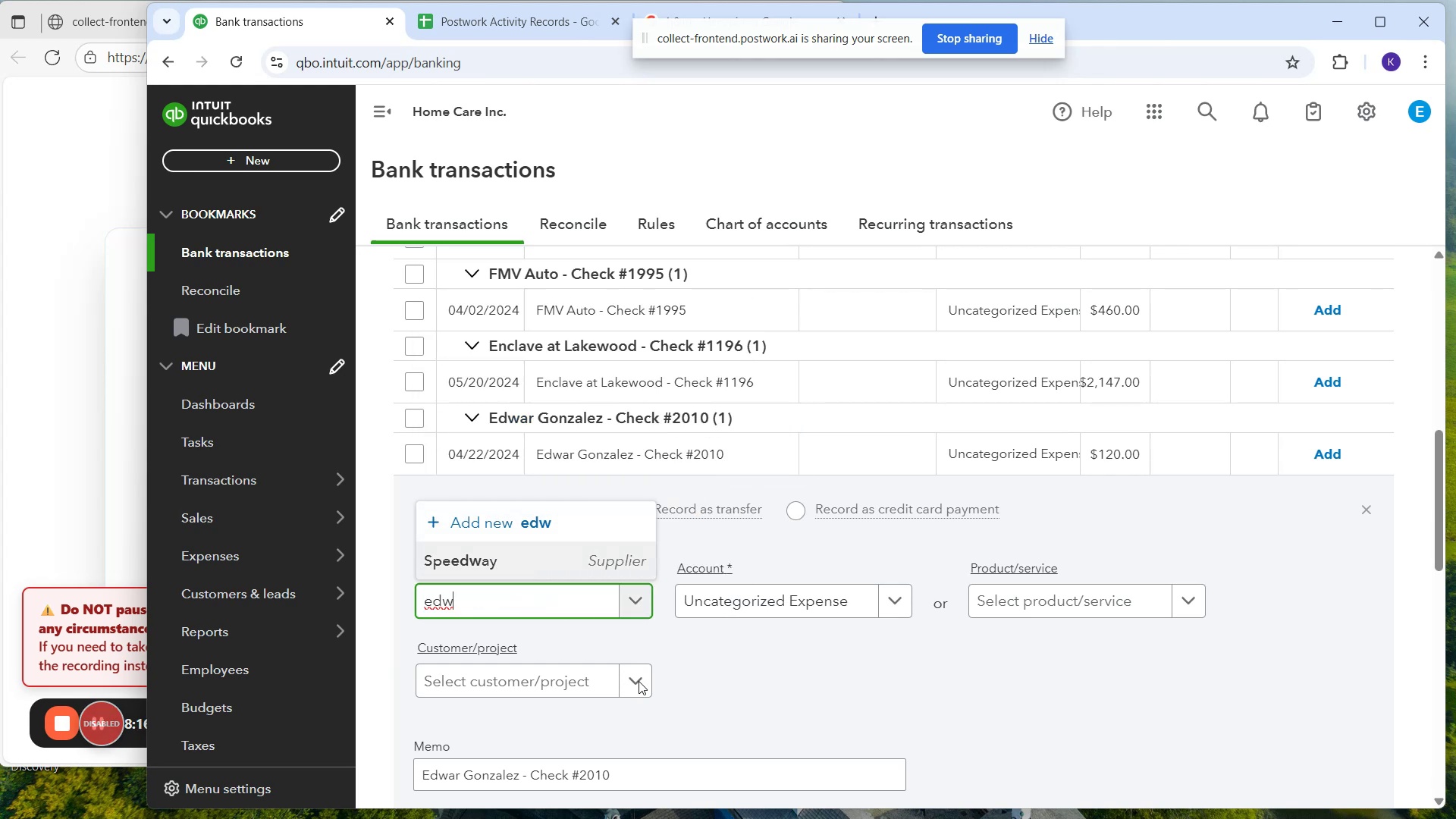 
key(Backspace)
key(Backspace)
key(Backspace)
key(Backspace)
type(Edwar Gonzales)
key(Backspace)
type(z)
 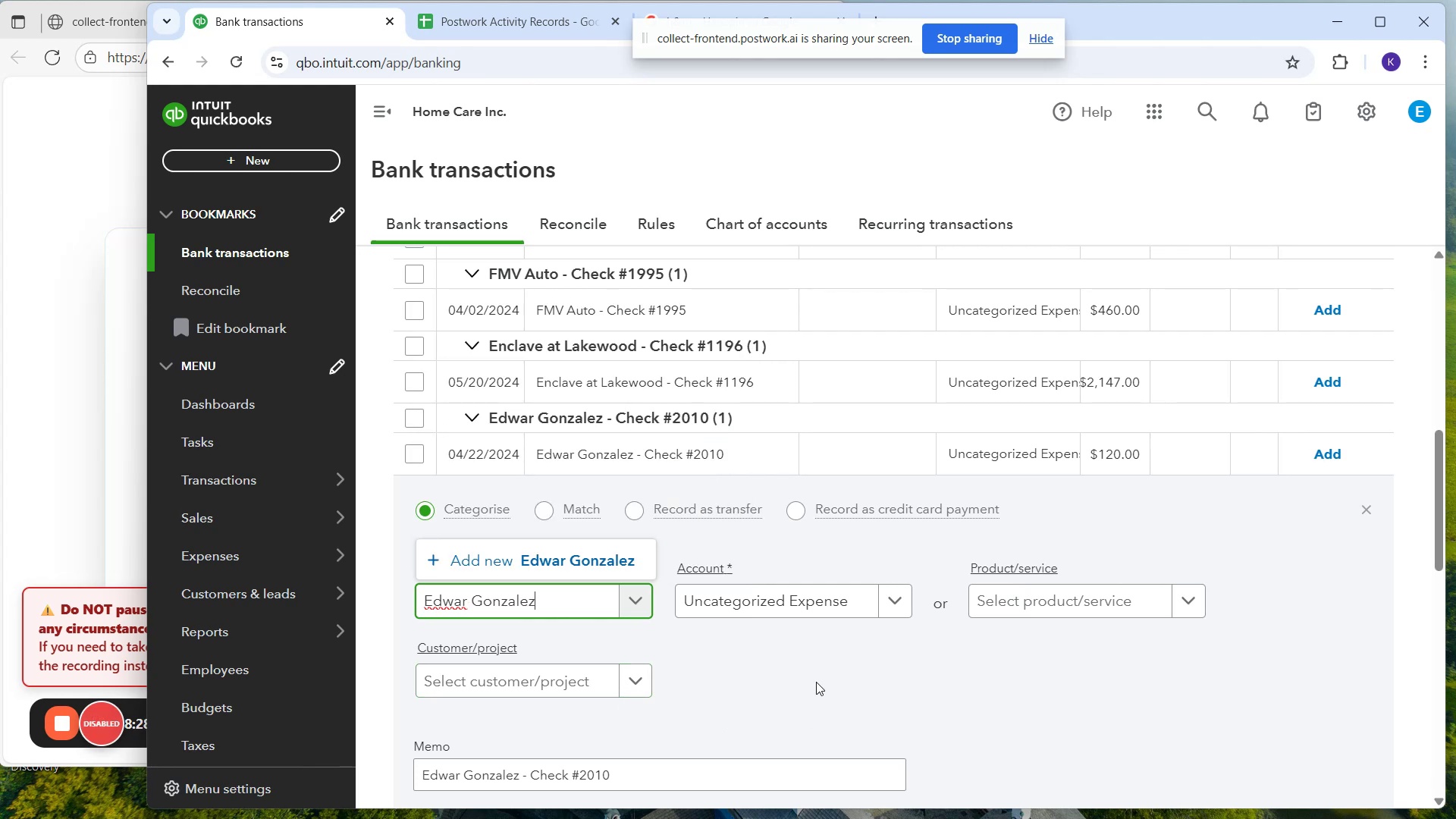 
left_click_drag(start_coordinate=[635, 561], to_coordinate=[626, 556])
 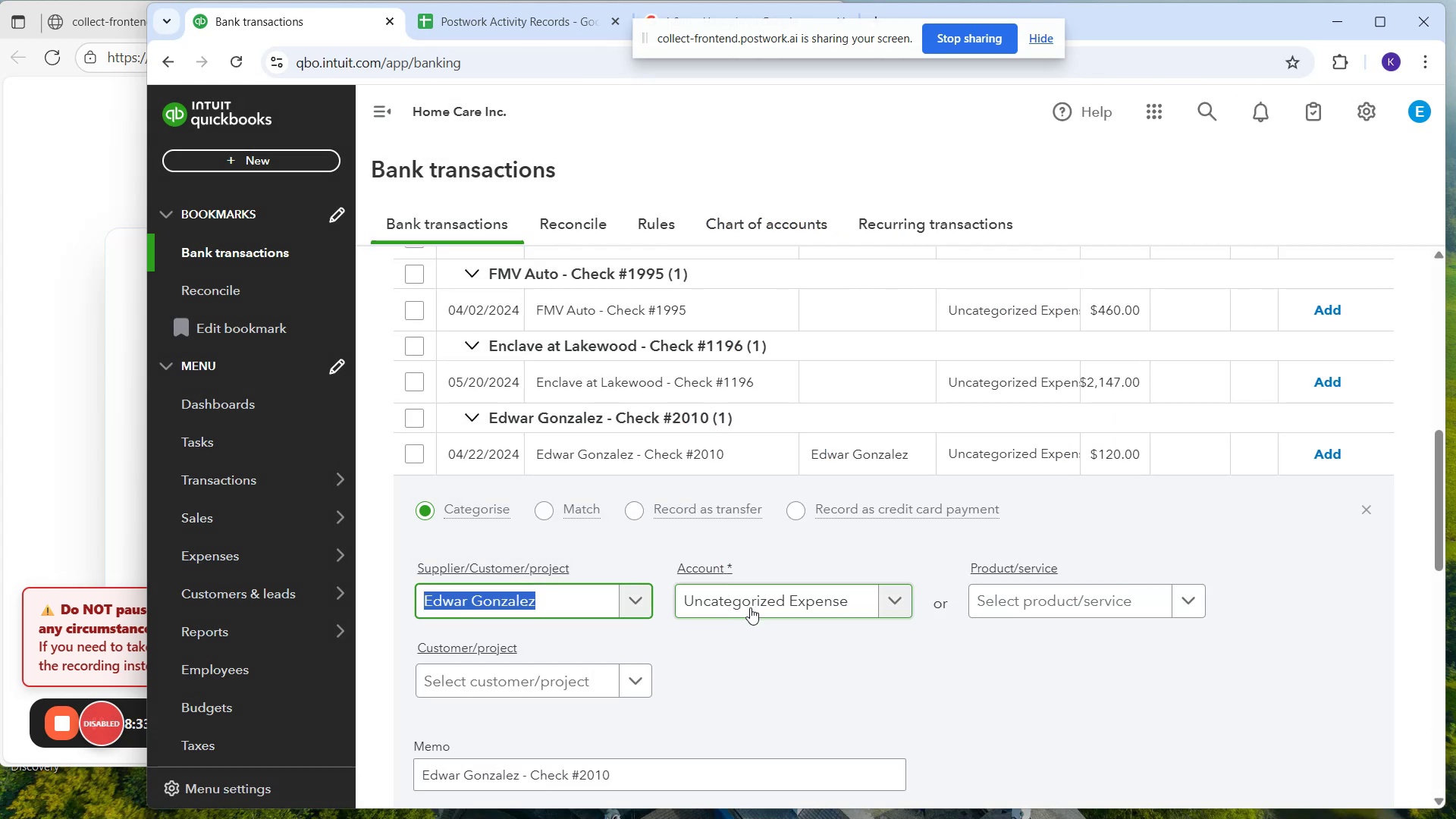 
wait(5.5)
 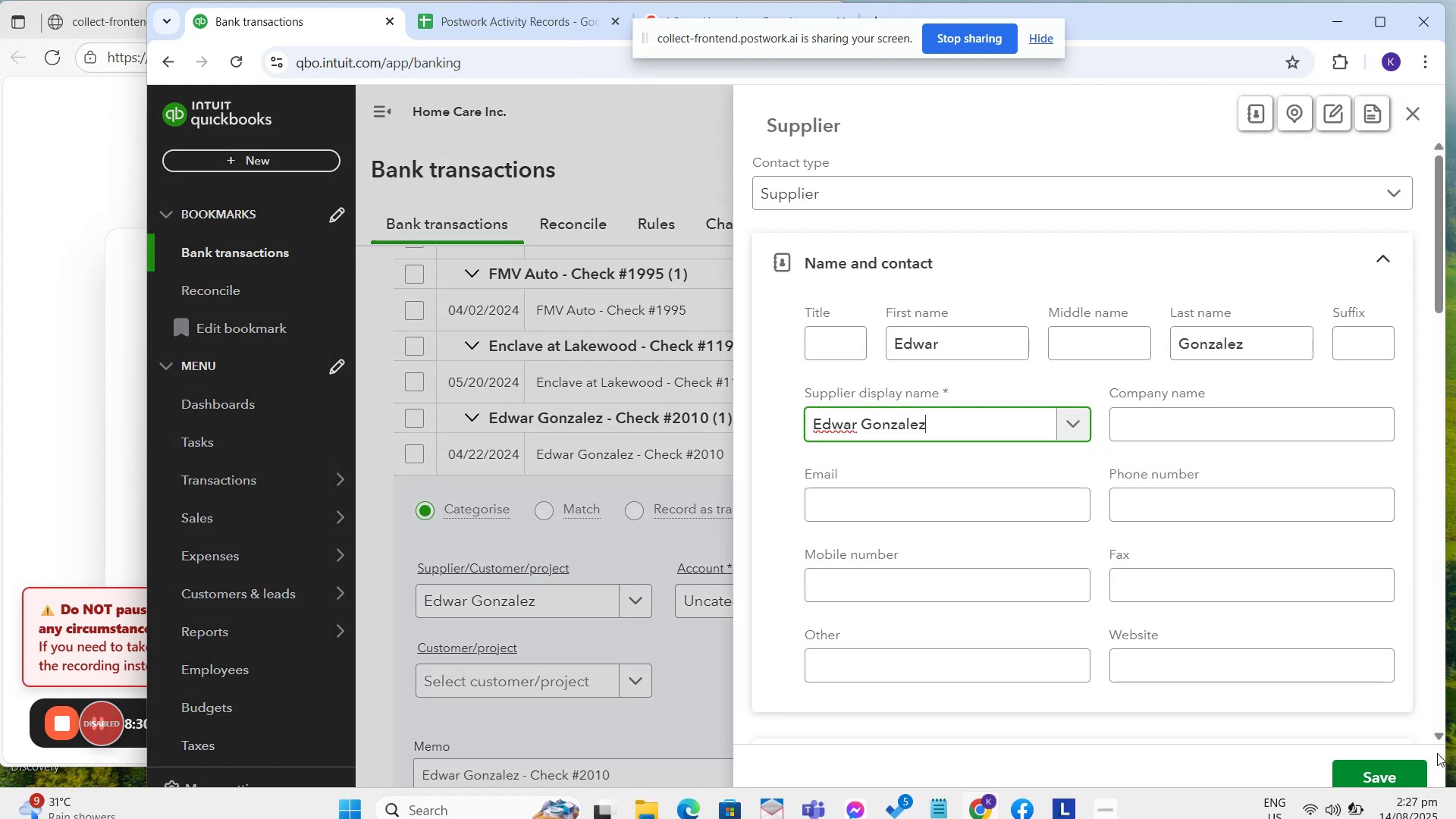 
type(labo)
 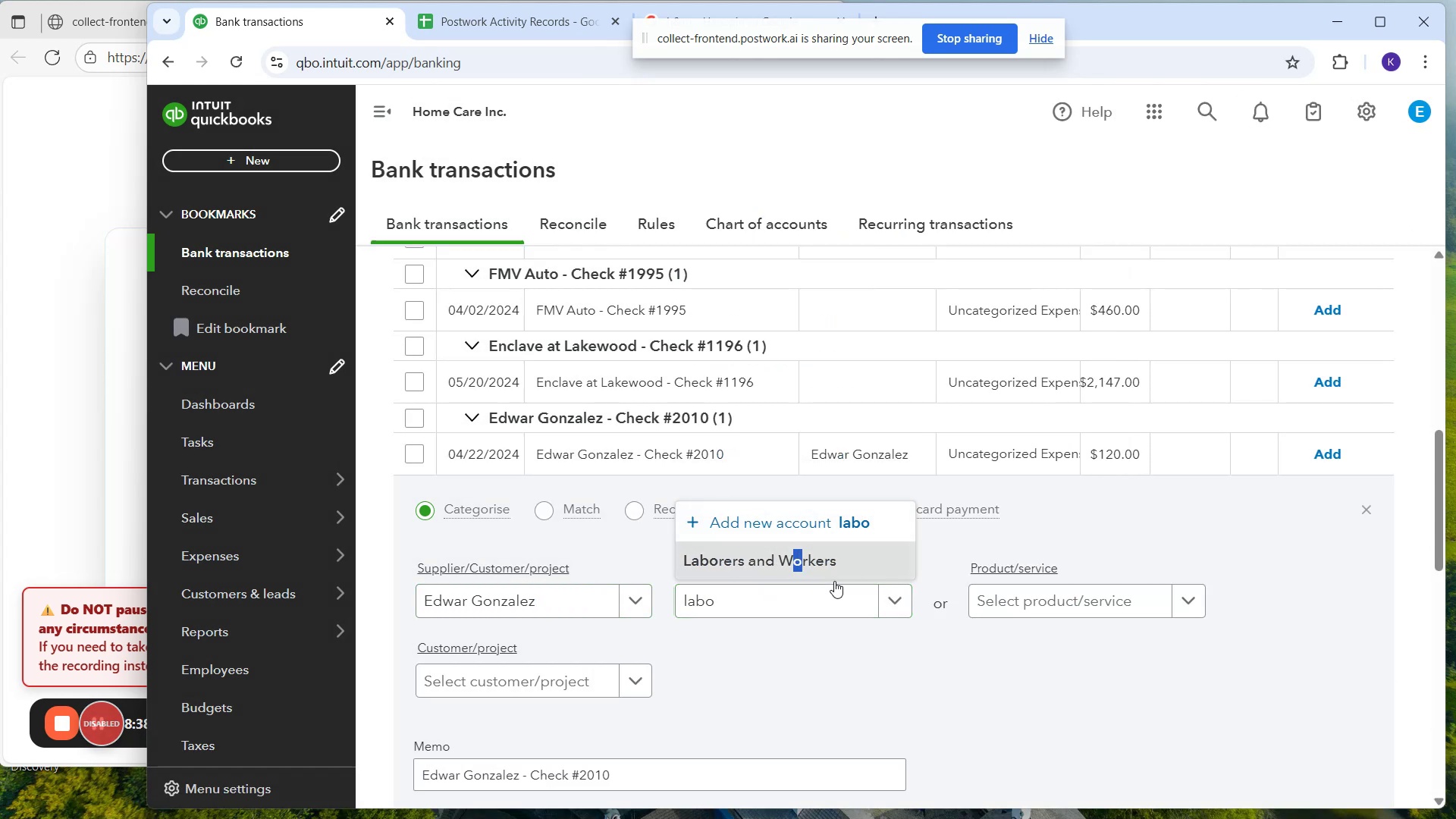 
left_click([924, 637])
 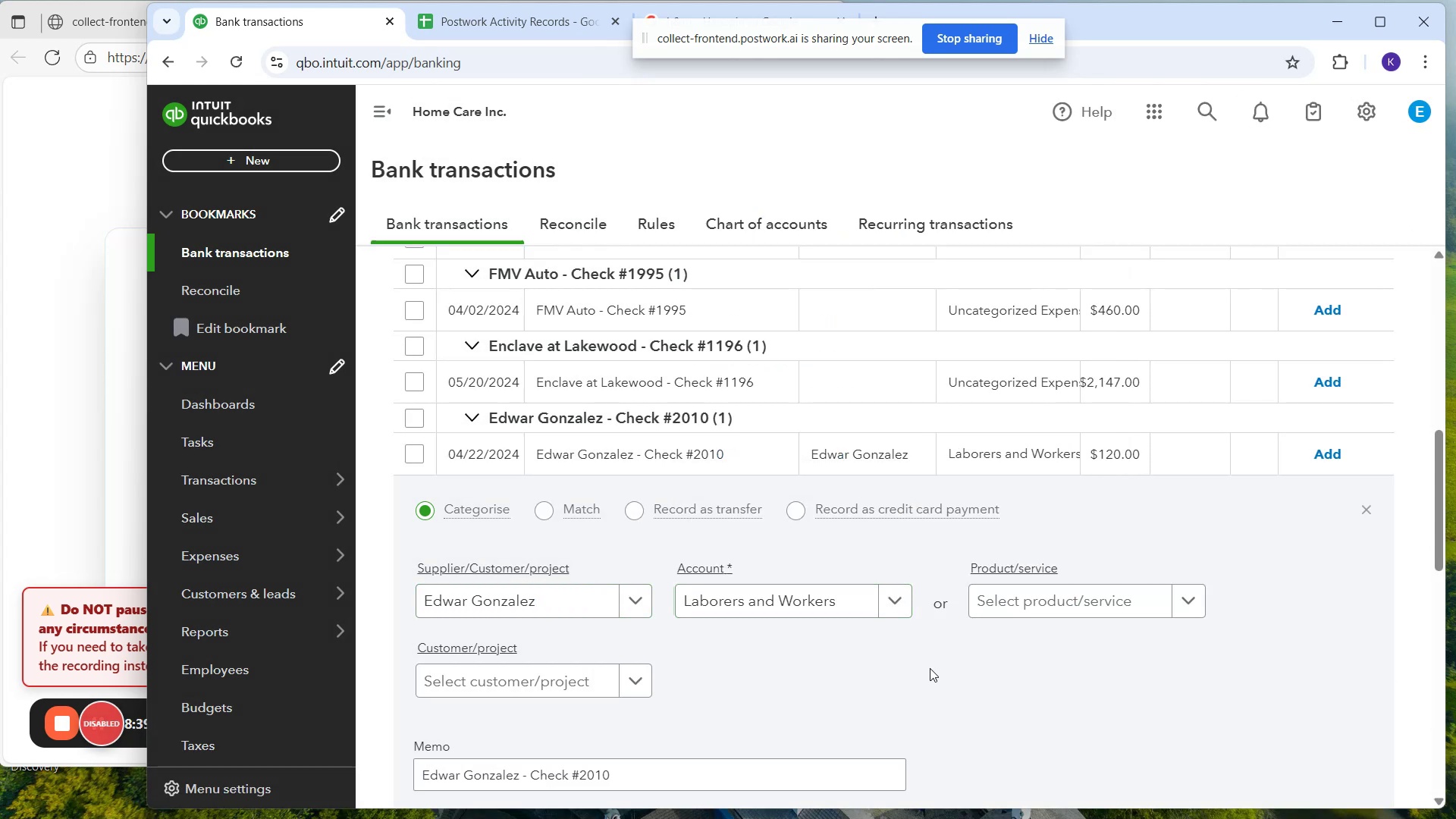 
scroll: coordinate [945, 665], scroll_direction: down, amount: 1.0
 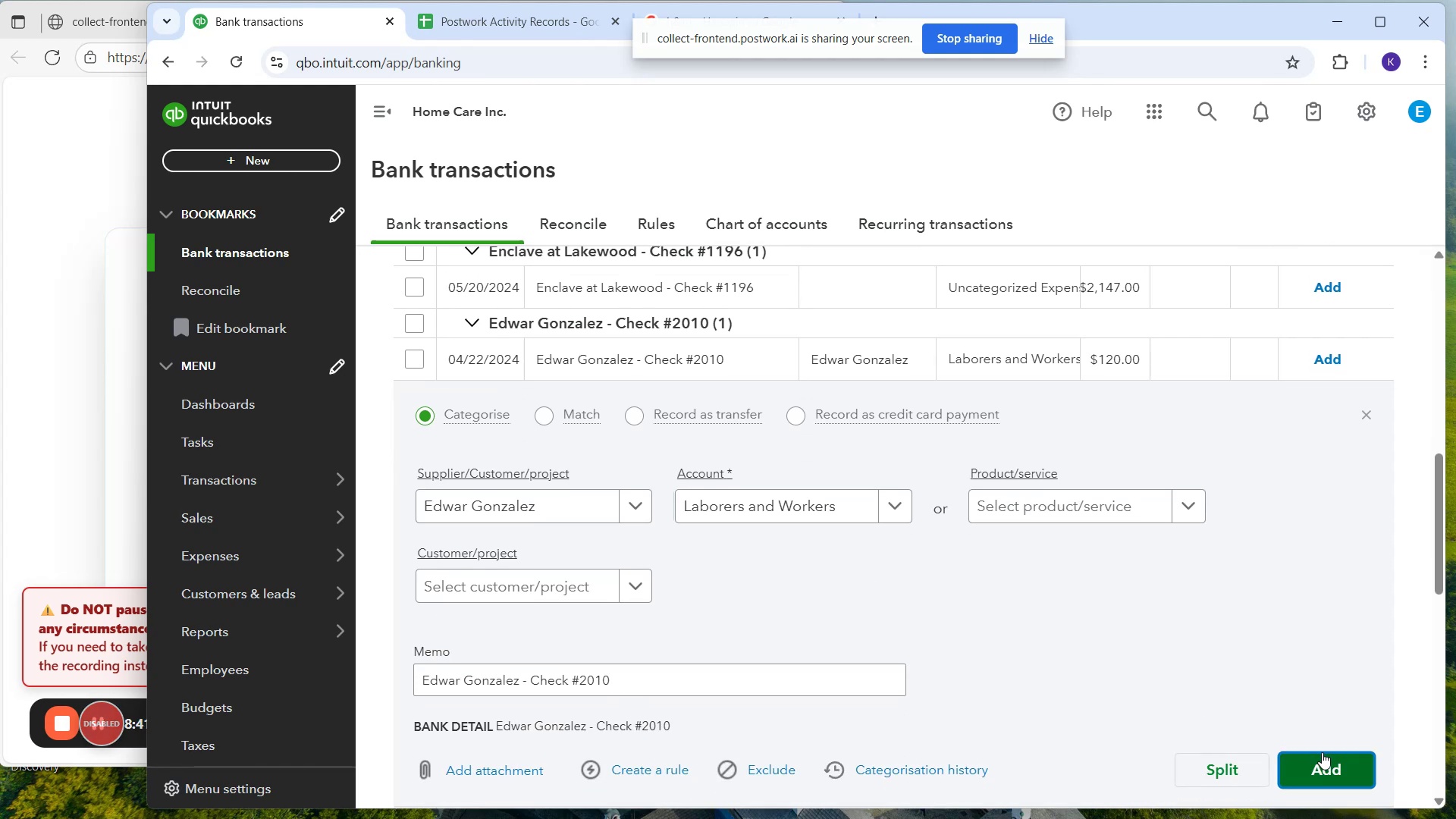 
mouse_move([1339, 761])
 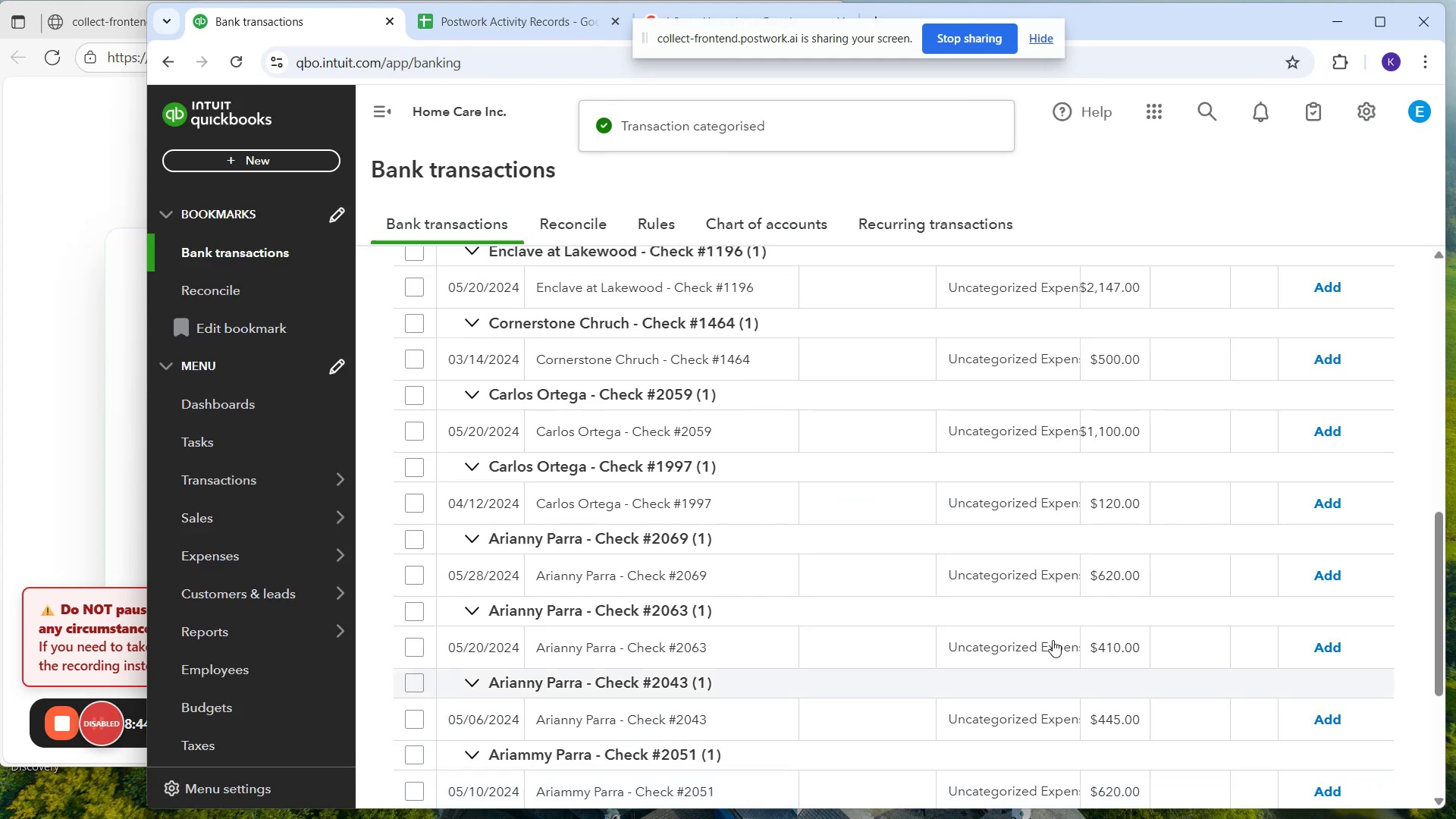 
scroll: coordinate [645, 453], scroll_direction: down, amount: 1.0
 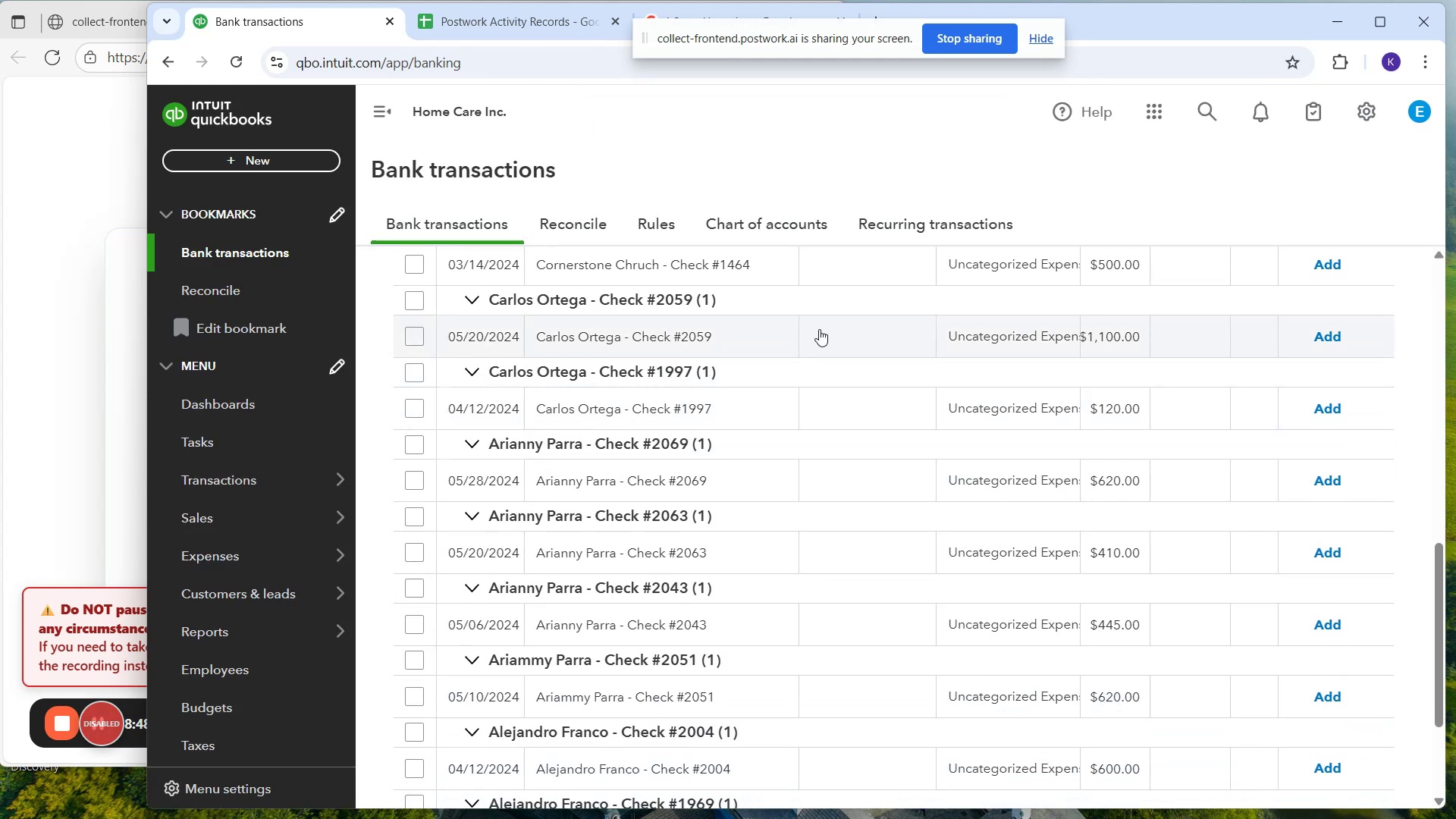 
left_click([508, 485])
 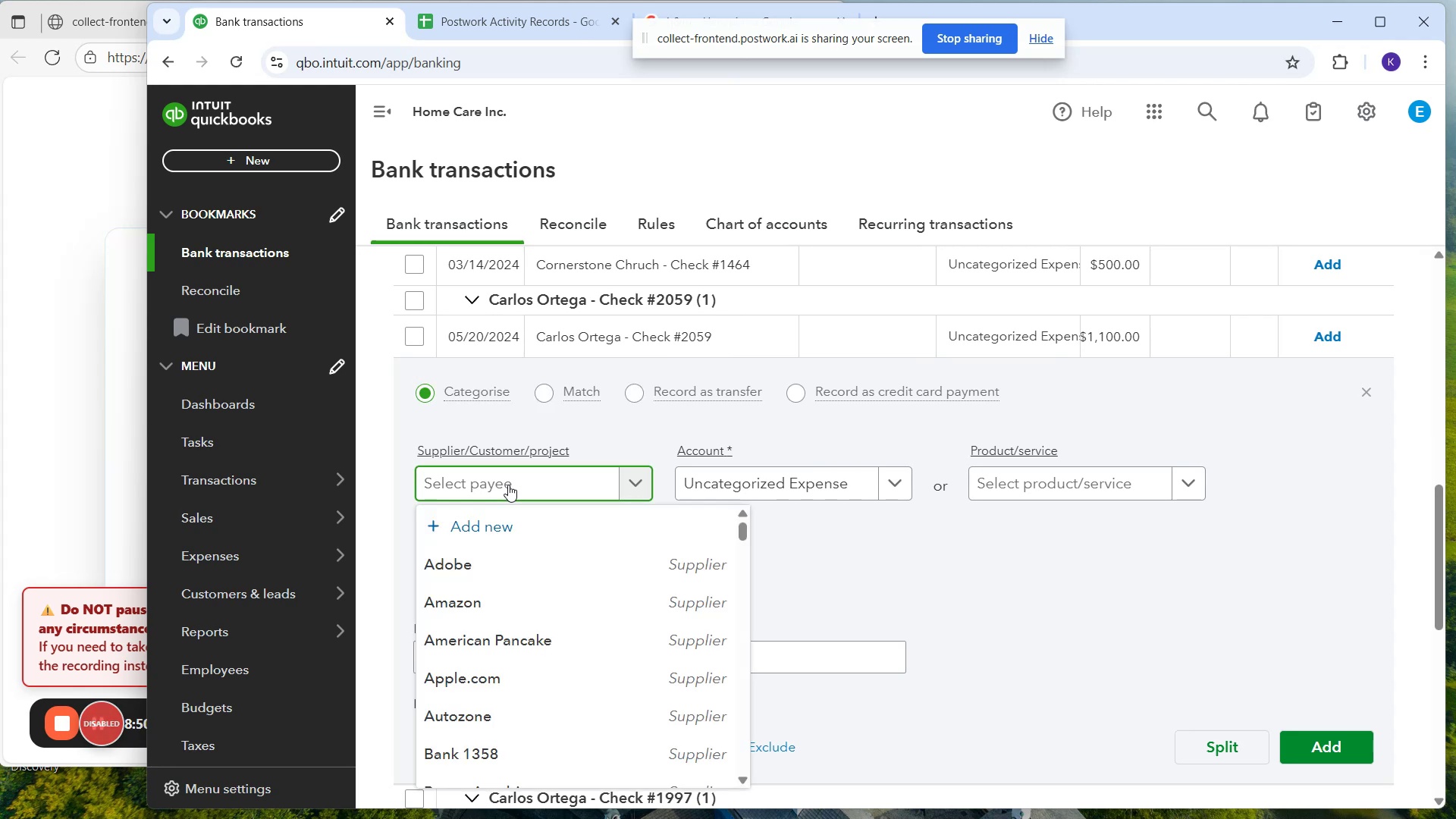 
type(carlos )
 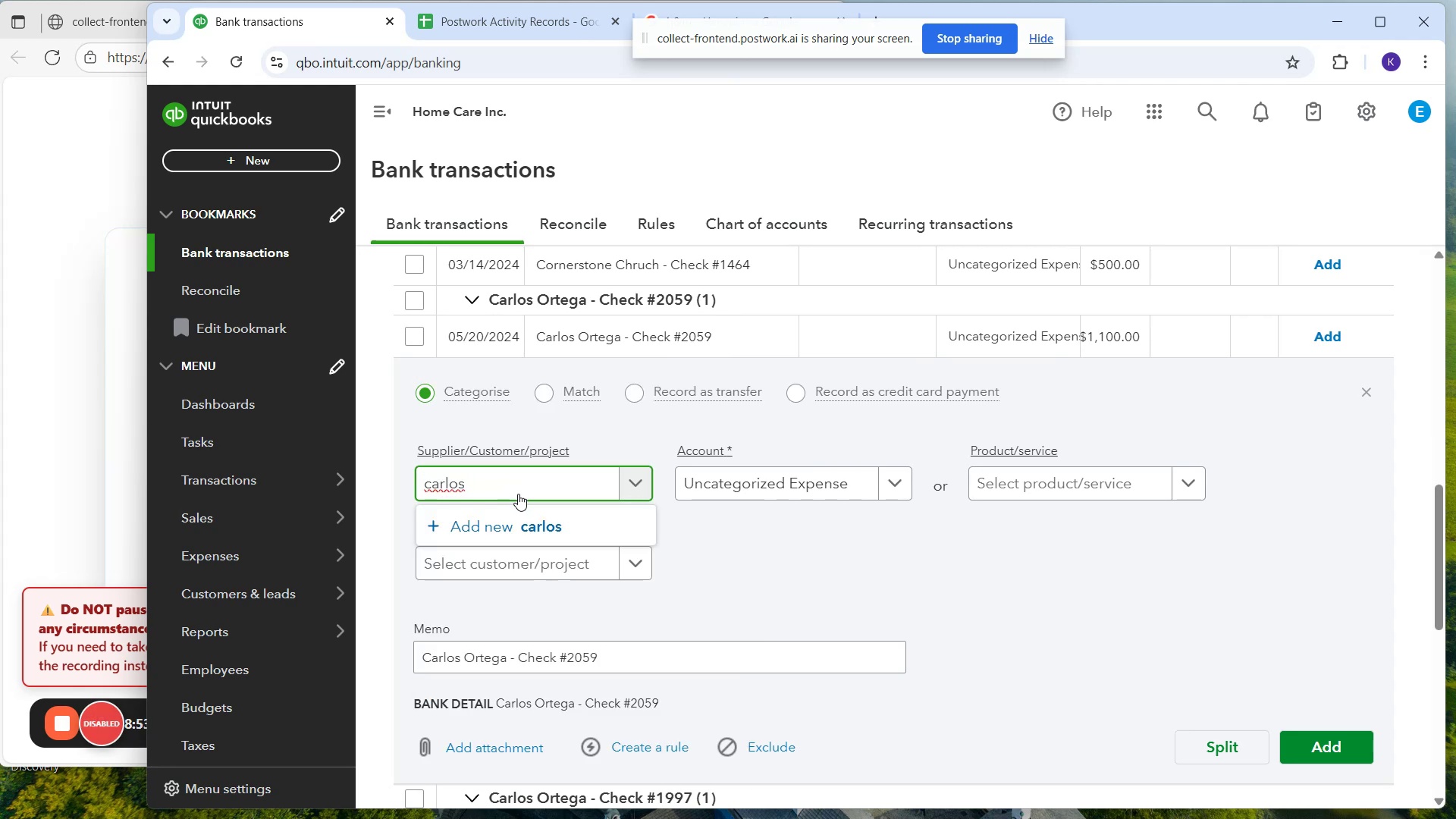 
key(Control+A)
 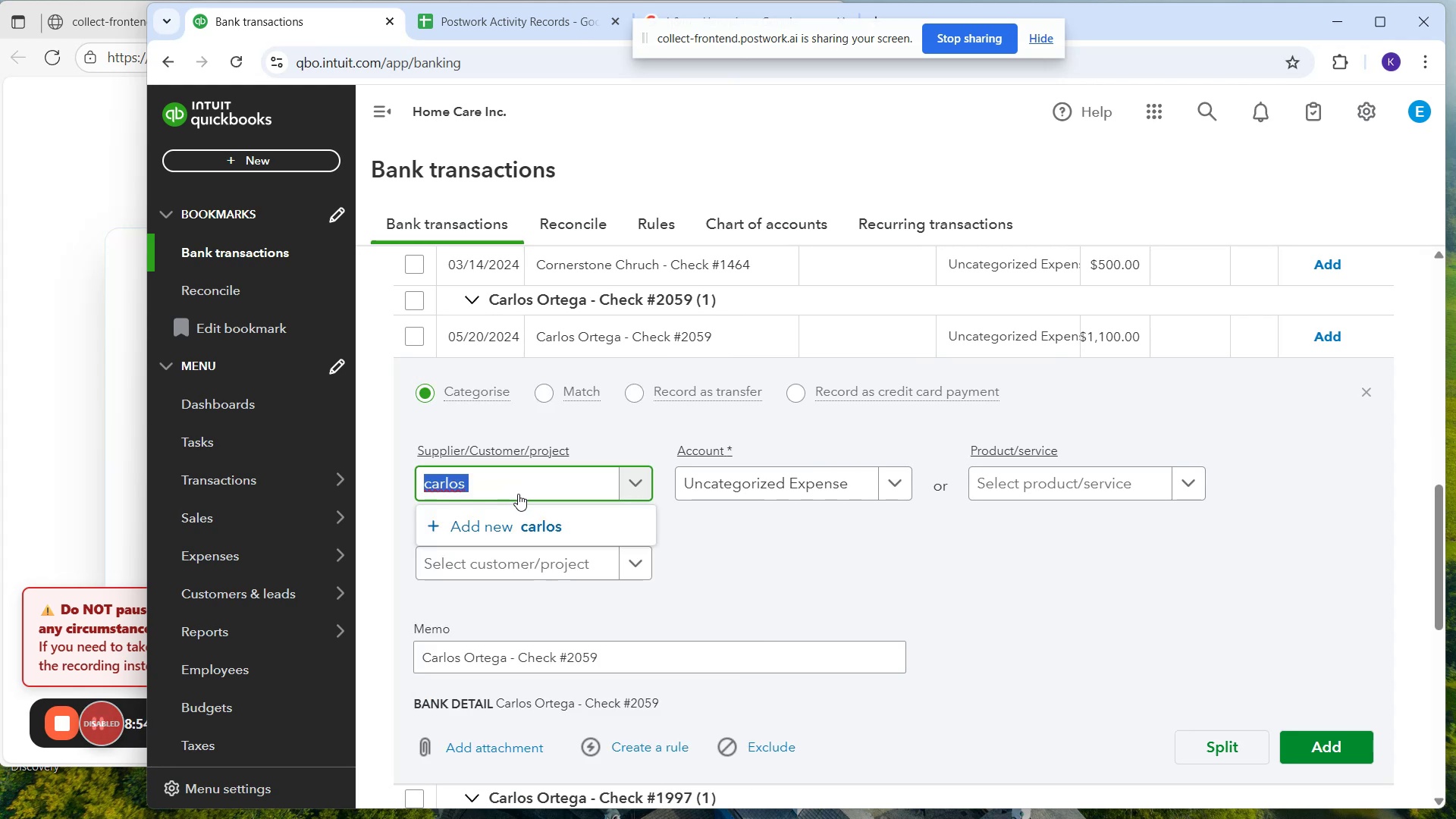 
type(Carlos Ortega)
 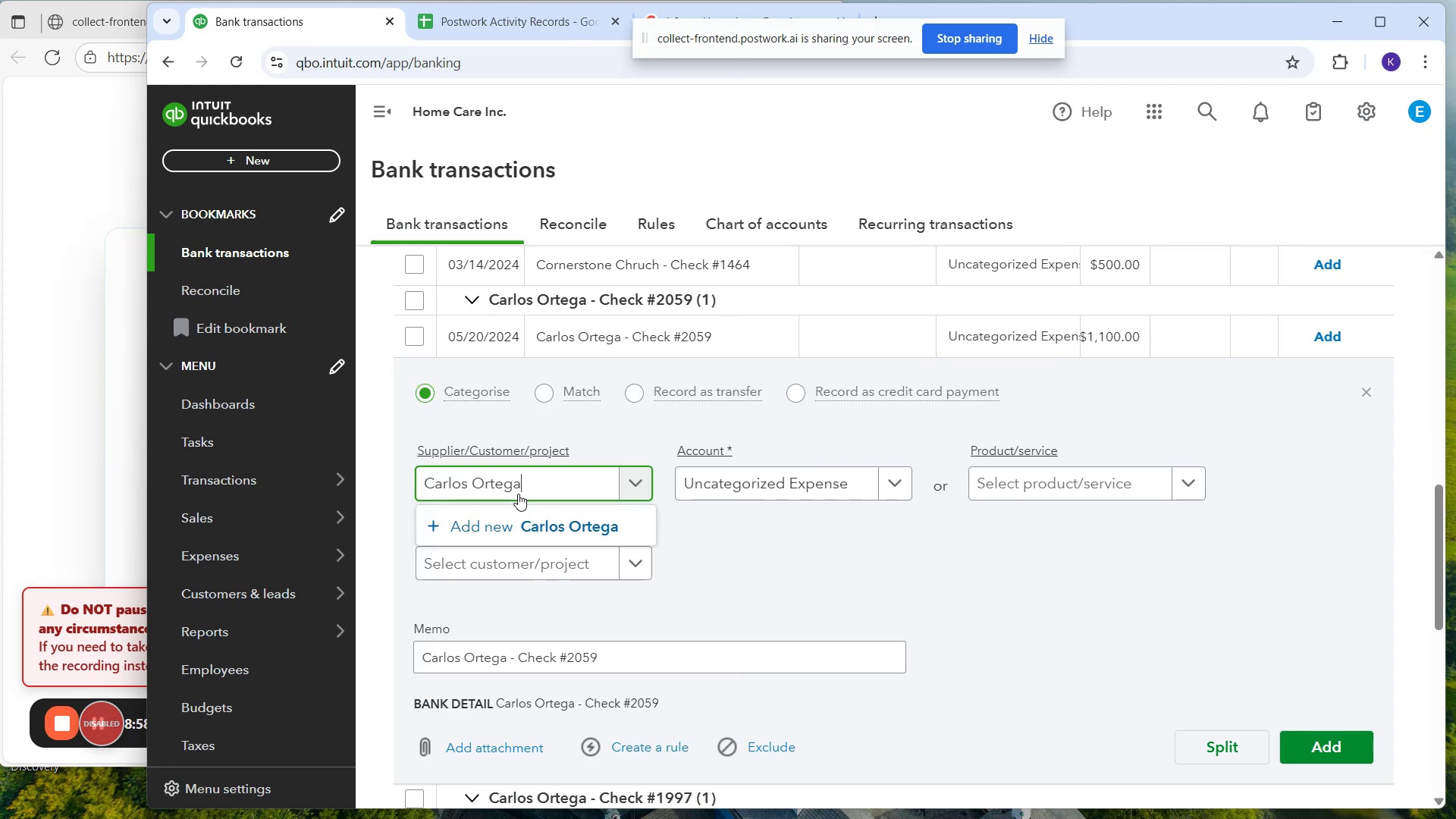 
left_click_drag(start_coordinate=[1409, 771], to_coordinate=[1403, 768])
 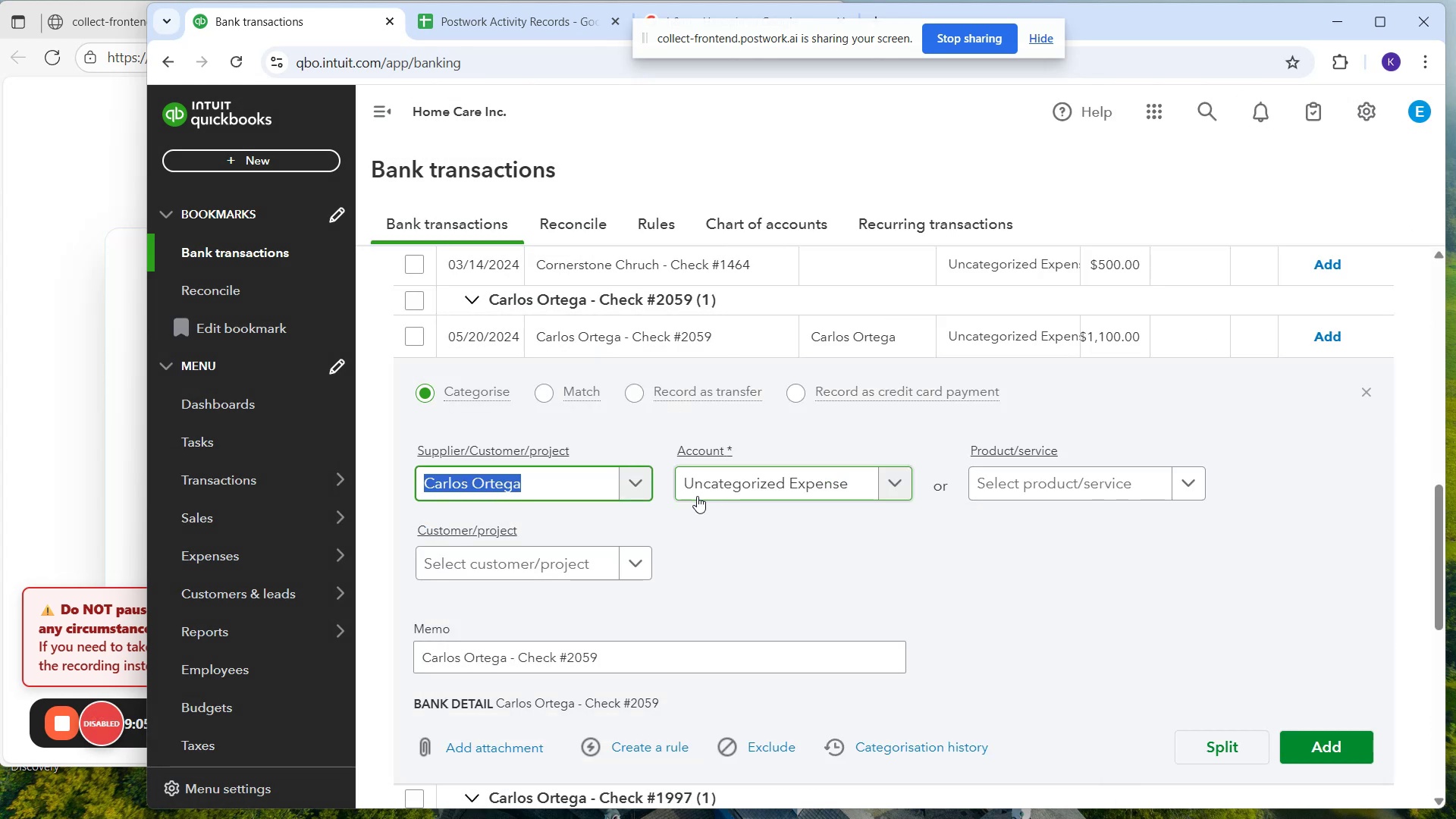 
left_click([772, 491])
 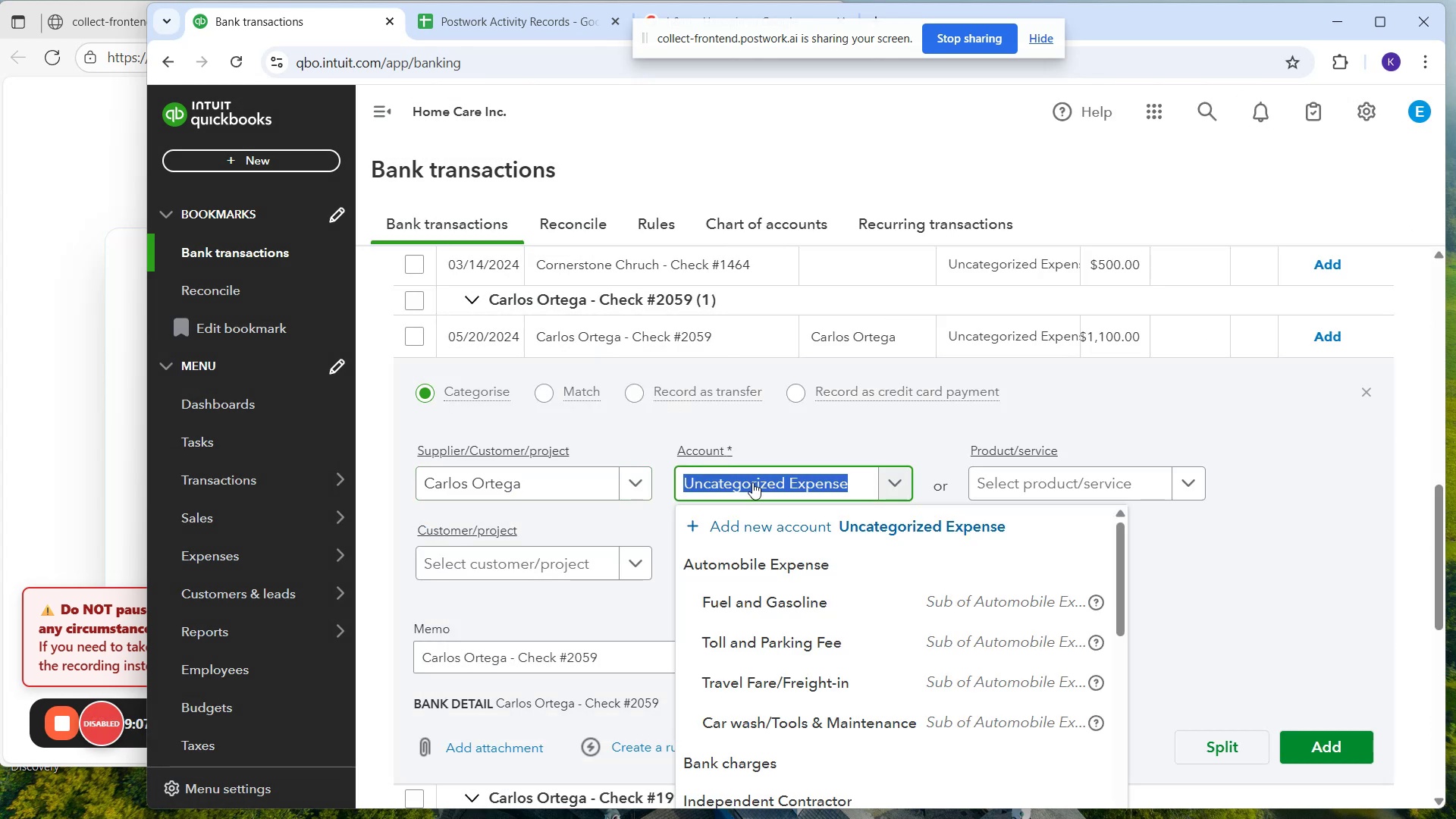 
type(labo)
 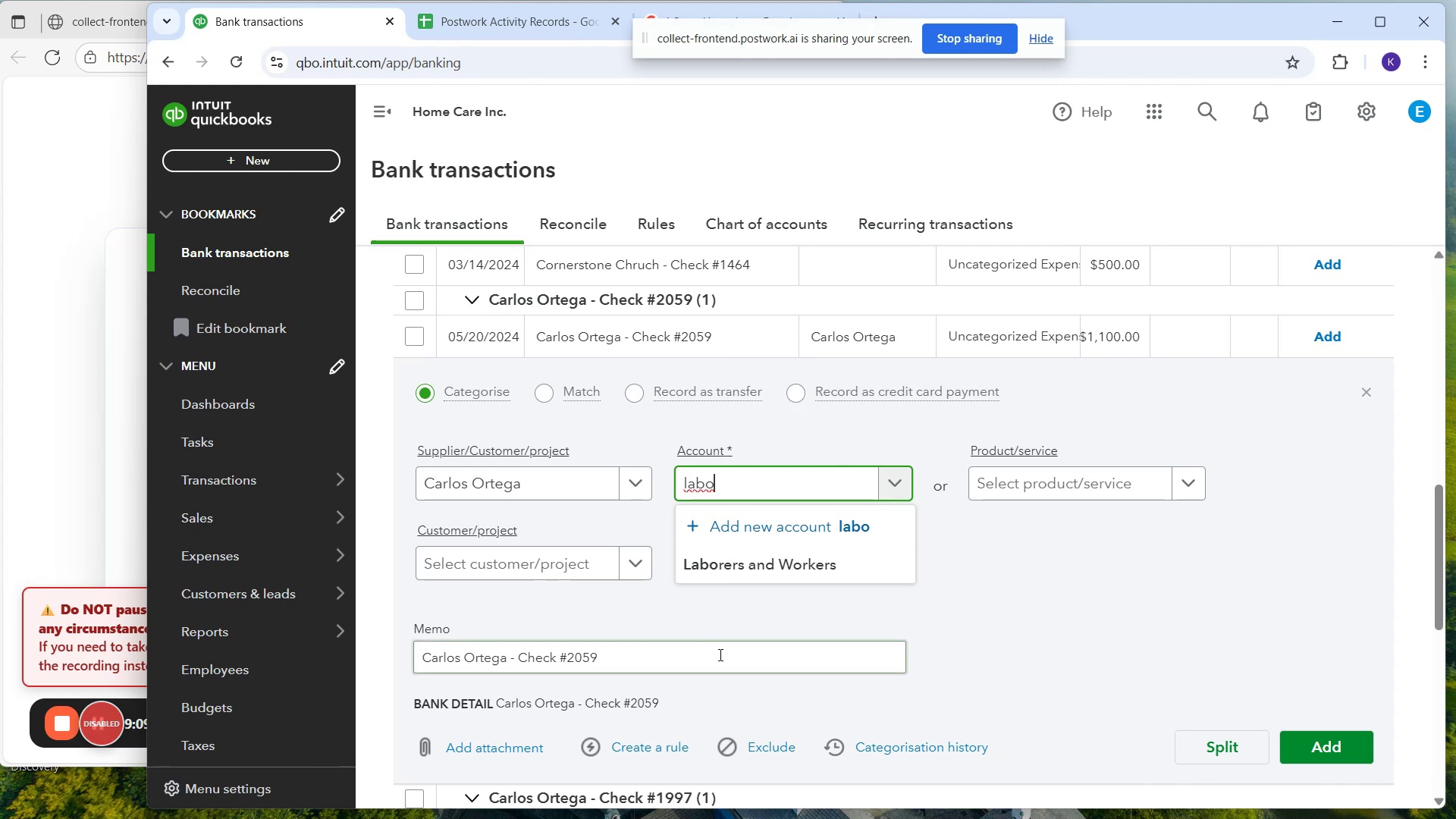 
left_click([725, 576])
 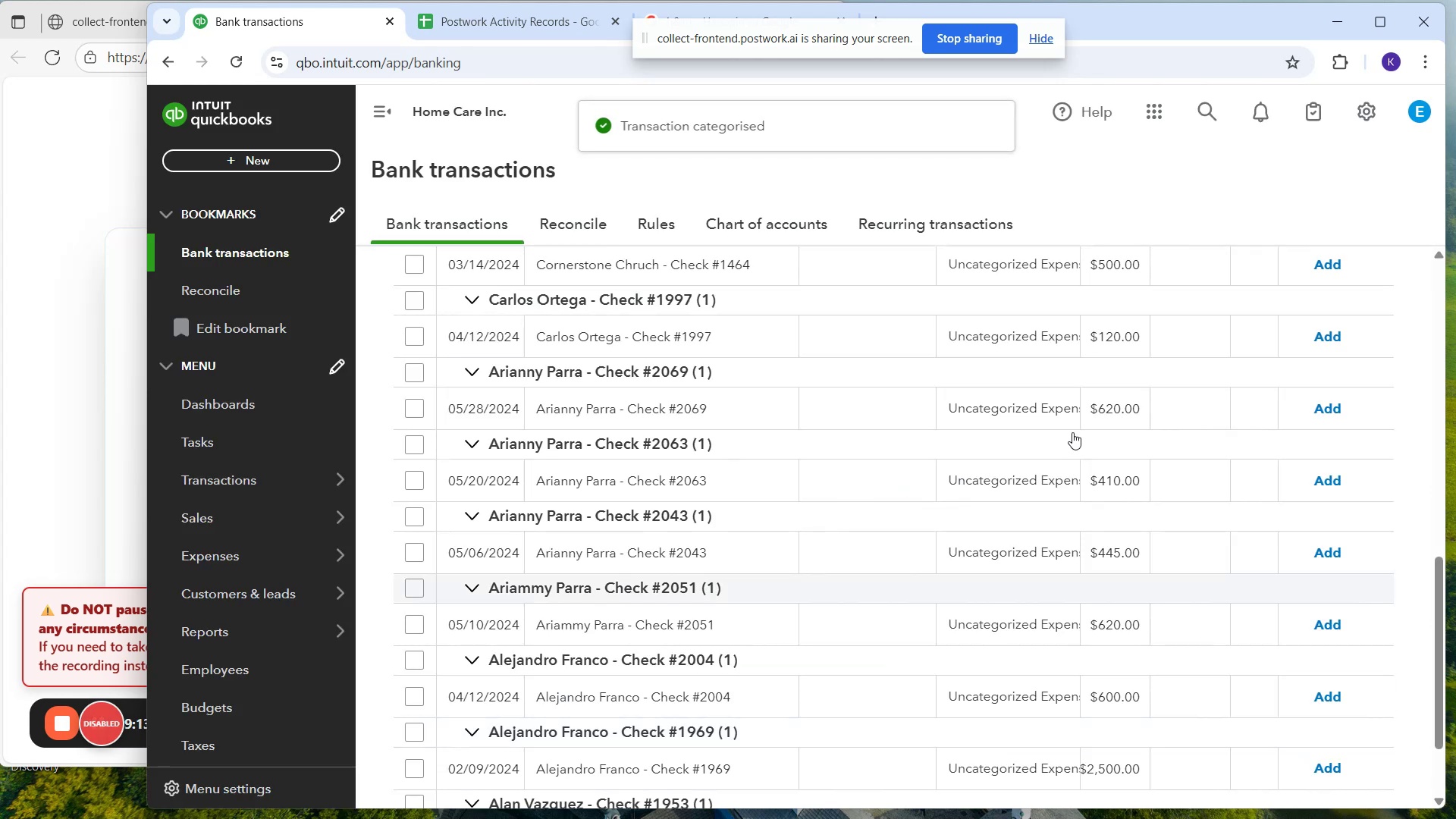 
left_click([736, 336])
 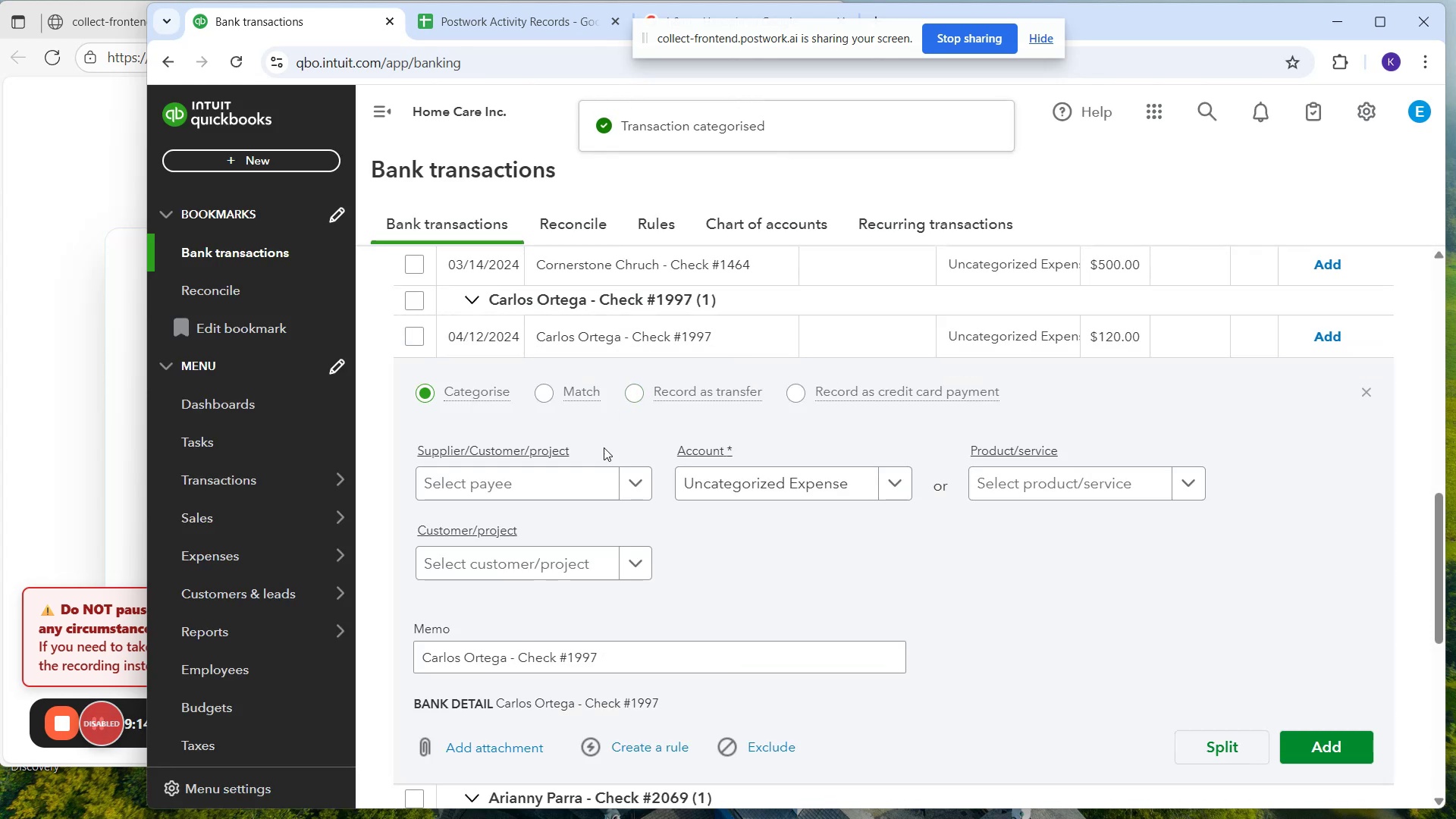 
left_click([592, 473])
 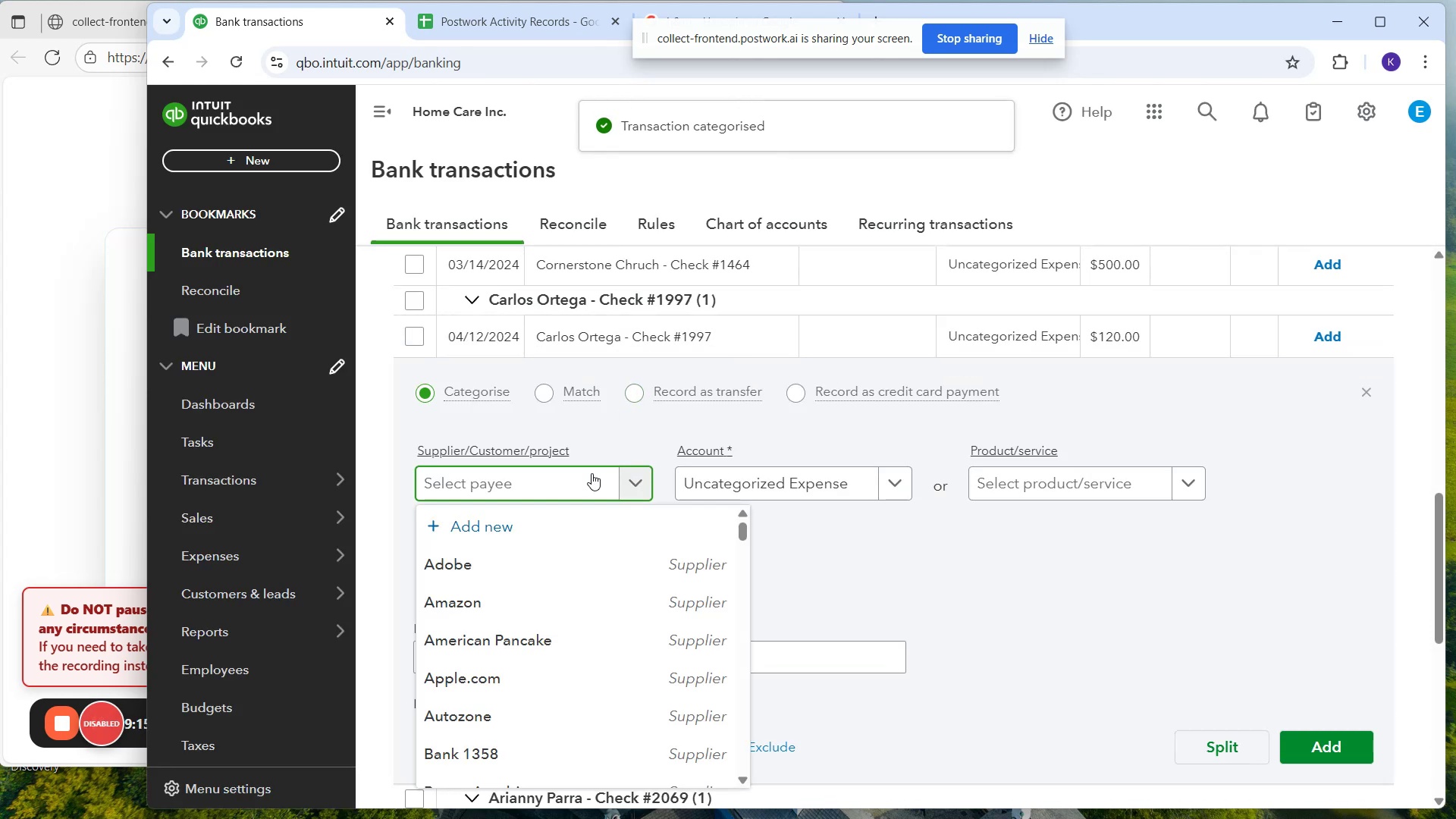 
type(car)
 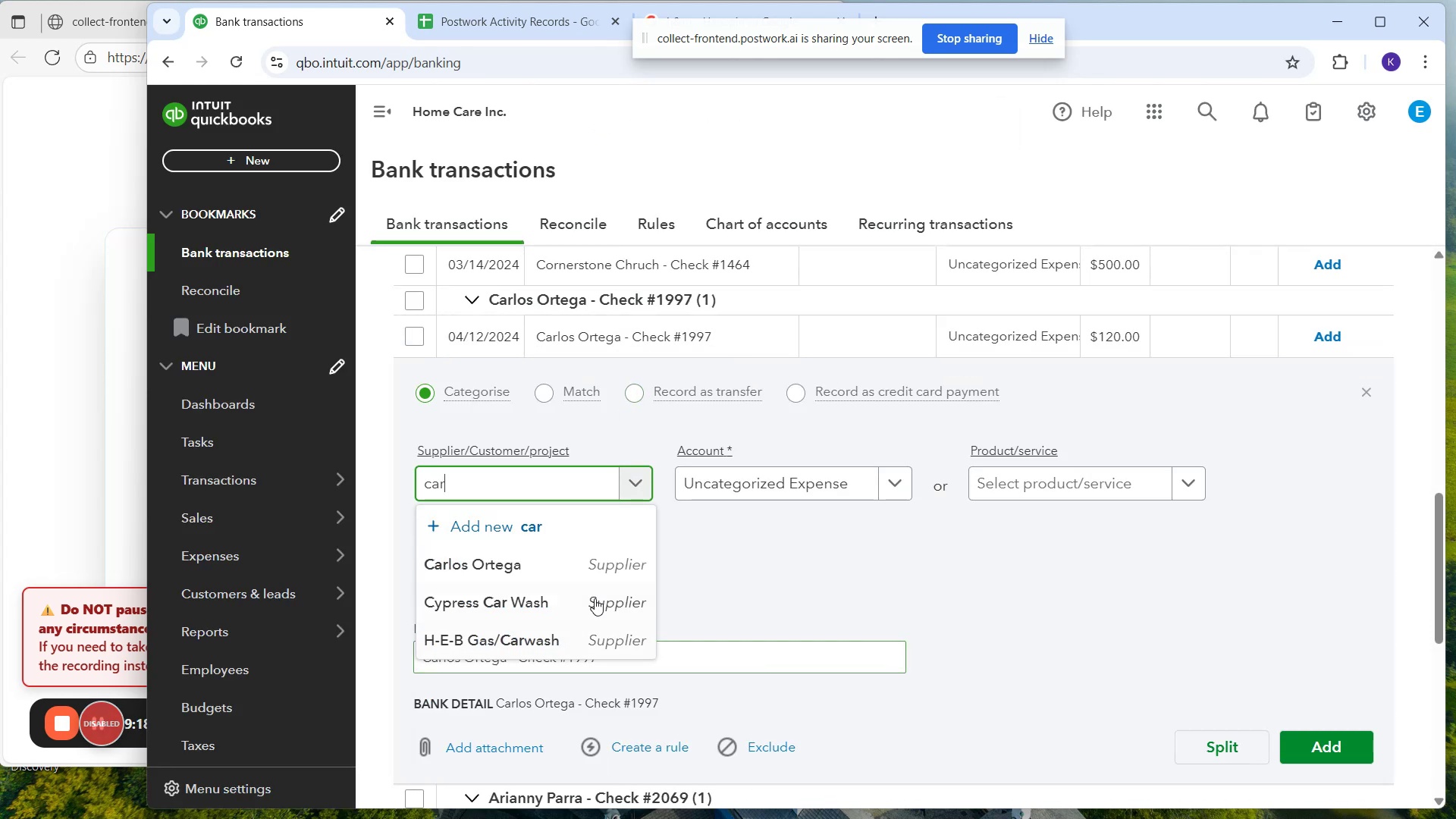 
left_click([609, 562])
 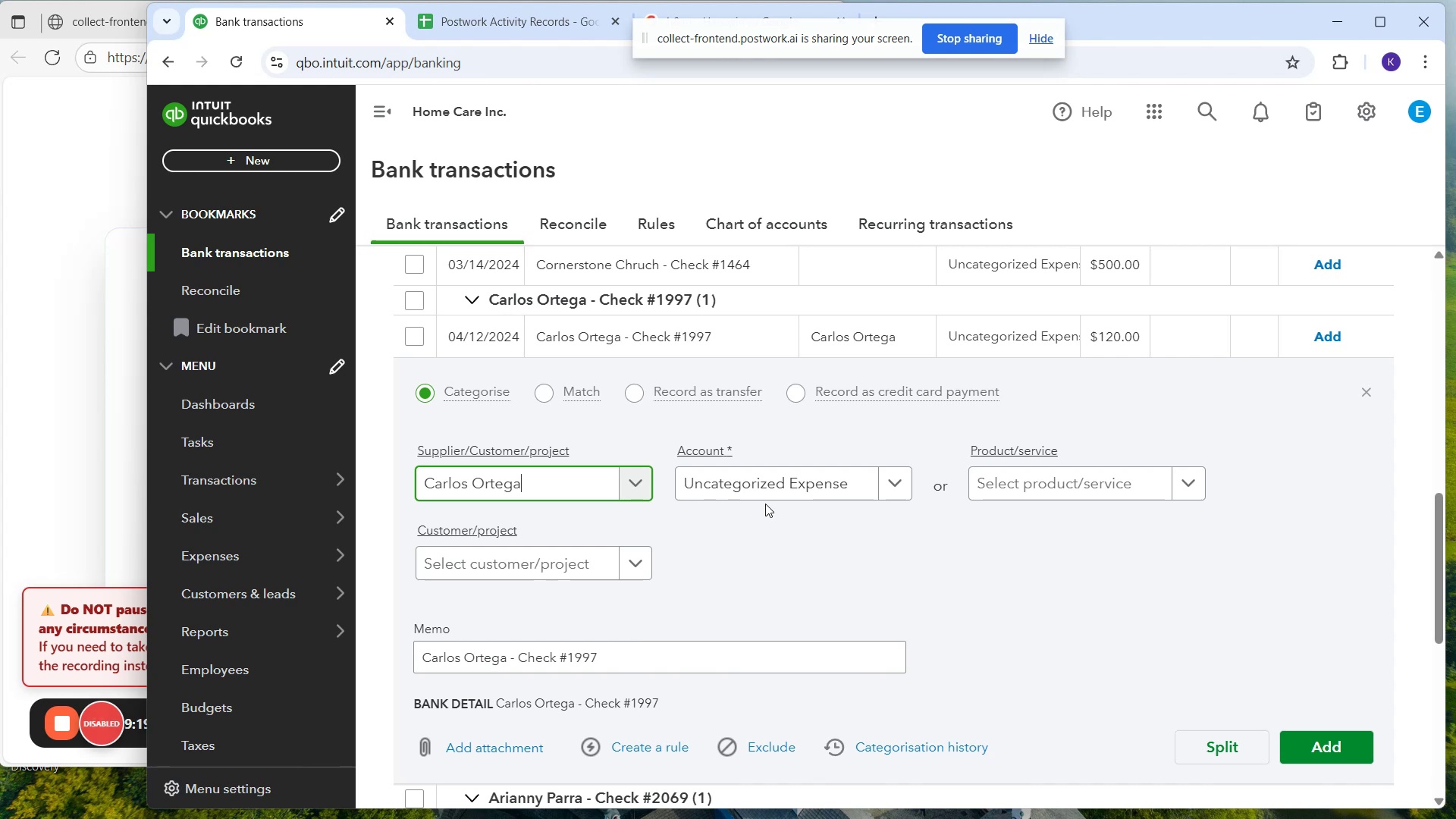 
left_click([768, 492])
 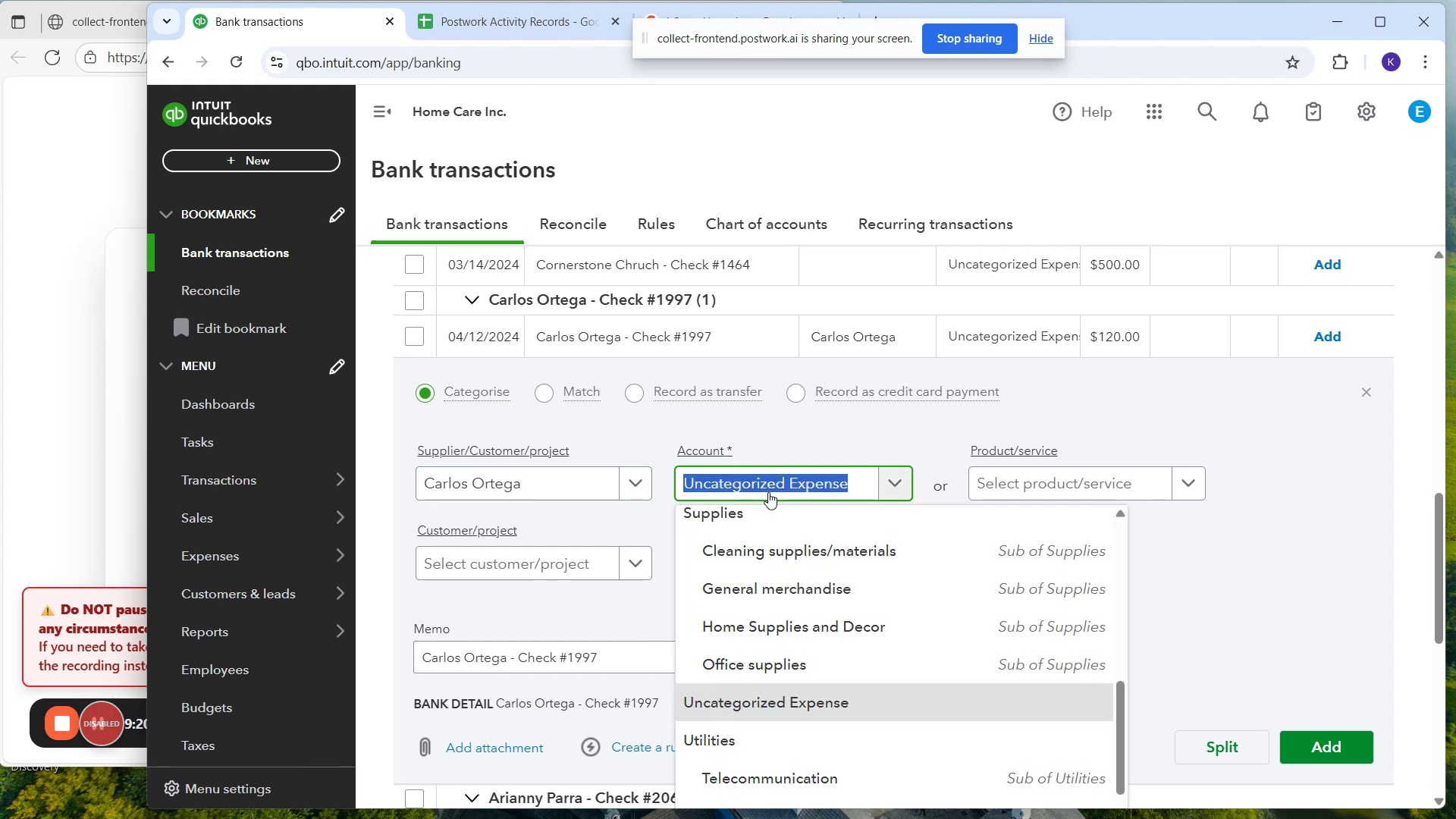 
type(la)
 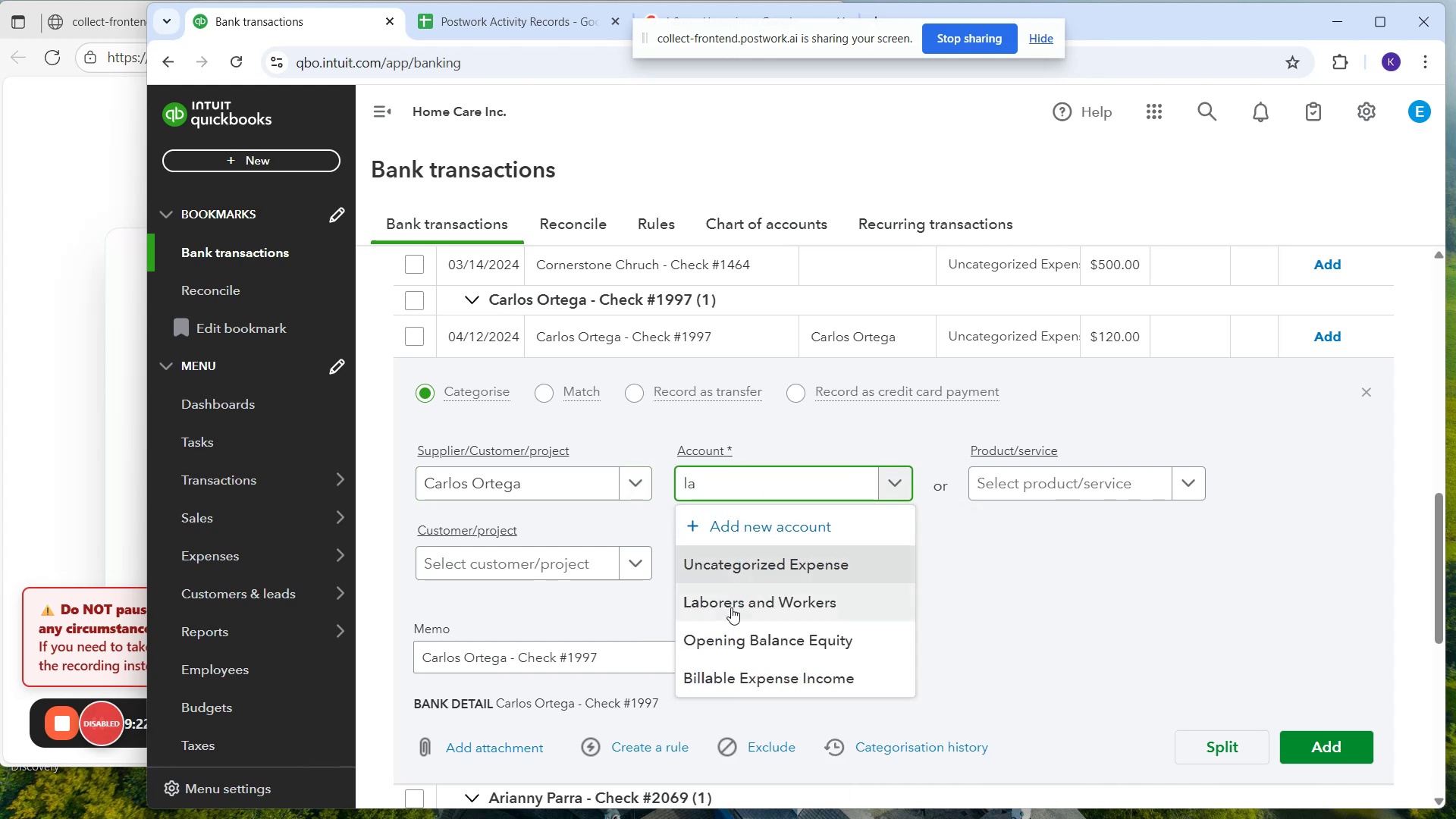 
left_click([730, 612])
 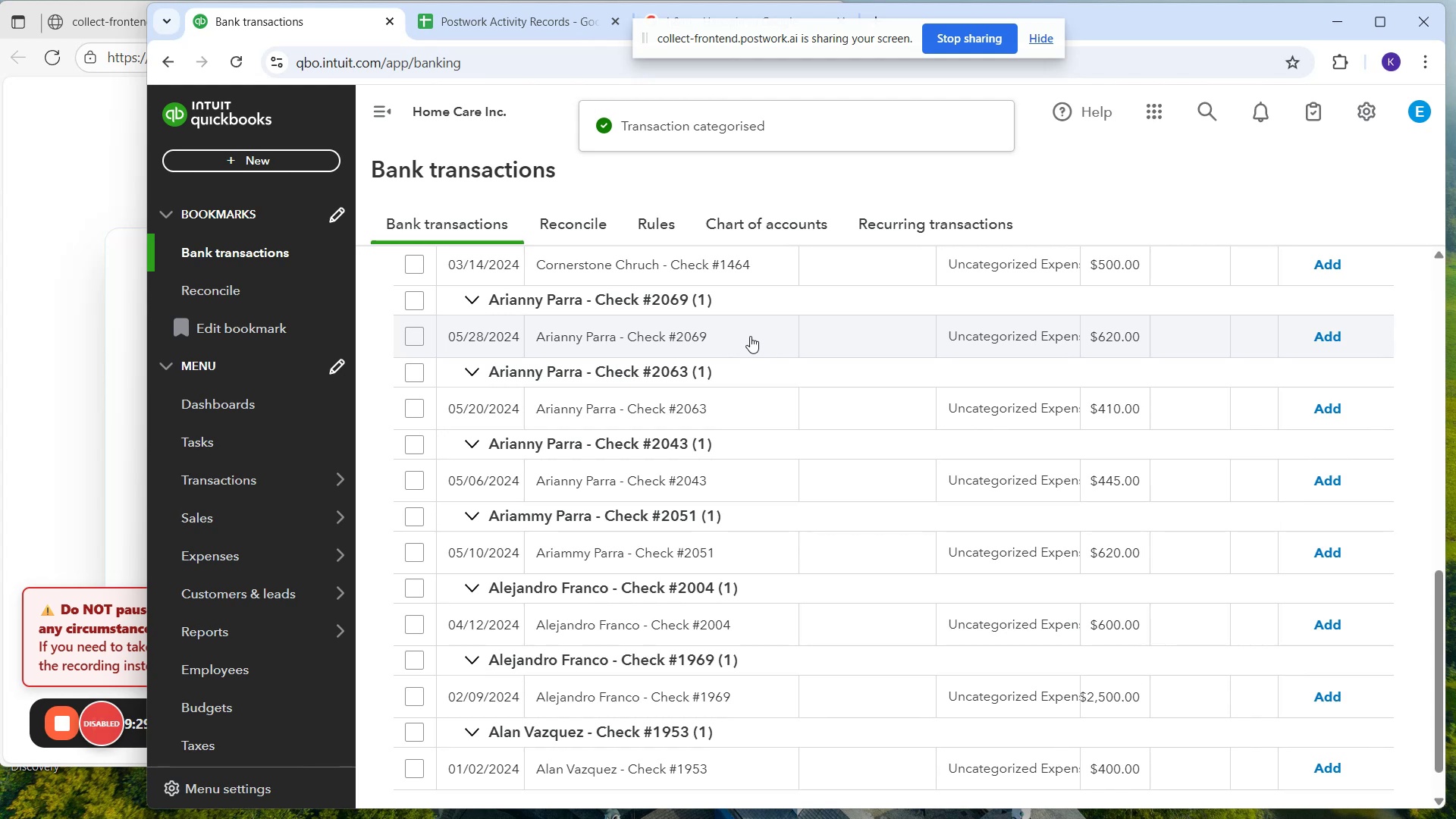 
wait(7.77)
 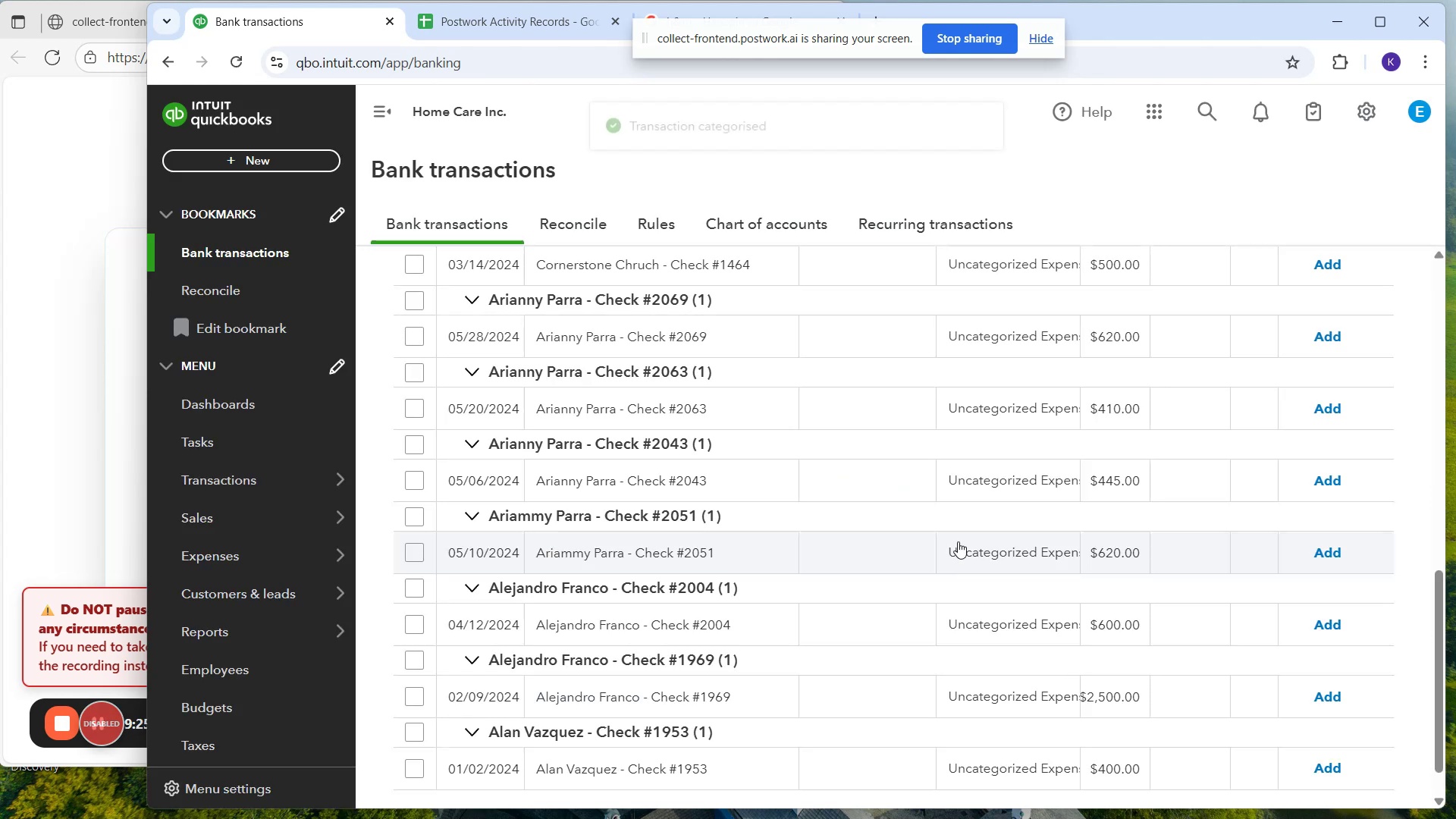 
left_click([543, 479])
 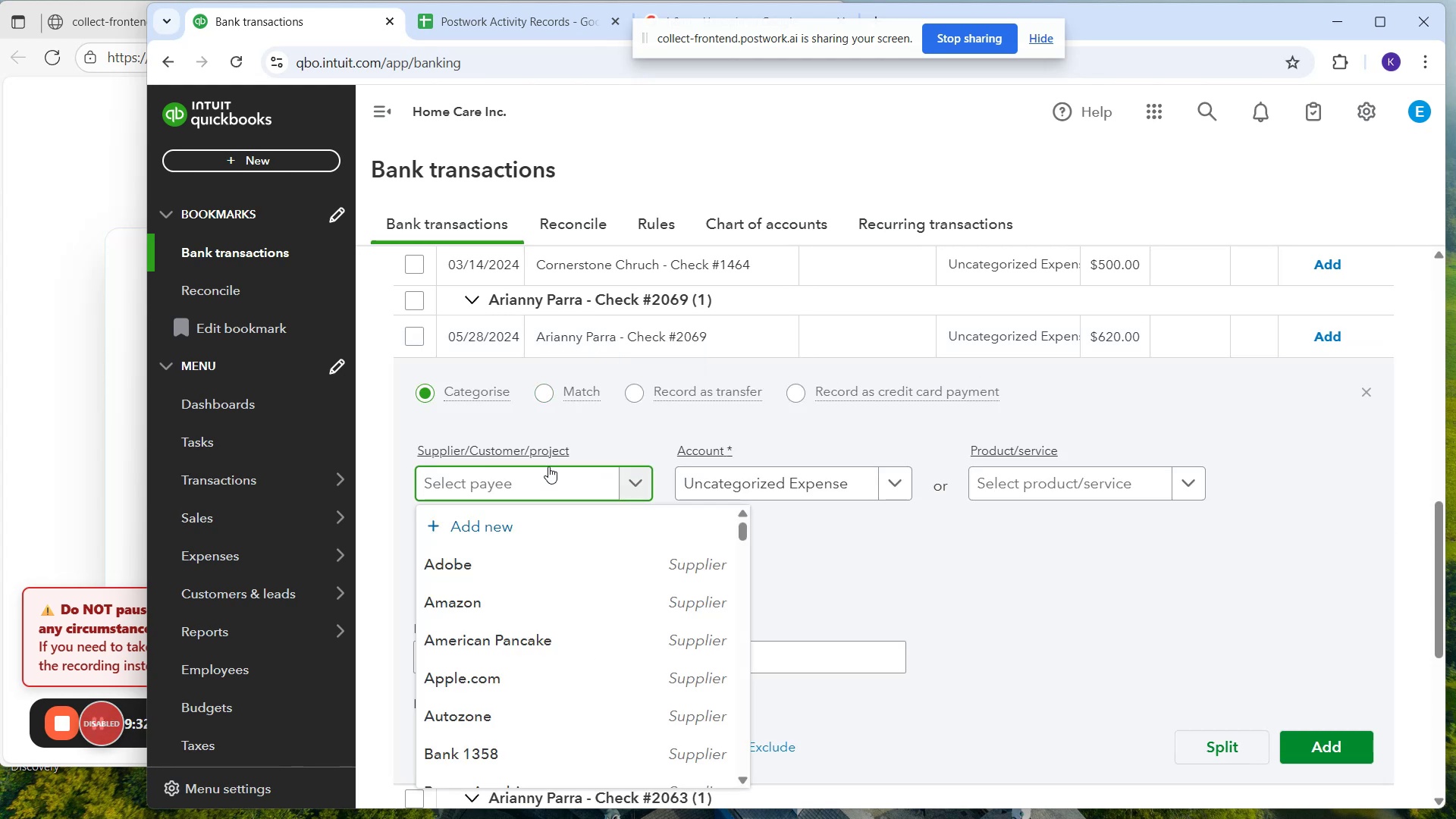 
hold_key(key=Slash, duration=0.31)
 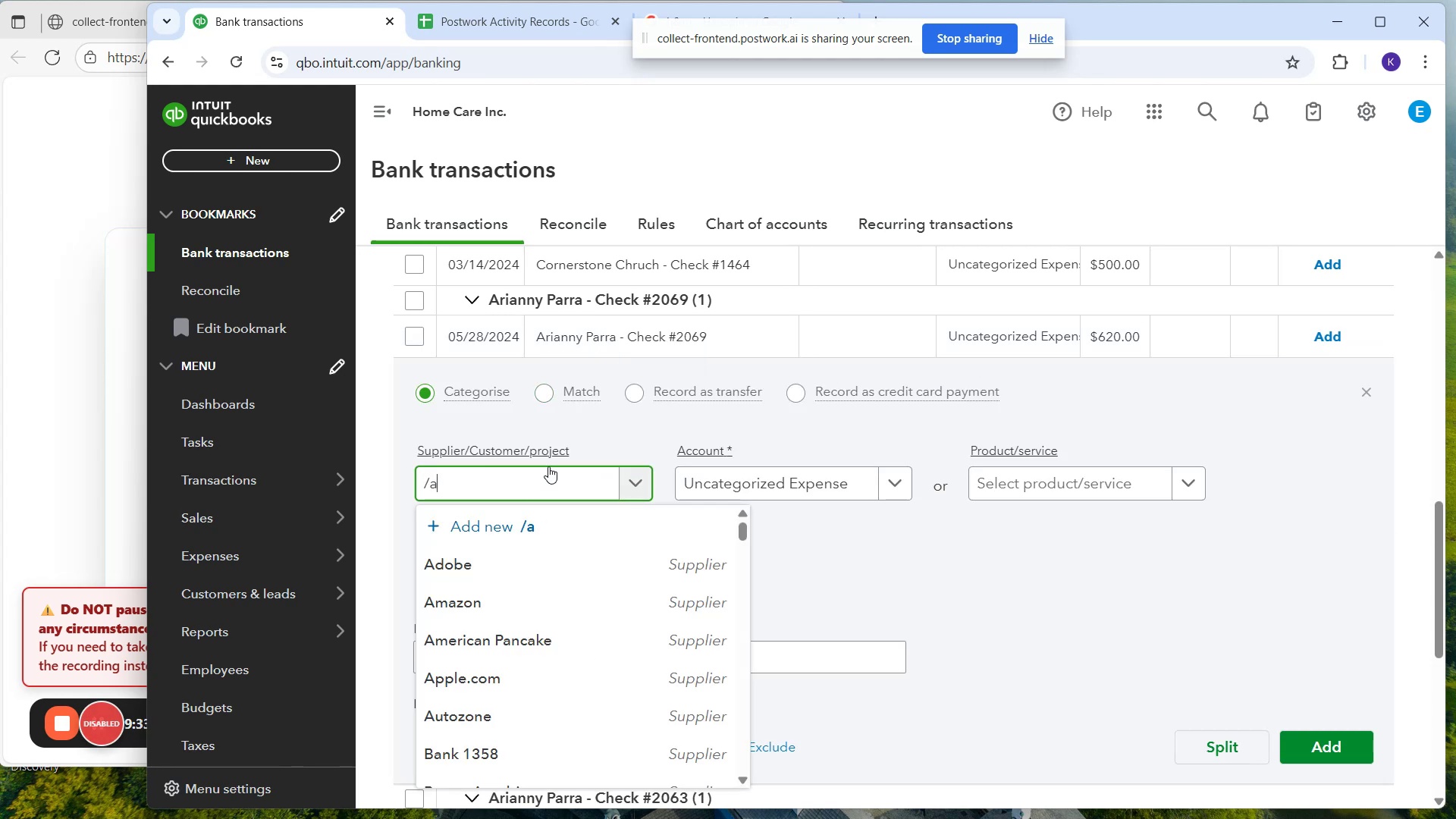 
type(a)
key(Backspace)
key(Backspace)
type(Arianny Parra )
 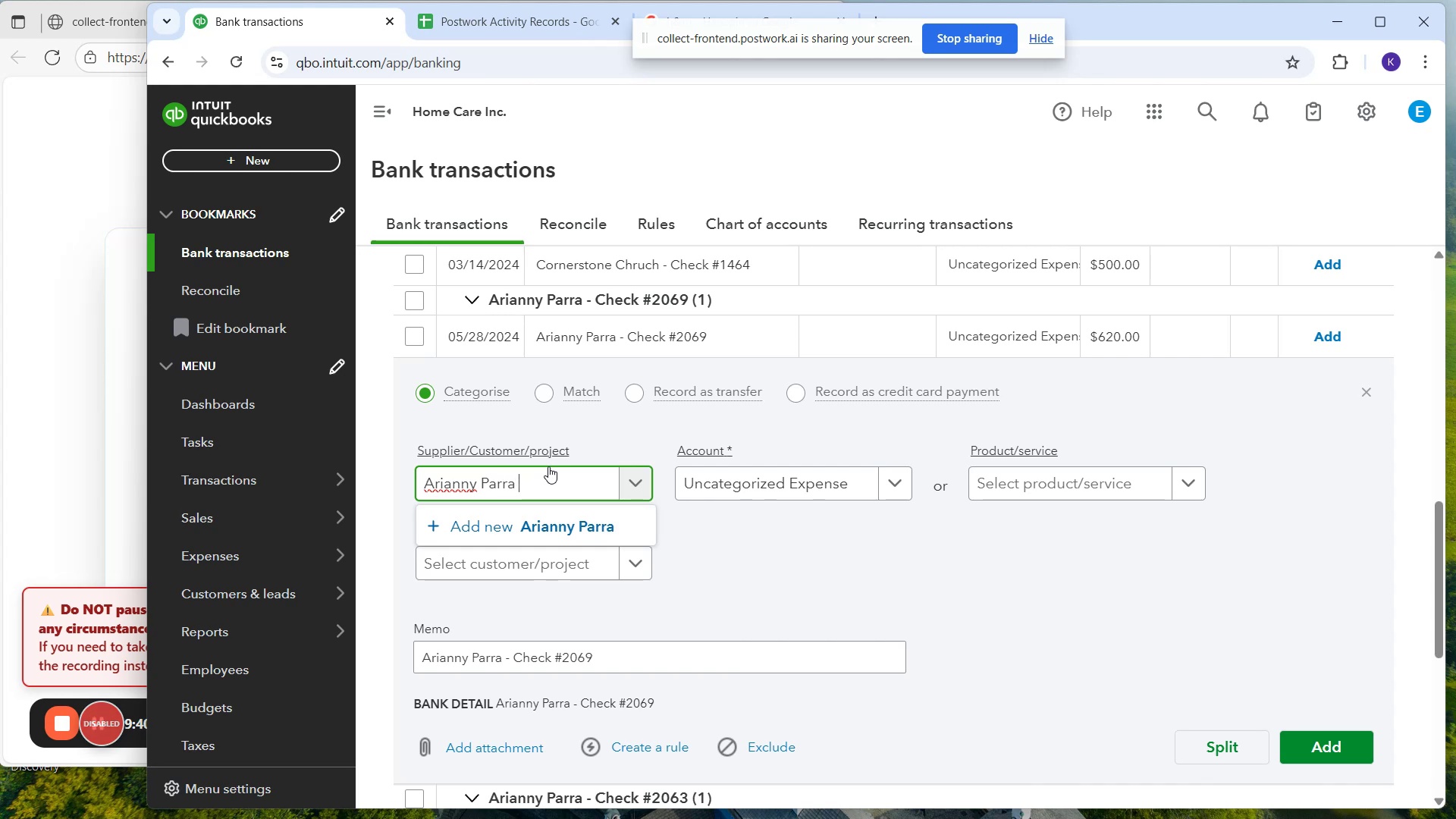 
left_click([1363, 785])
 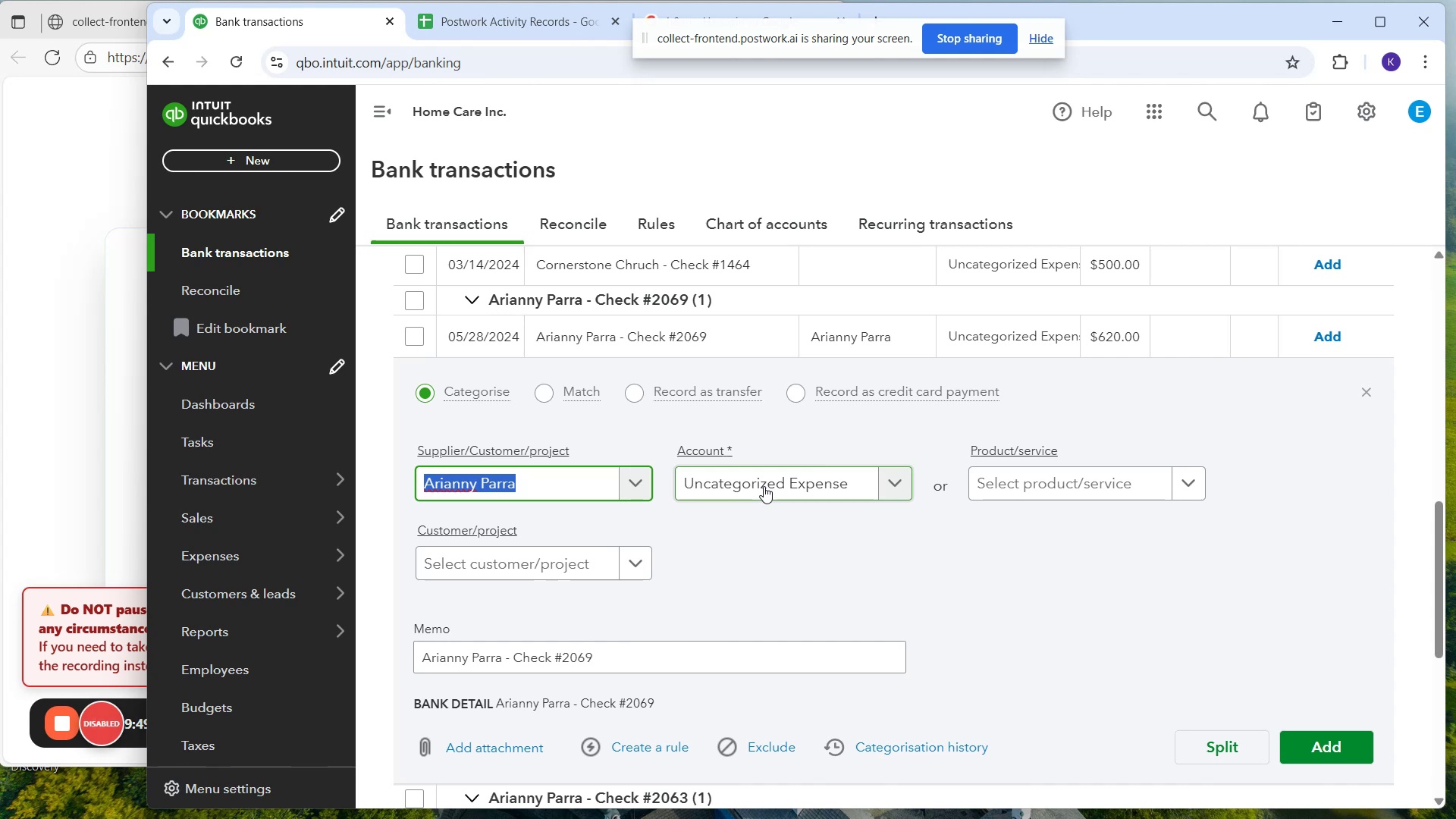 
wait(7.39)
 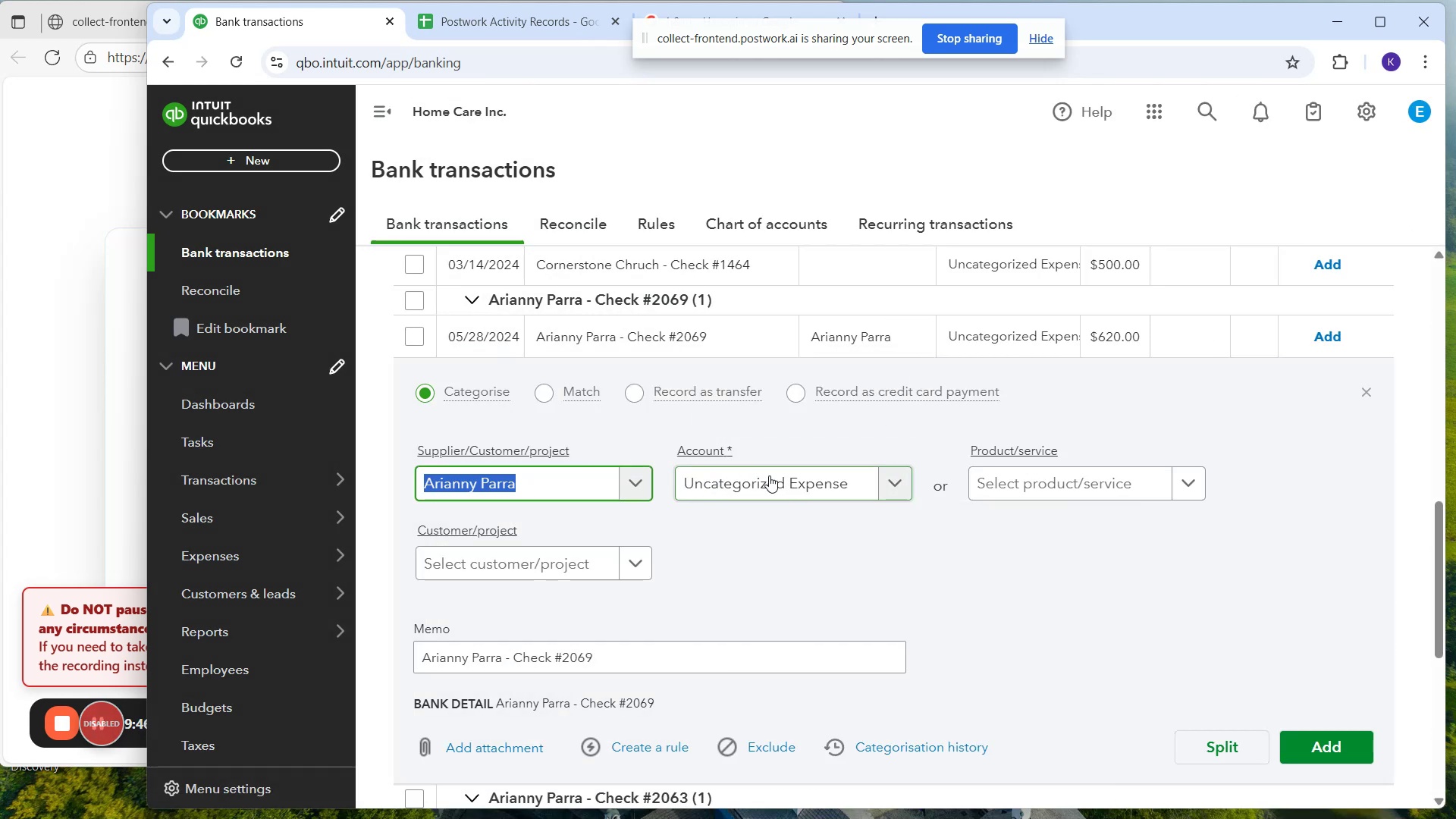 
type(Labore)
 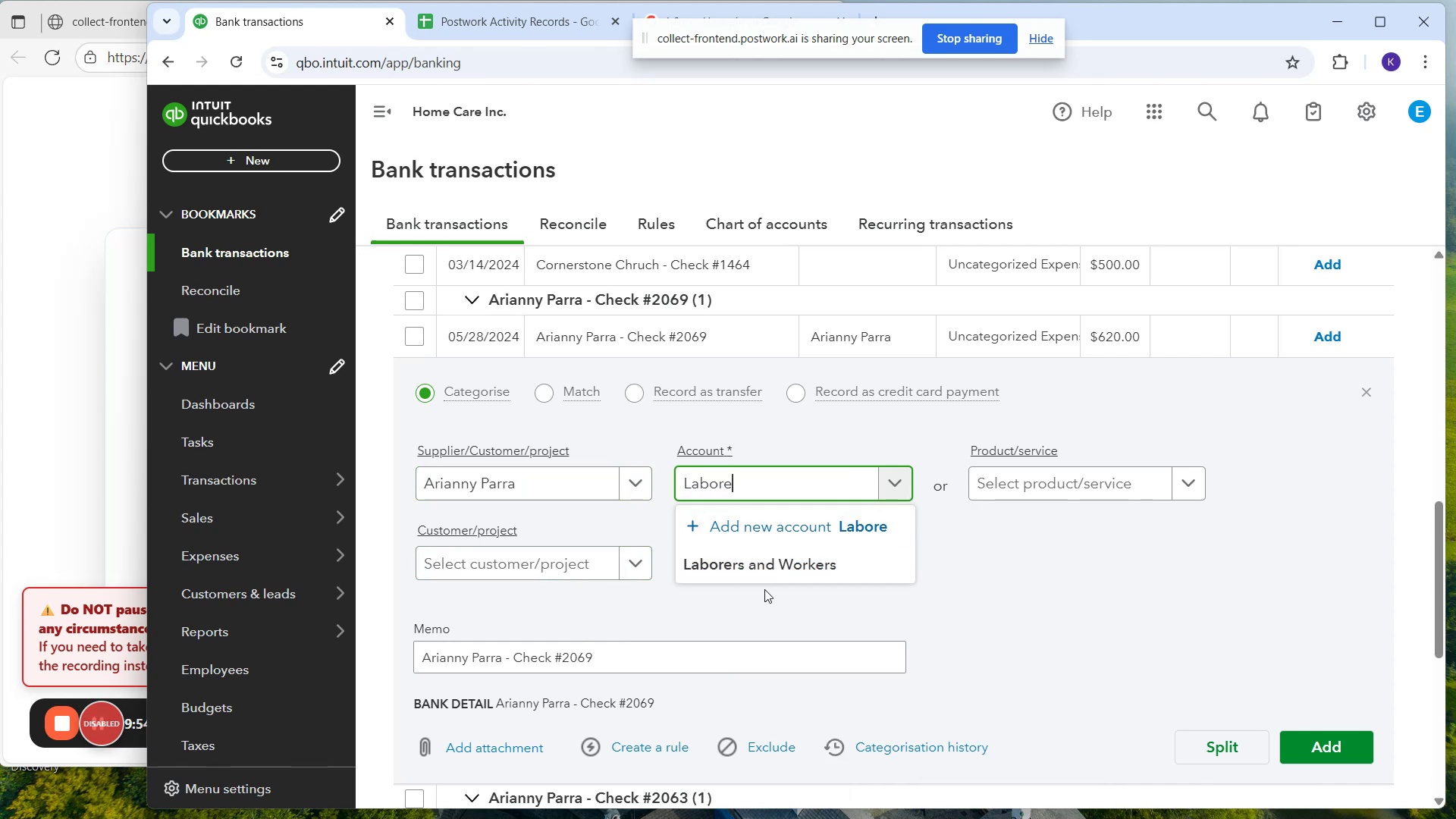 
left_click([767, 574])
 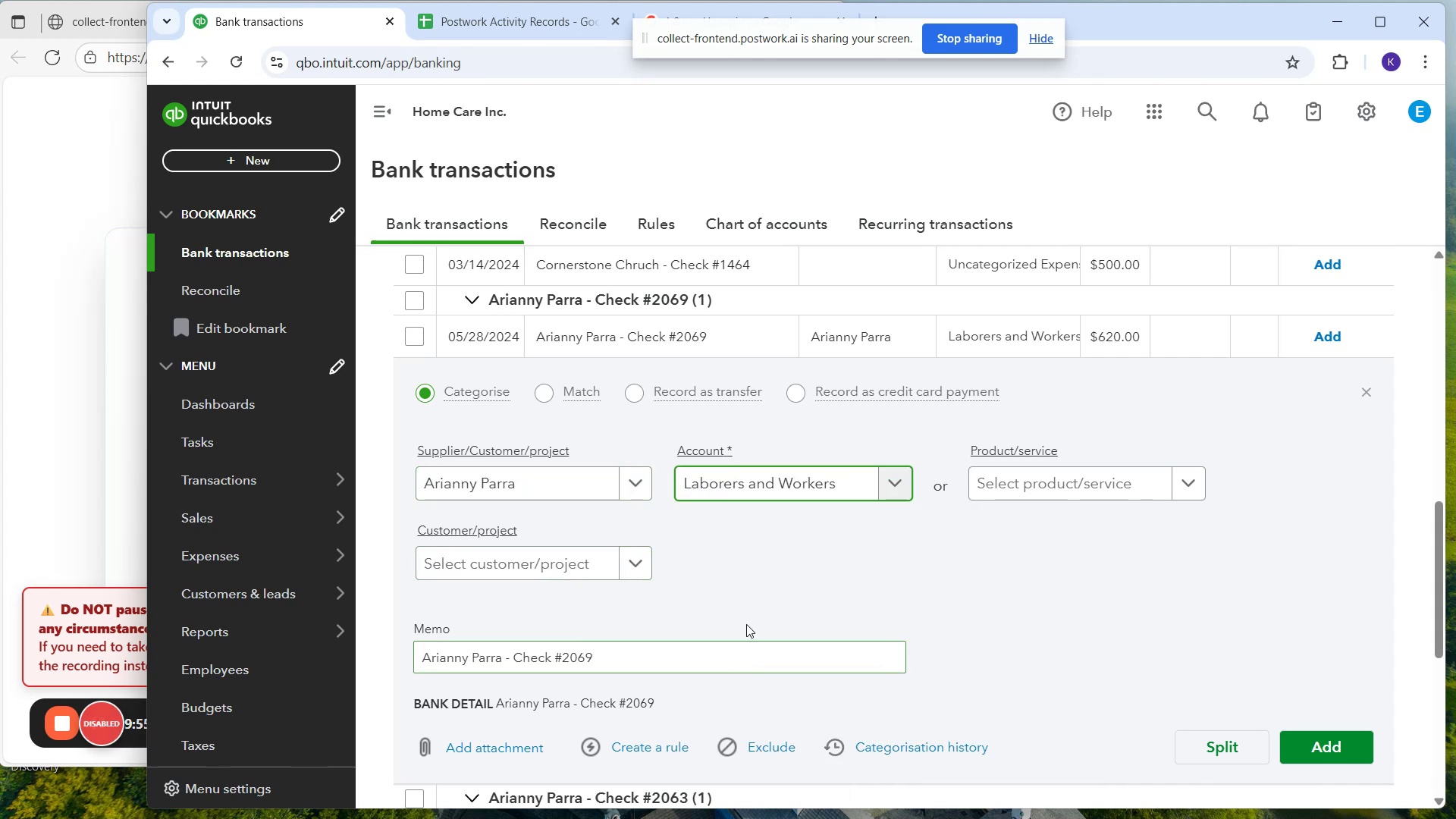 
scroll: coordinate [764, 600], scroll_direction: down, amount: 3.0
 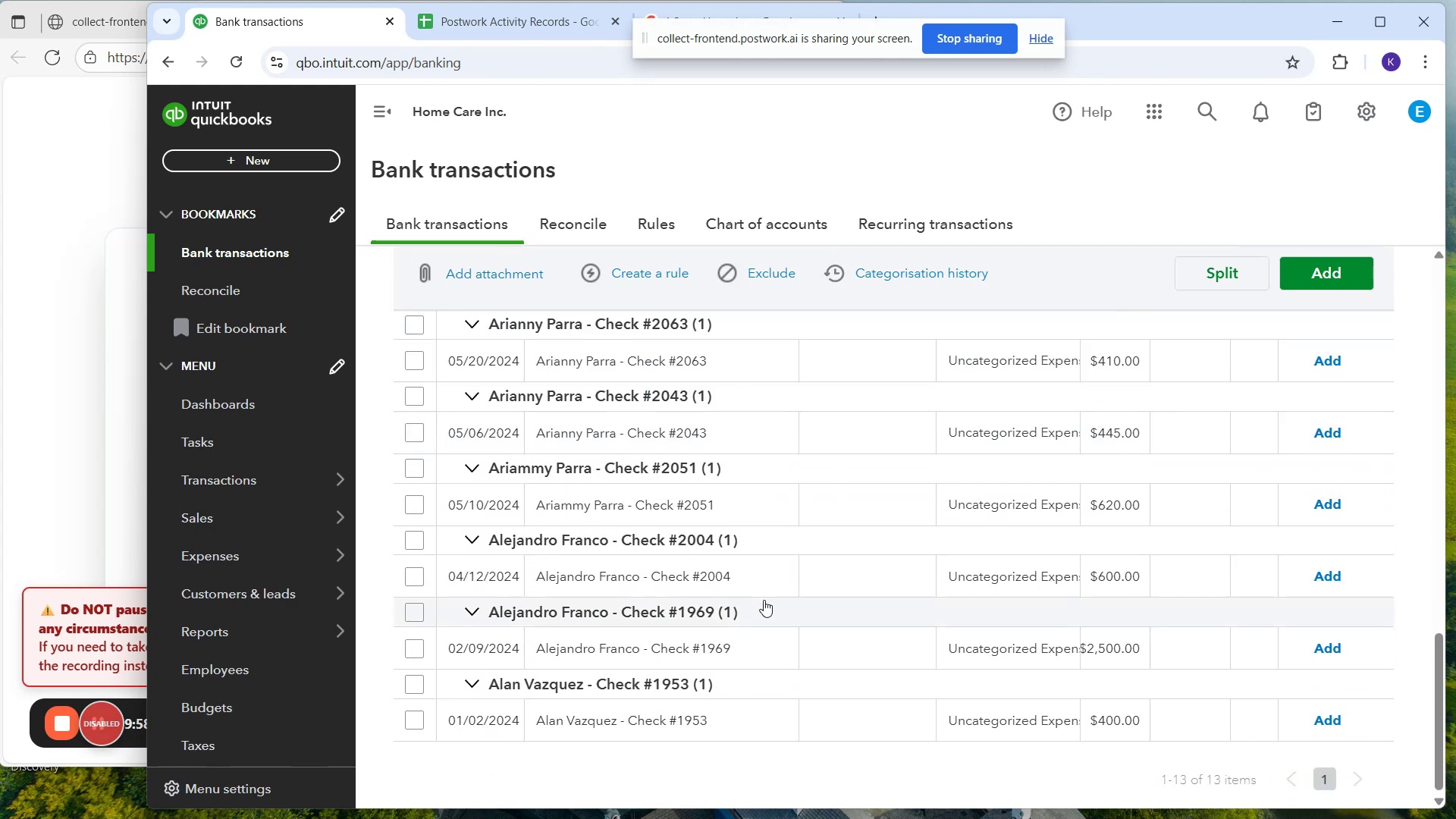 
scroll: coordinate [764, 600], scroll_direction: up, amount: 3.0
 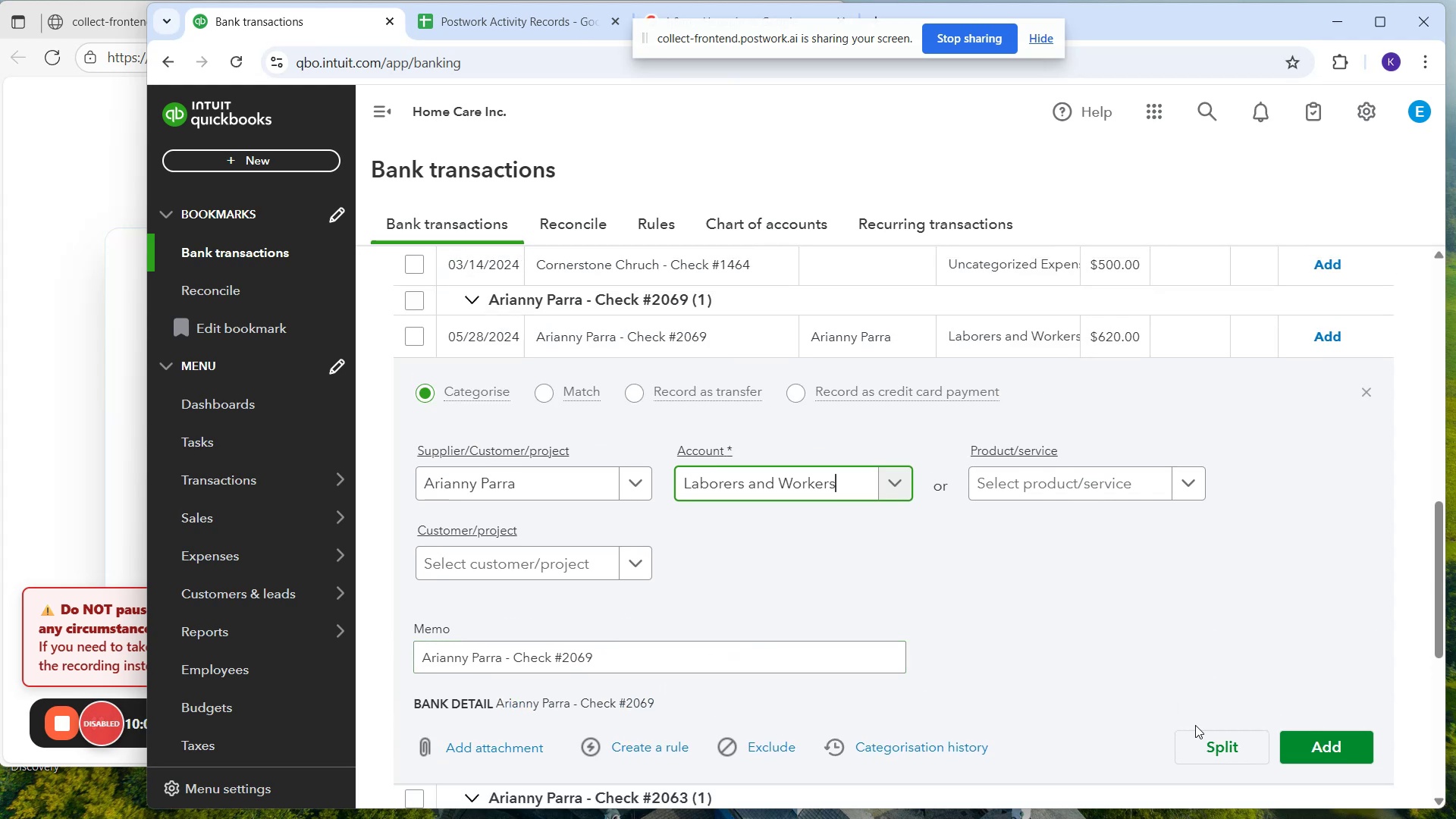 
left_click([1317, 729])
 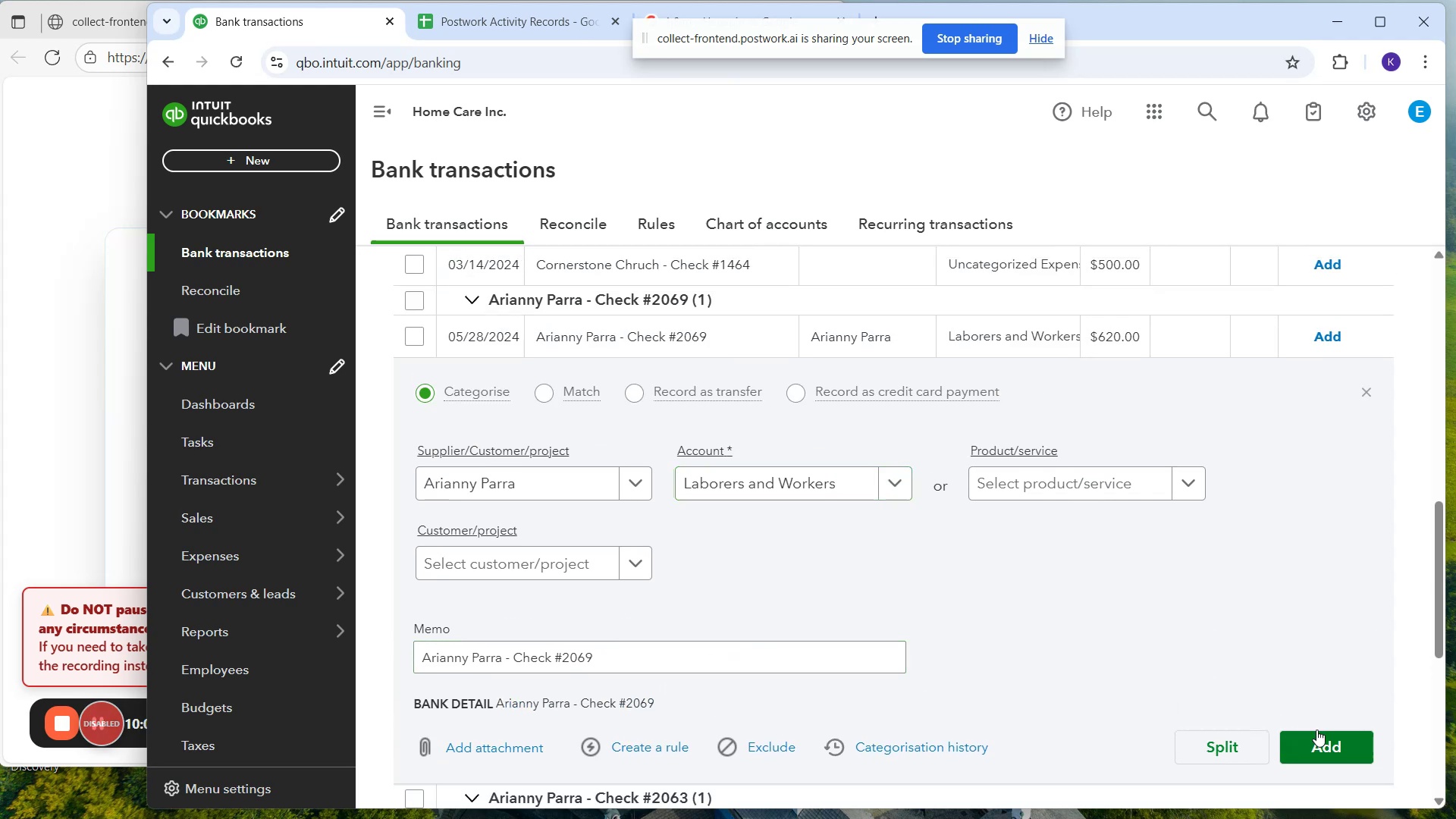 
left_click([1316, 730])
 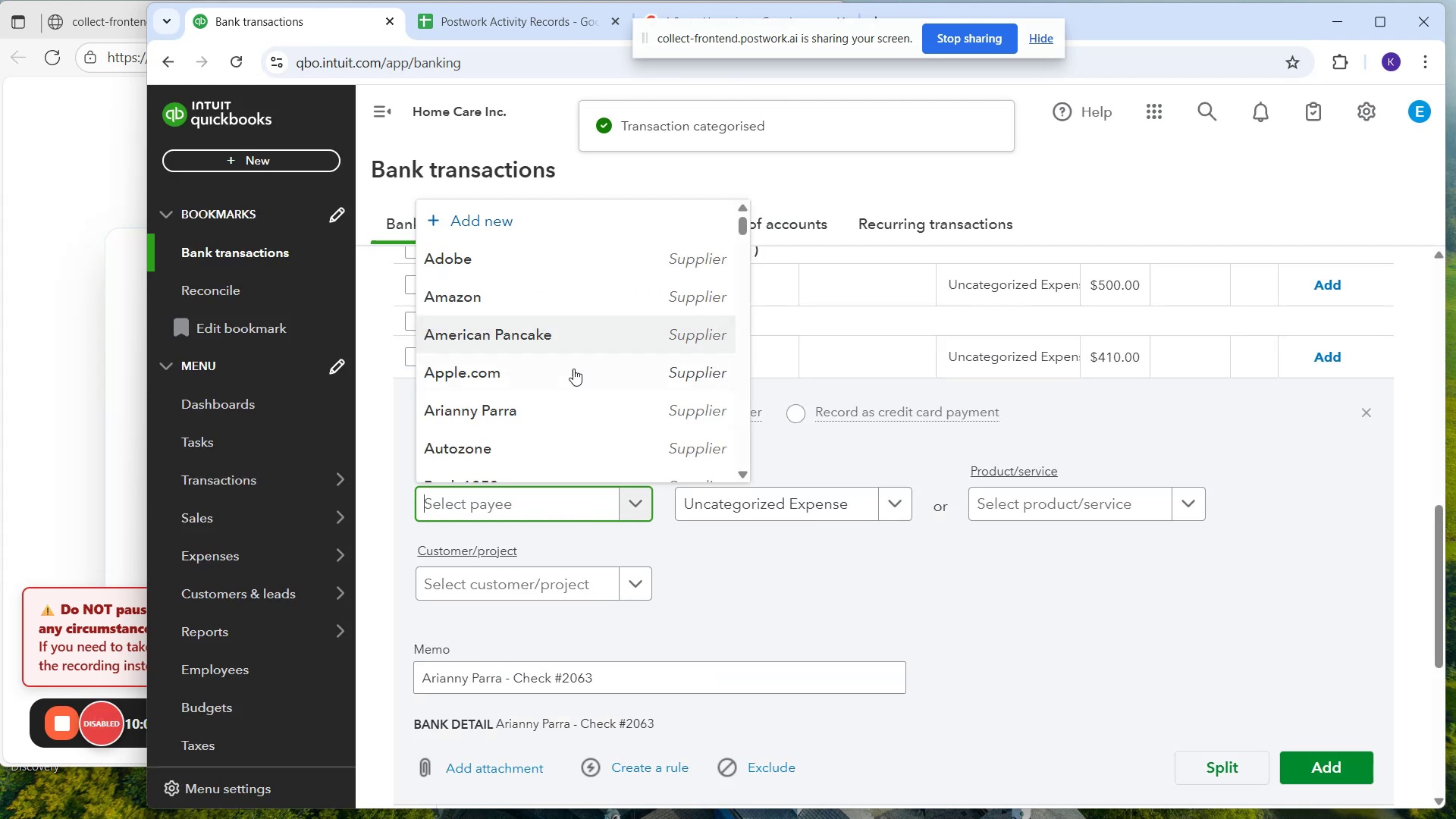 
wait(6.57)
 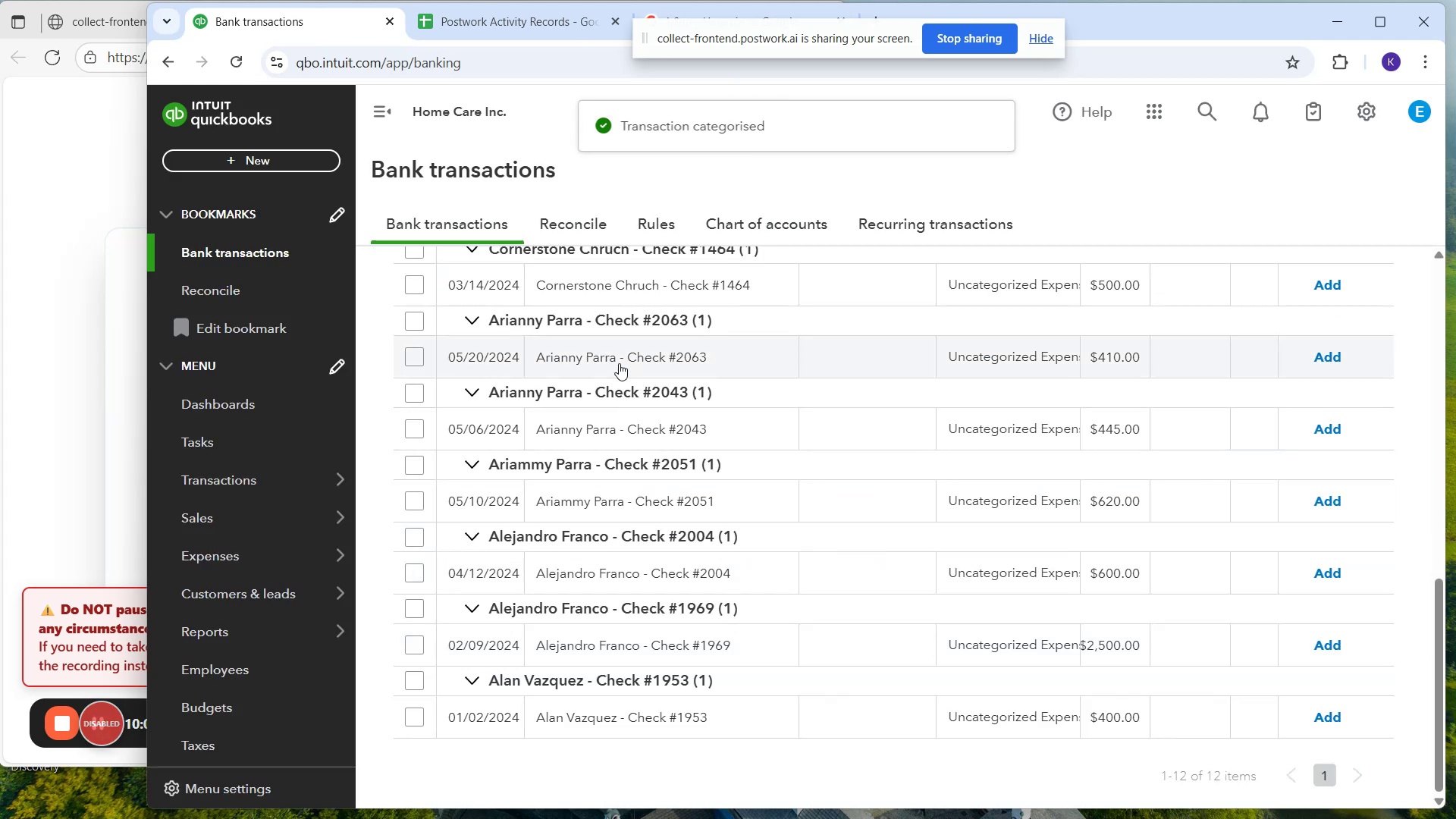 
left_click([704, 496])
 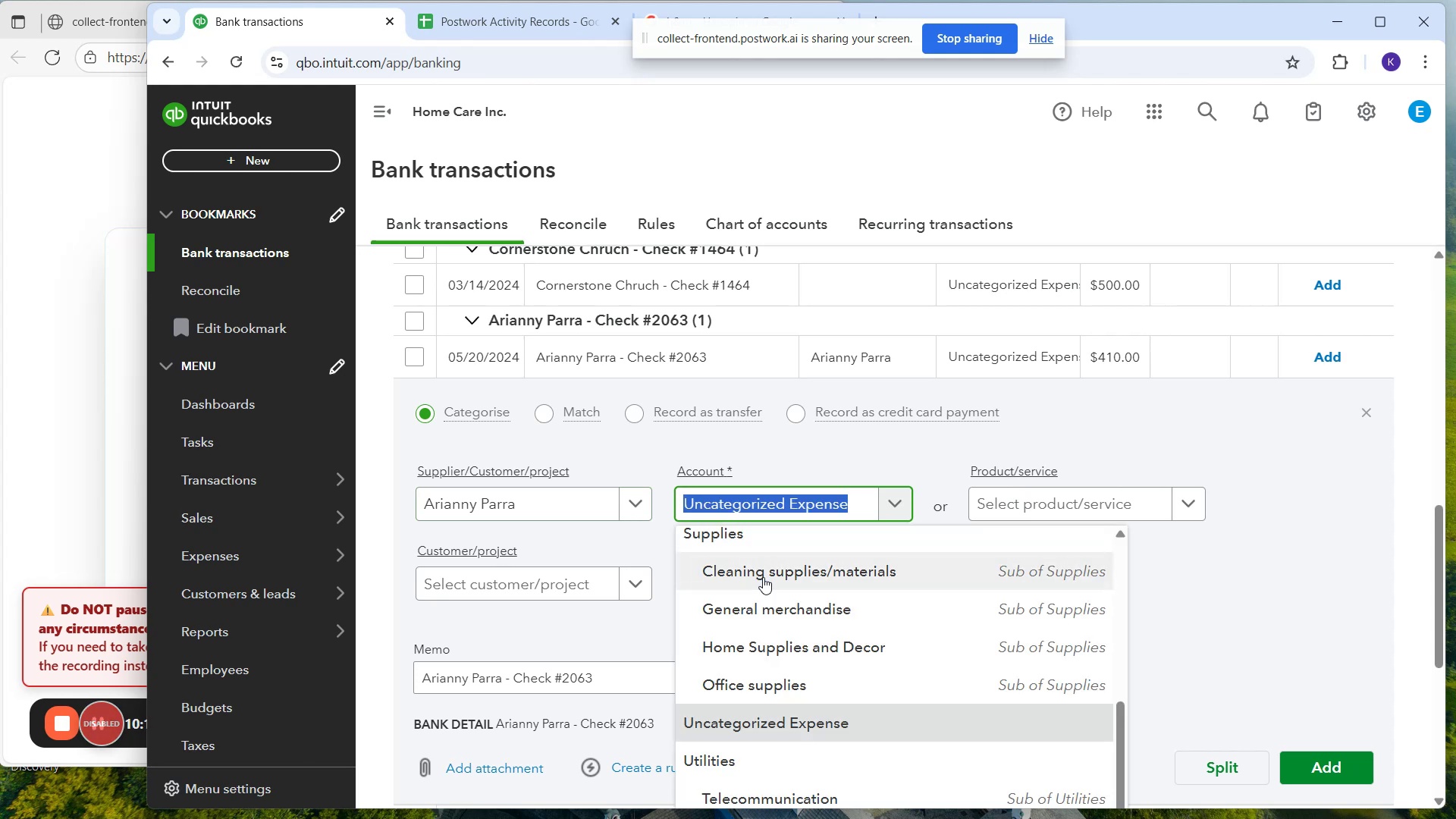 
scroll: coordinate [812, 644], scroll_direction: up, amount: 2.0
 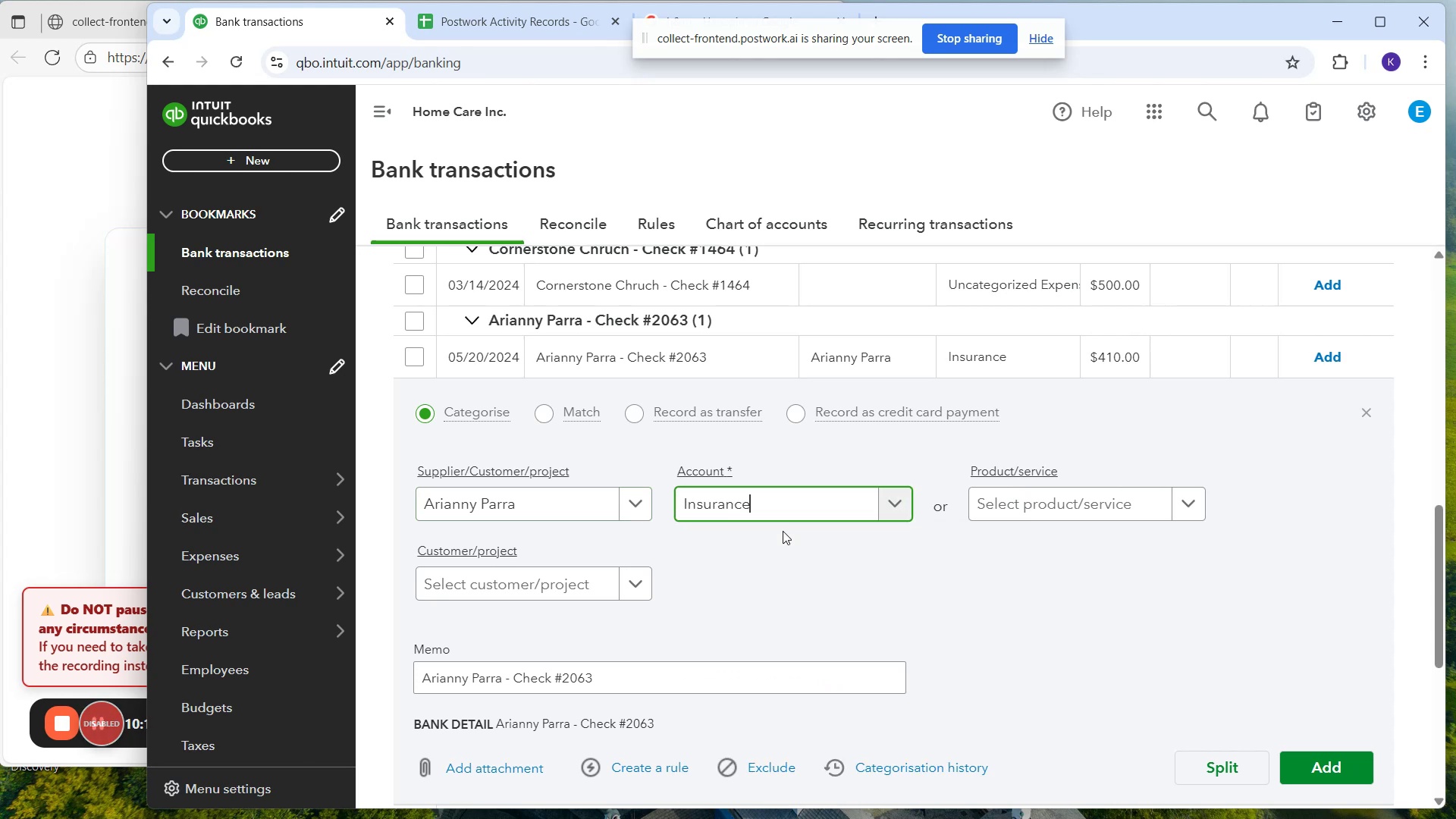 
left_click([761, 507])
 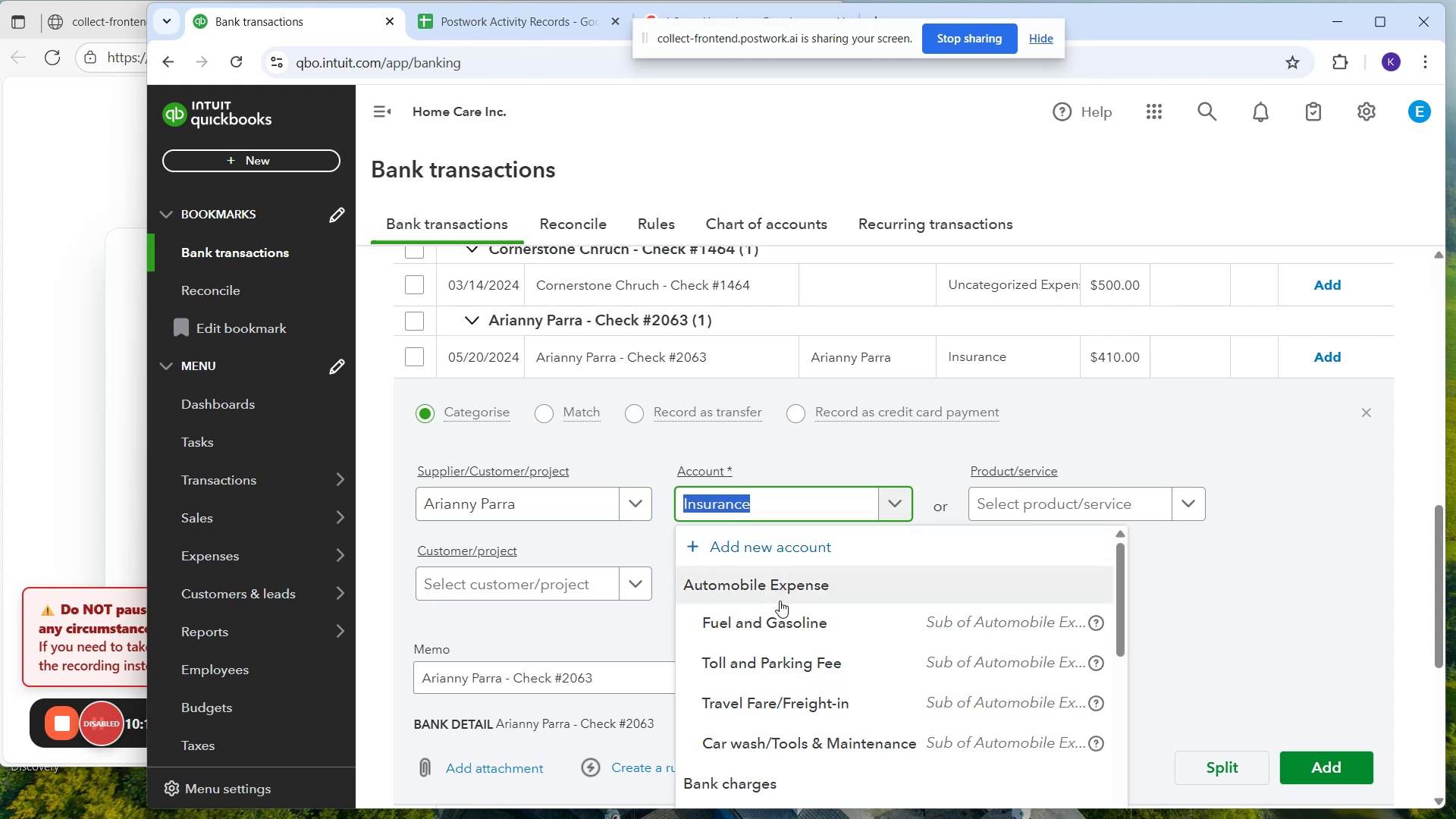 
scroll: coordinate [787, 626], scroll_direction: none, amount: 0.0
 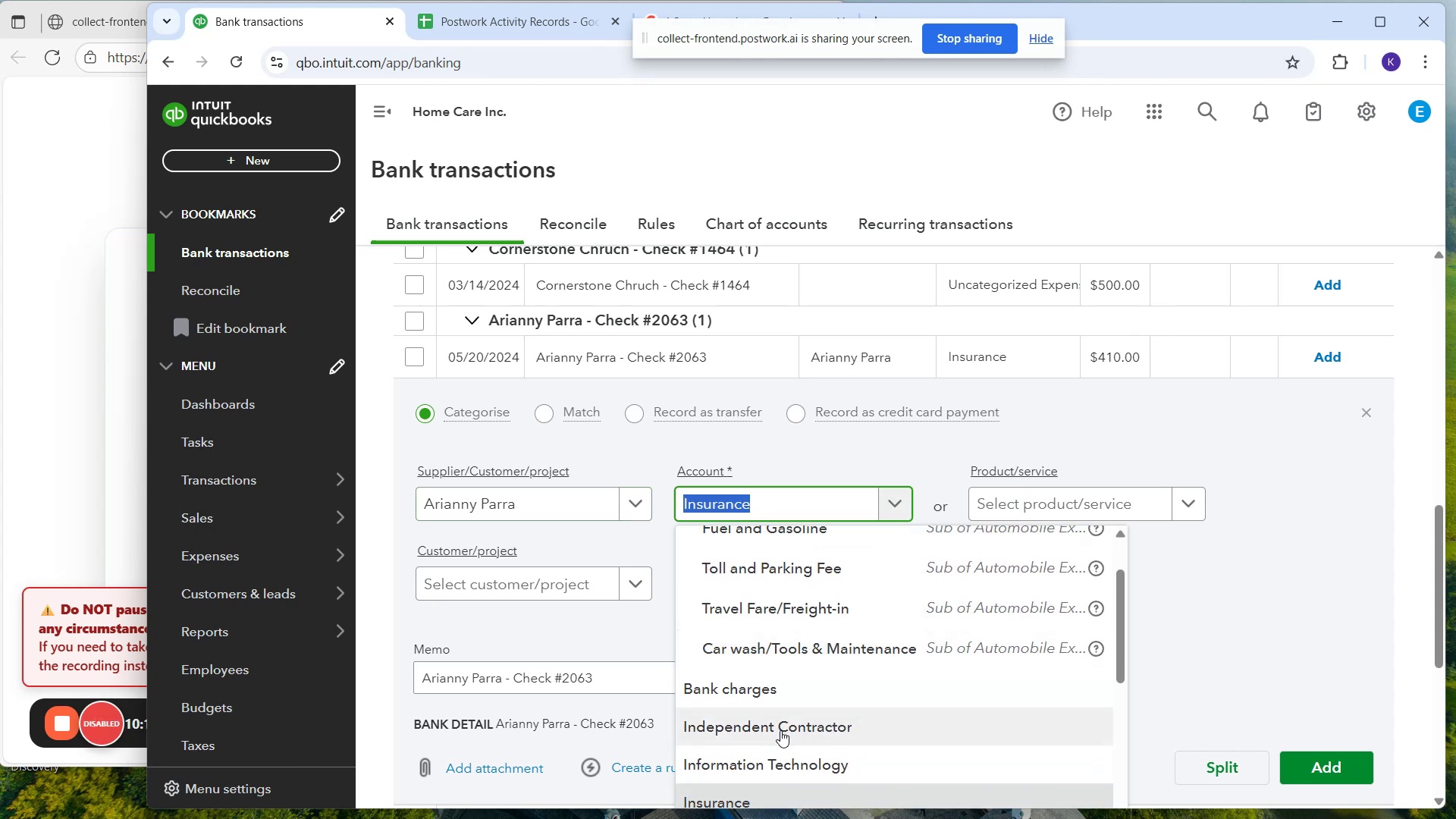 
scroll: coordinate [777, 748], scroll_direction: down, amount: 1.0
 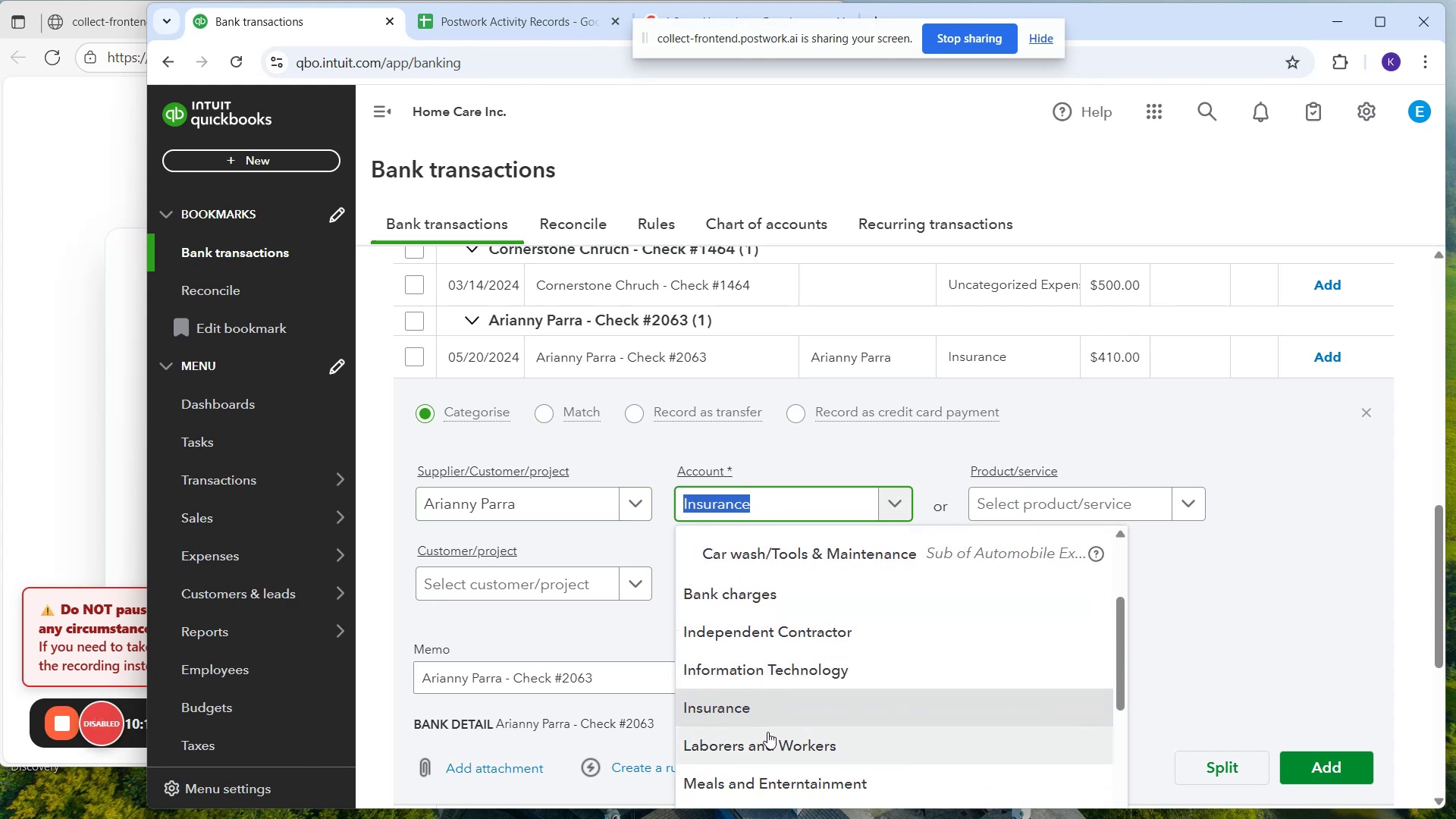 
left_click([775, 743])
 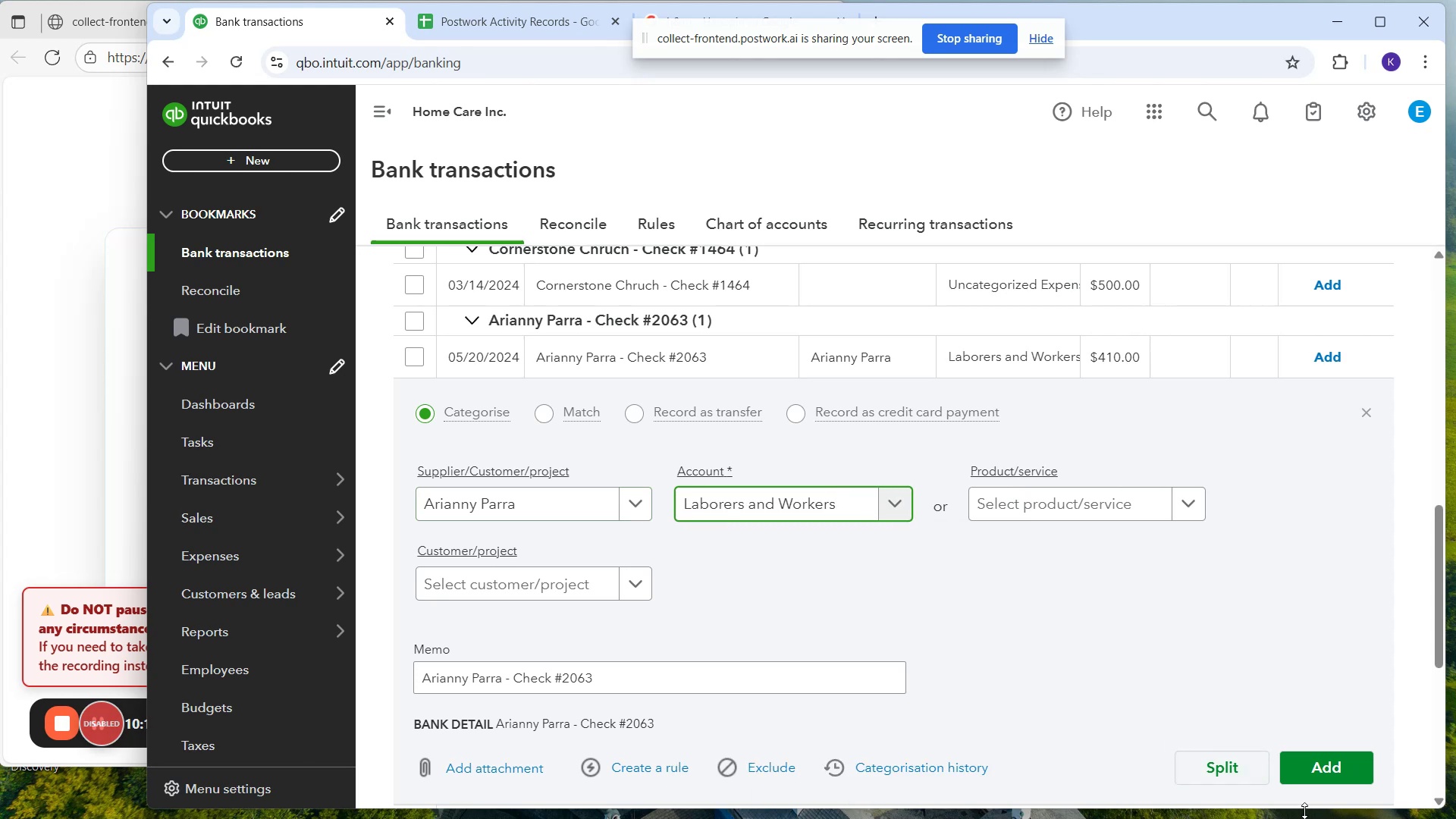 
left_click([1304, 781])
 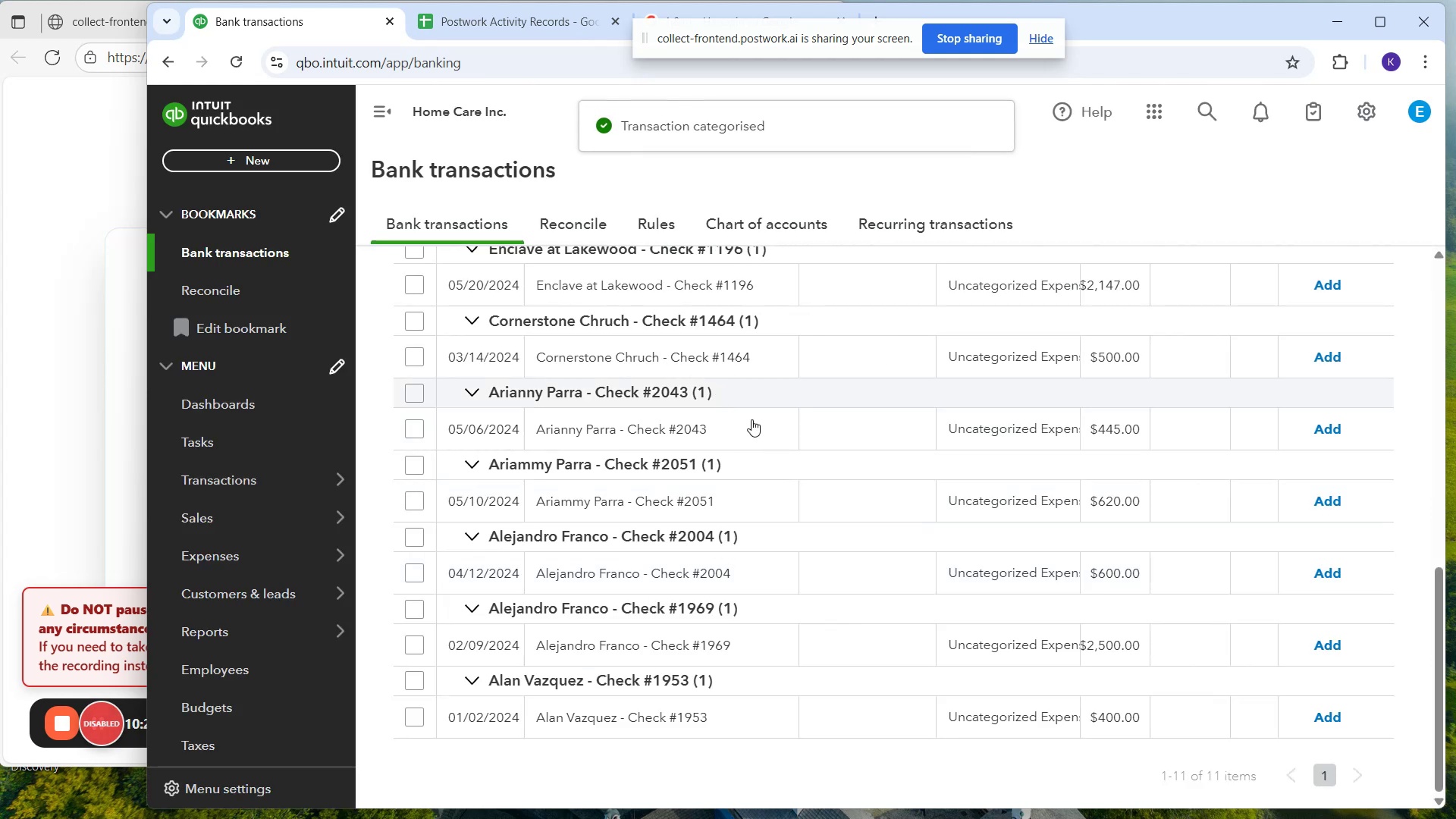 
left_click([753, 418])
 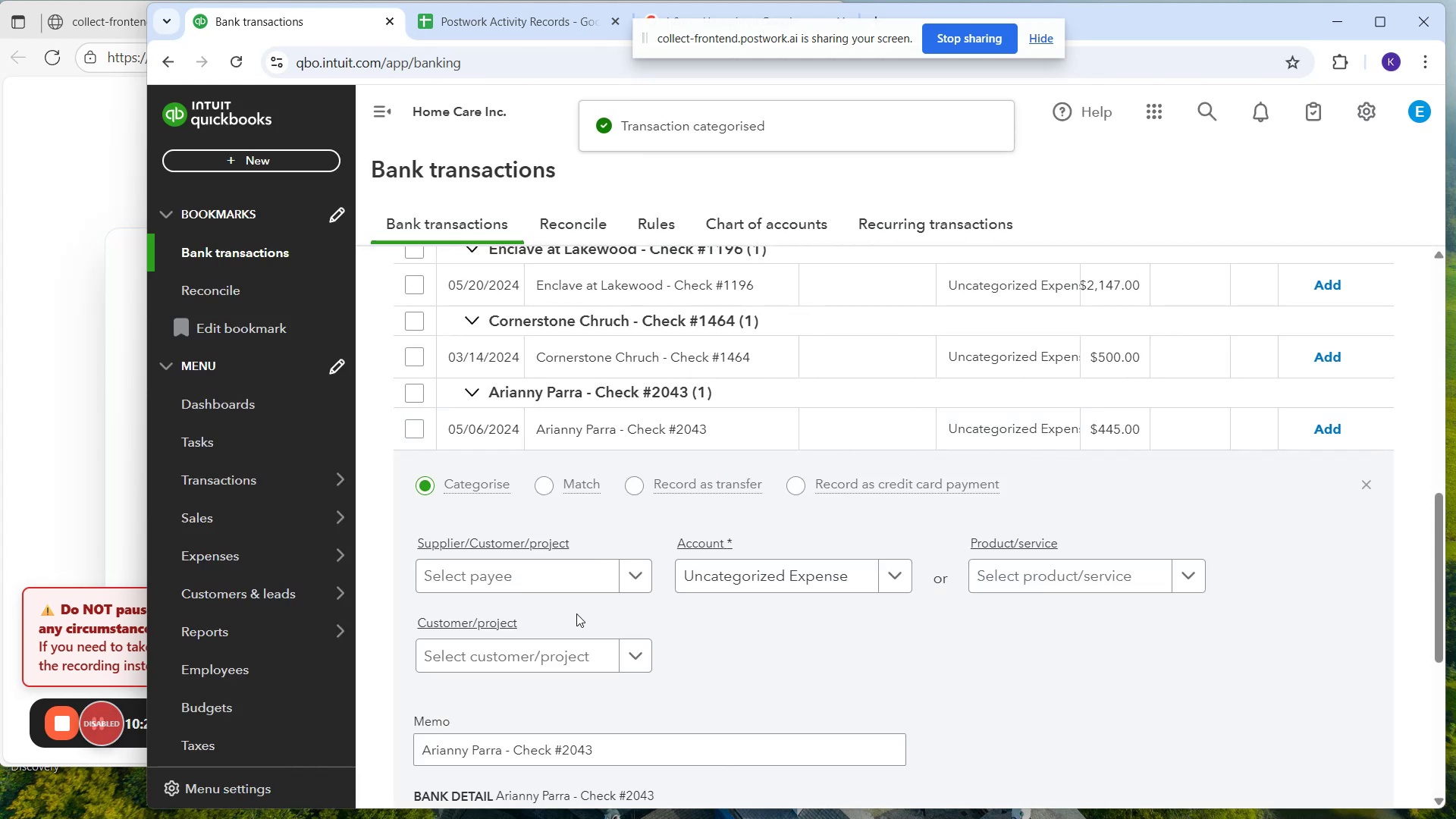 
left_click([557, 585])
 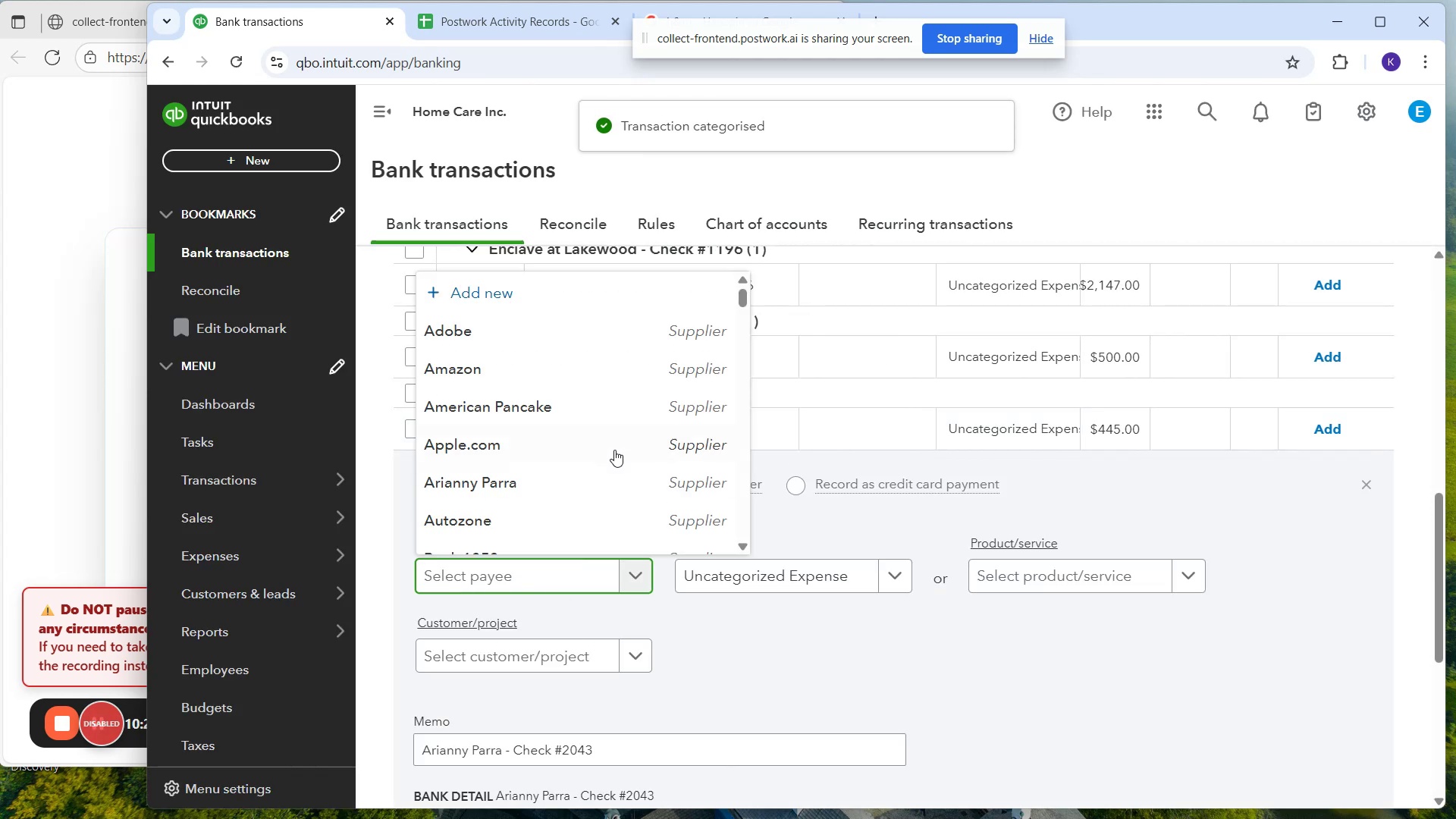 
scroll: coordinate [595, 419], scroll_direction: up, amount: 3.0
 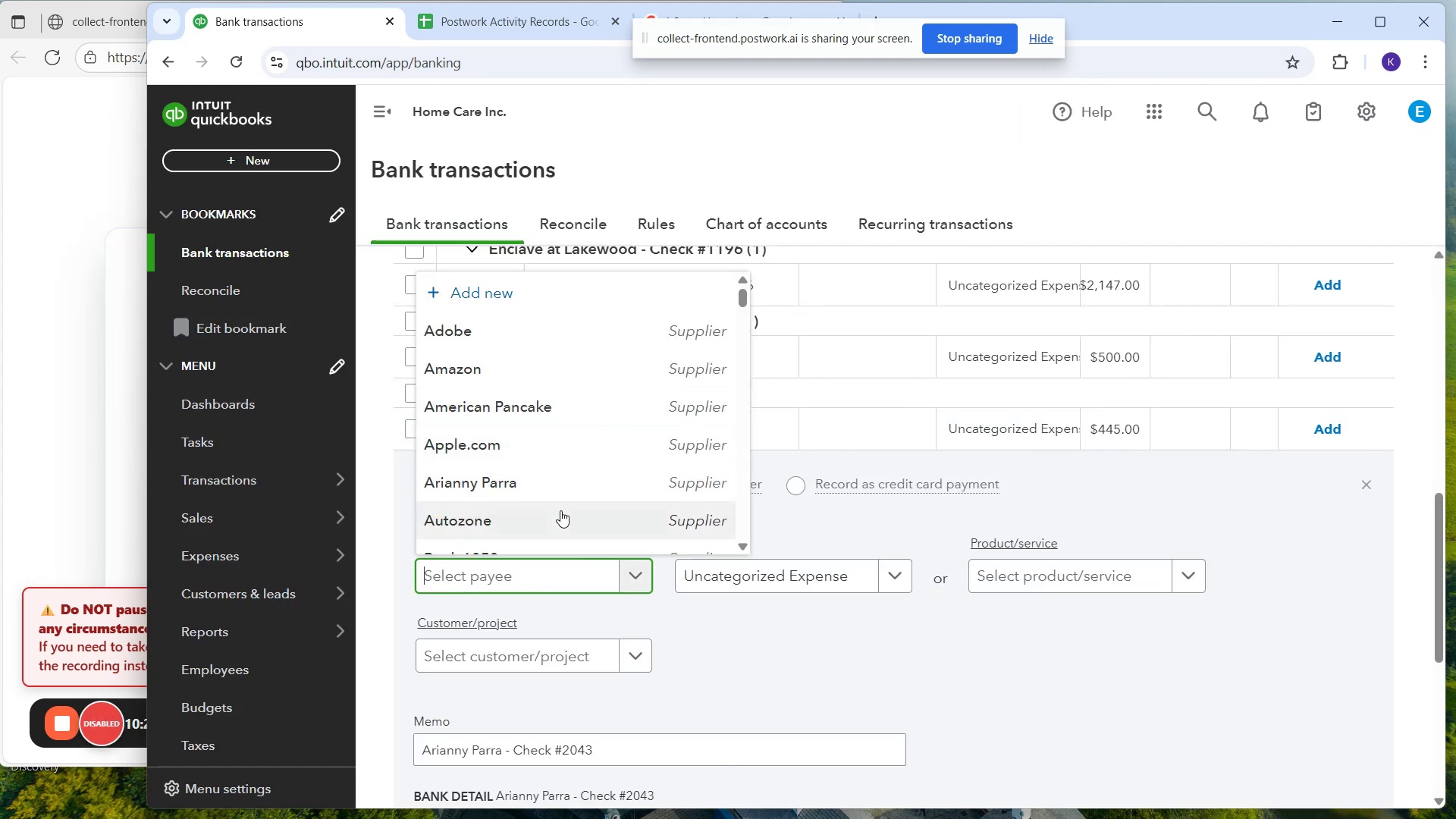 
left_click([546, 483])
 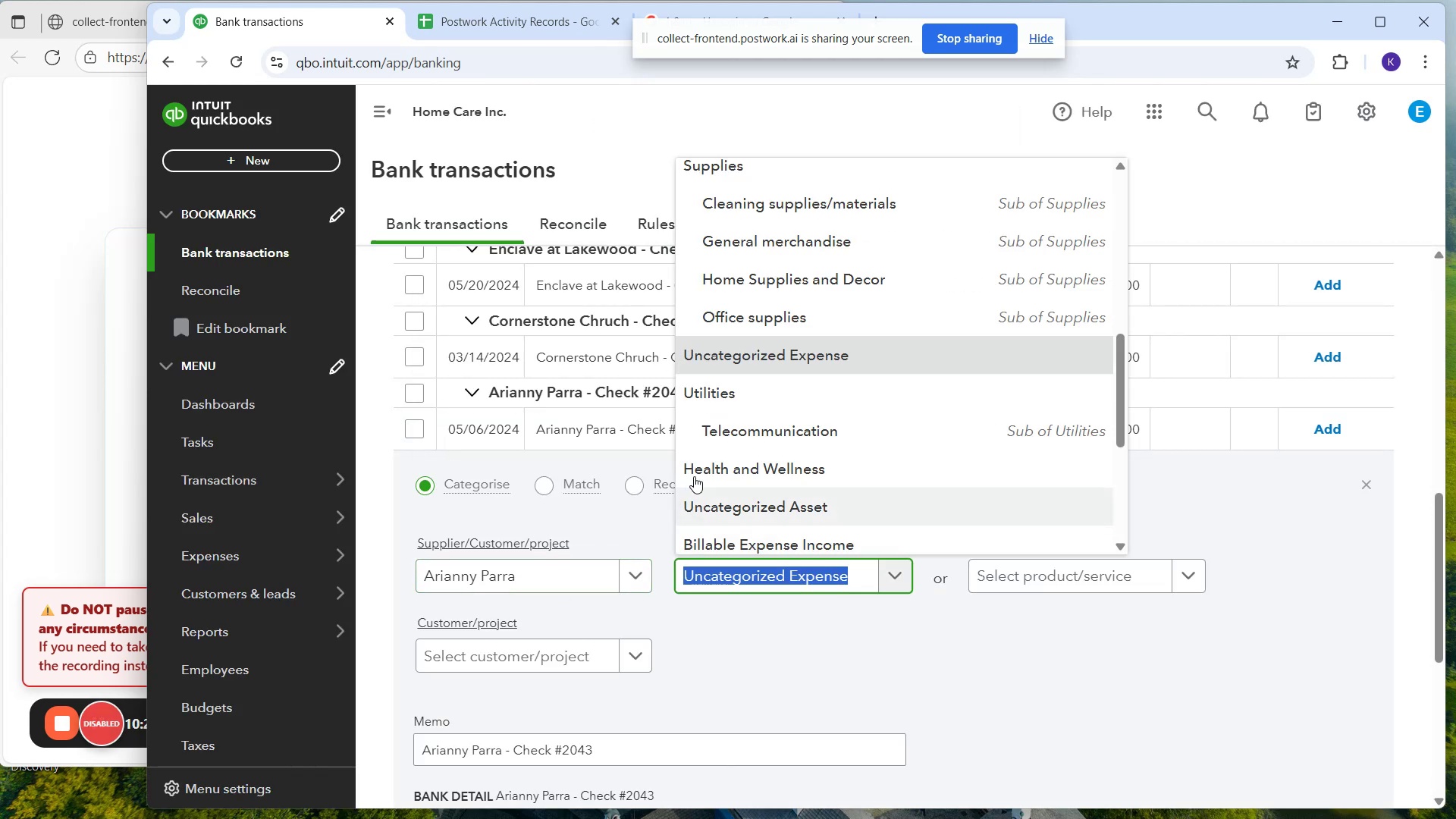 
scroll: coordinate [777, 338], scroll_direction: up, amount: 2.0
 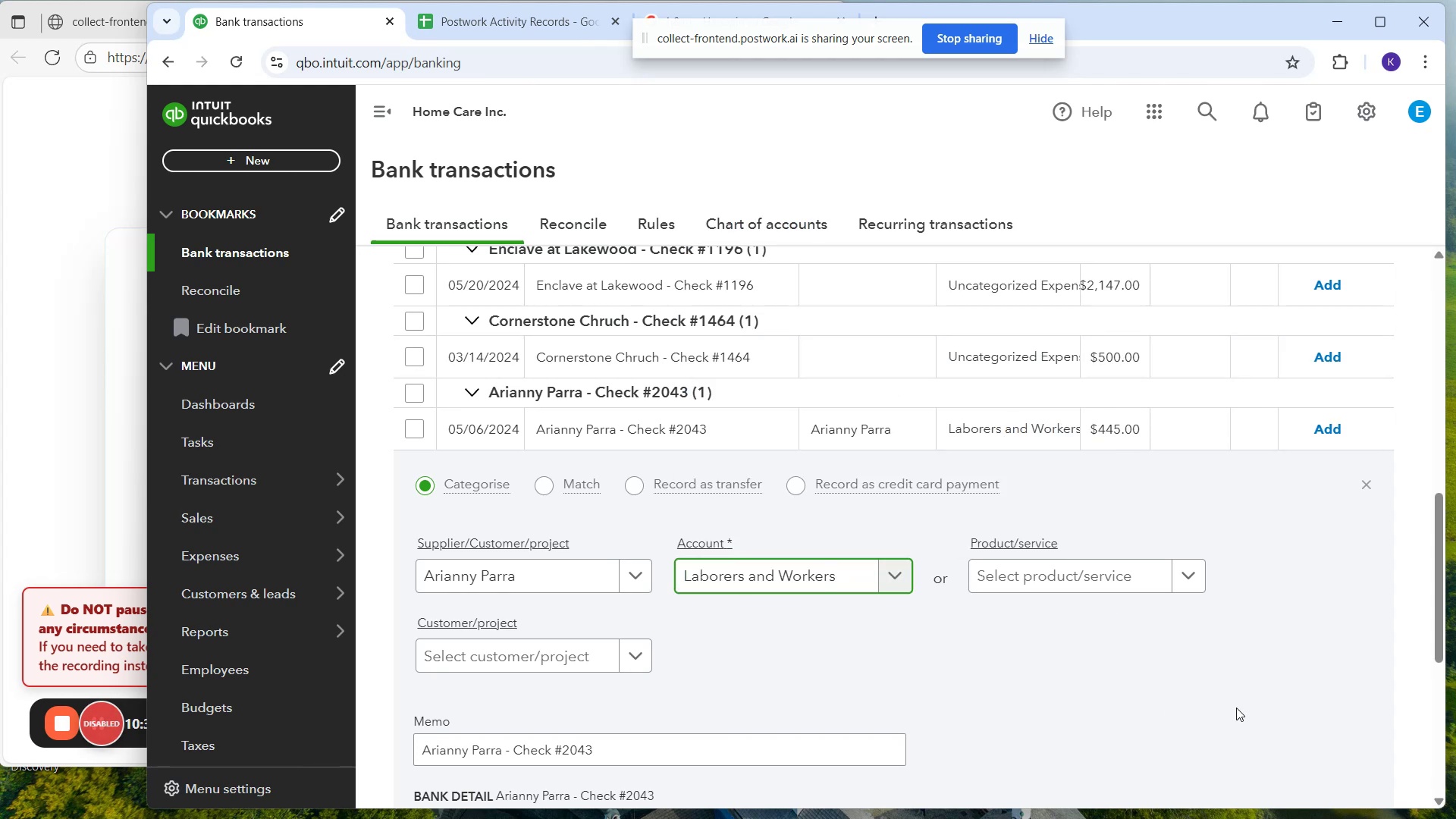 
scroll: coordinate [1313, 700], scroll_direction: down, amount: 1.0
 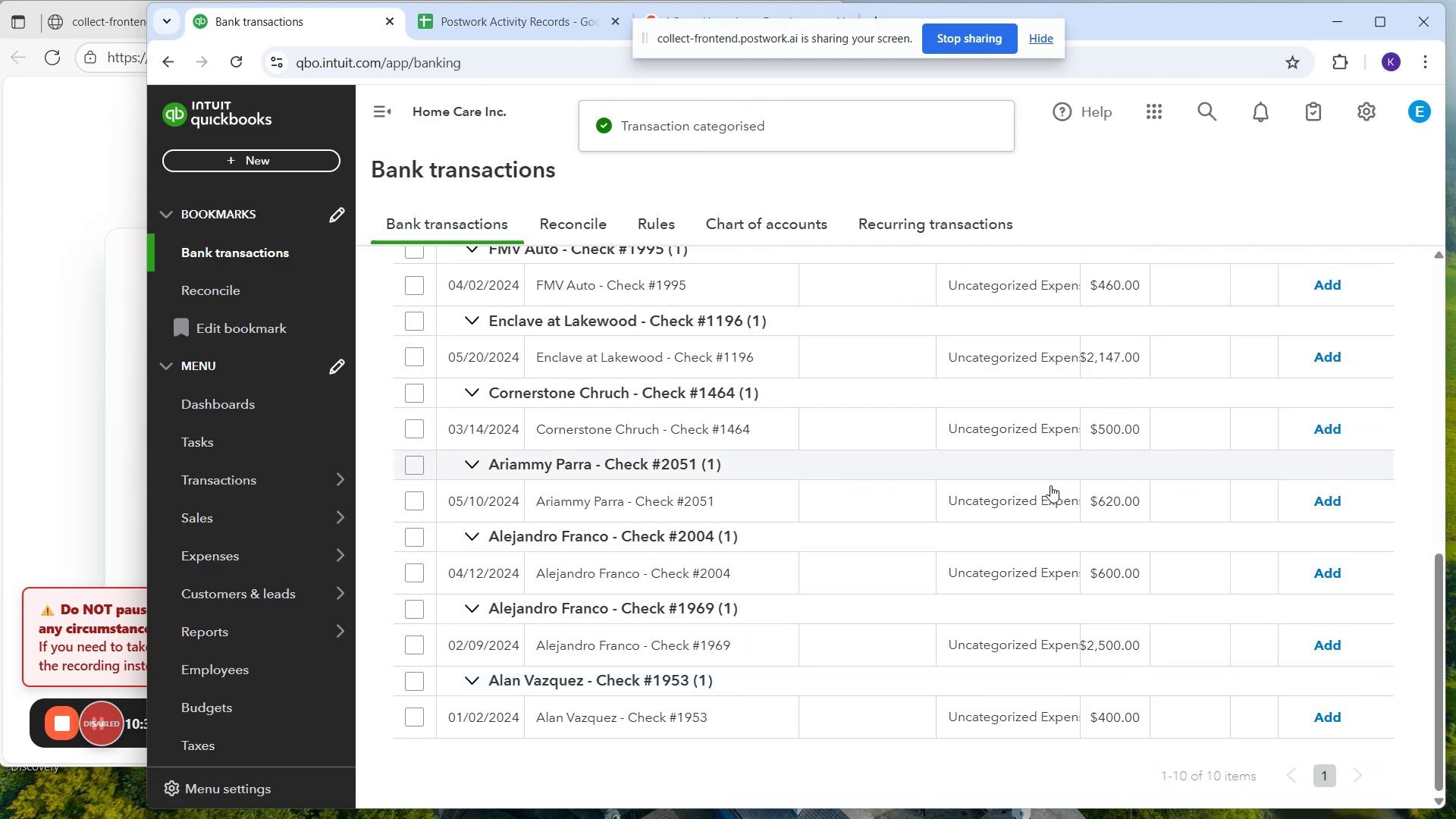 
wait(5.74)
 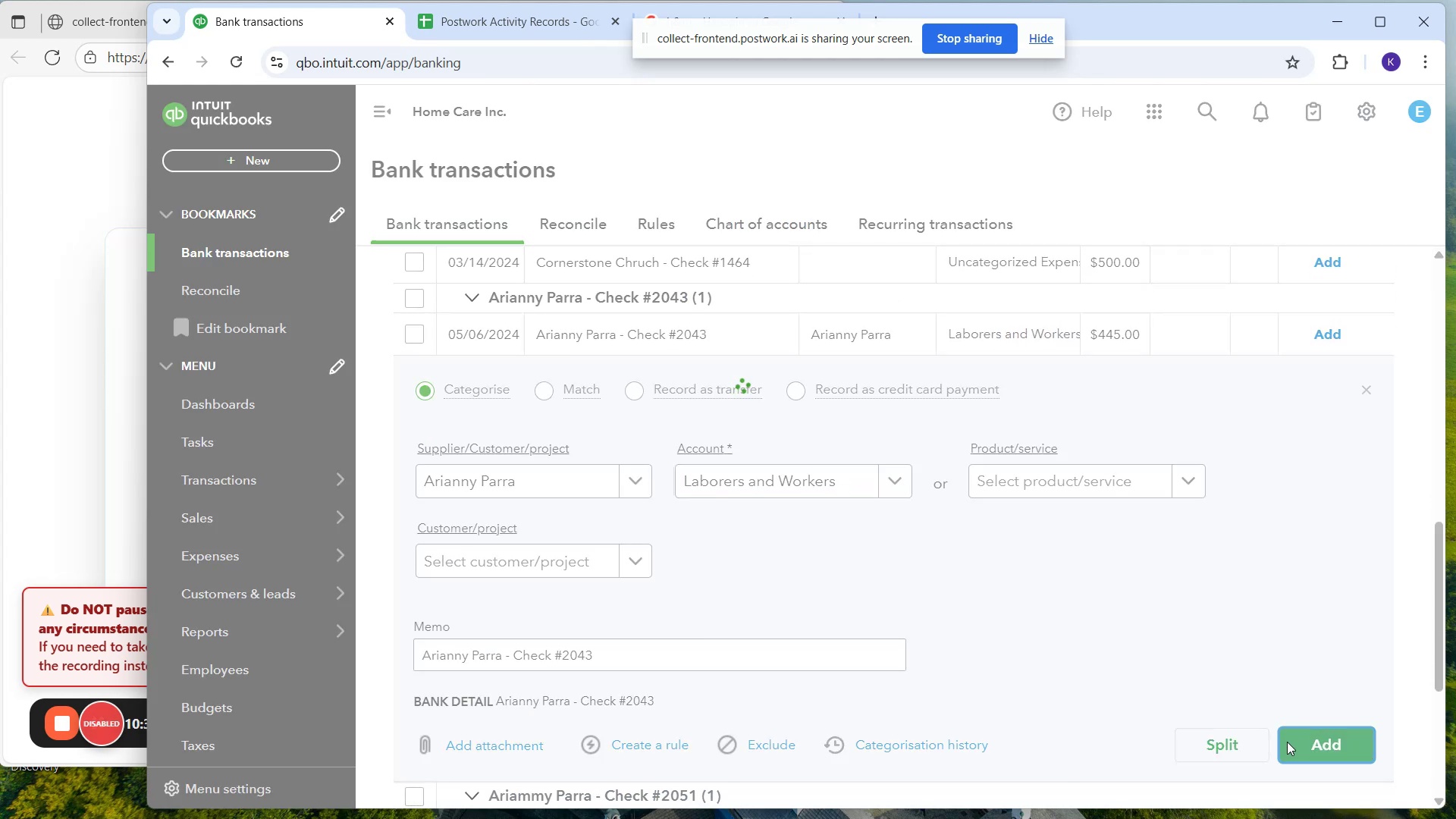 
left_click([753, 519])
 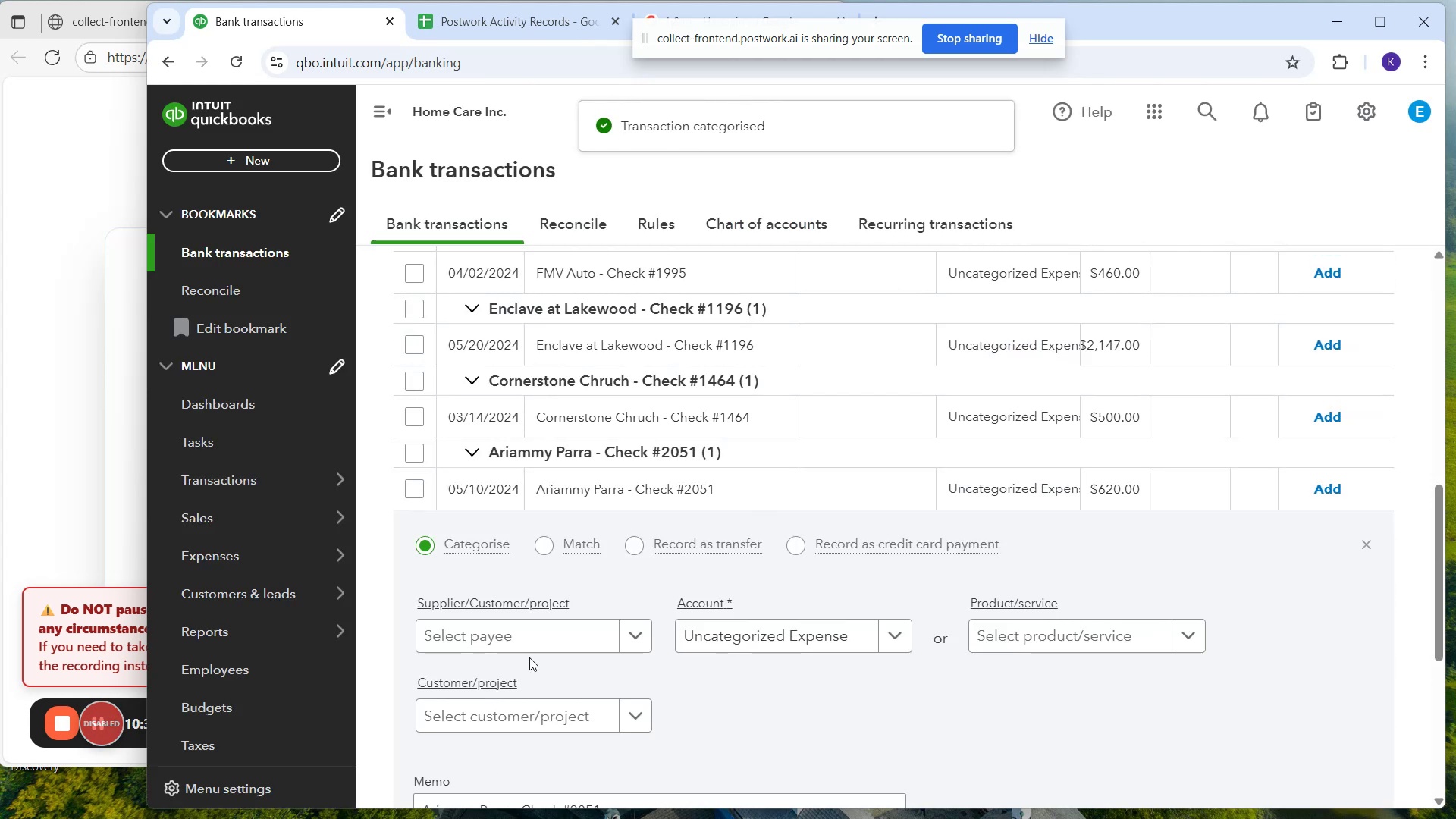 
mouse_move([509, 628])
 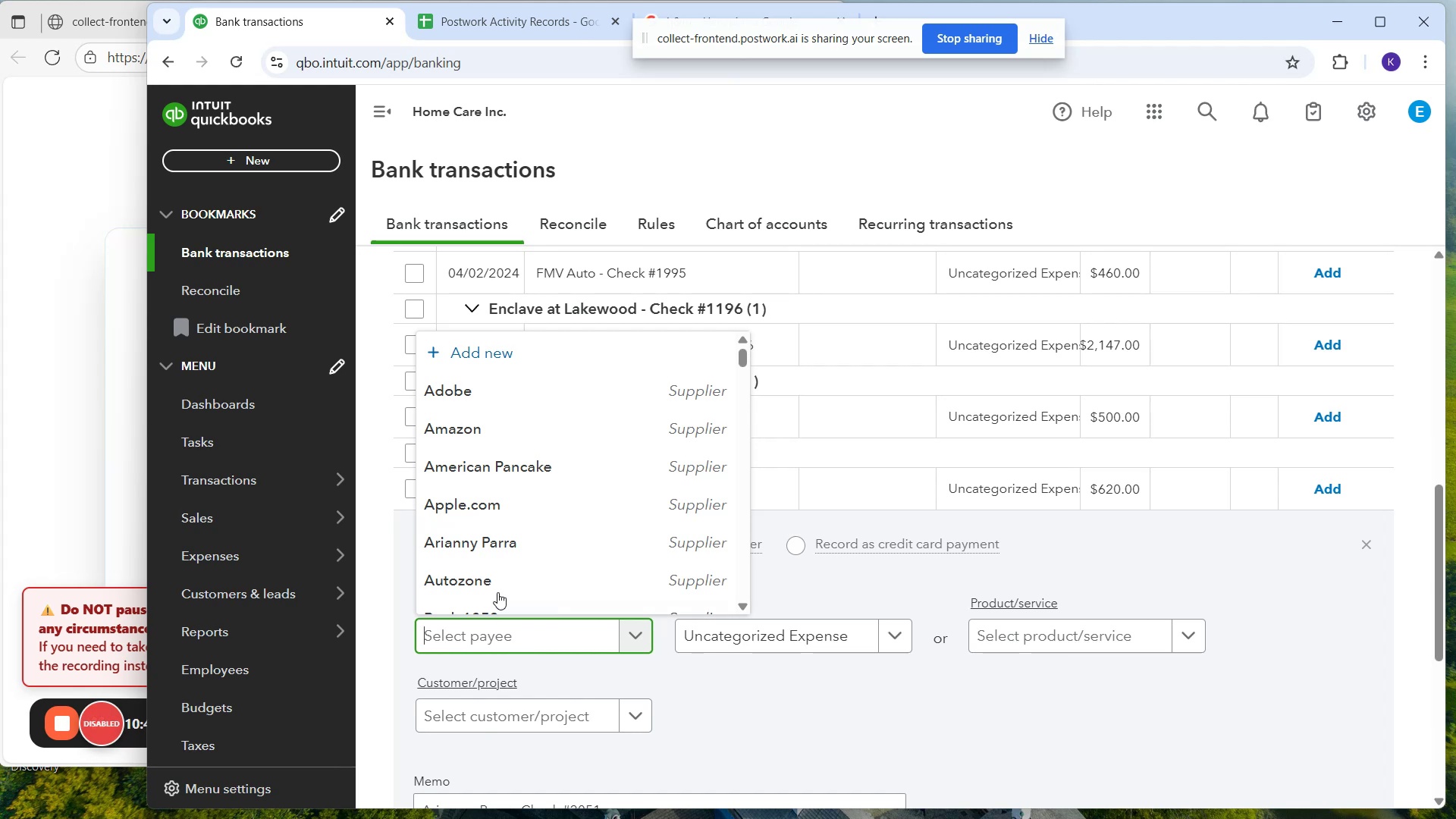 
scroll: coordinate [560, 695], scroll_direction: down, amount: 2.0
 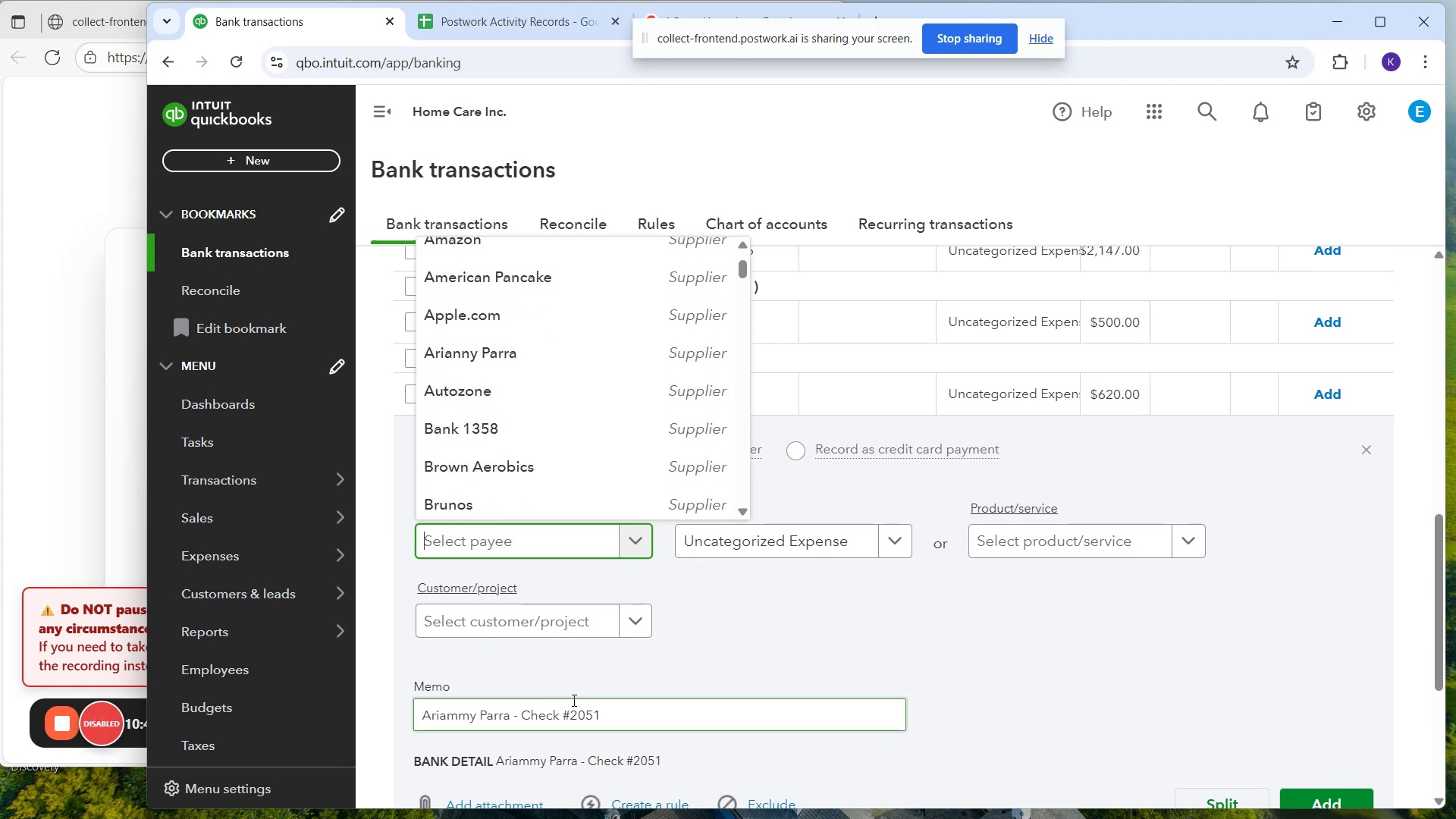 
type(Ariammy )
 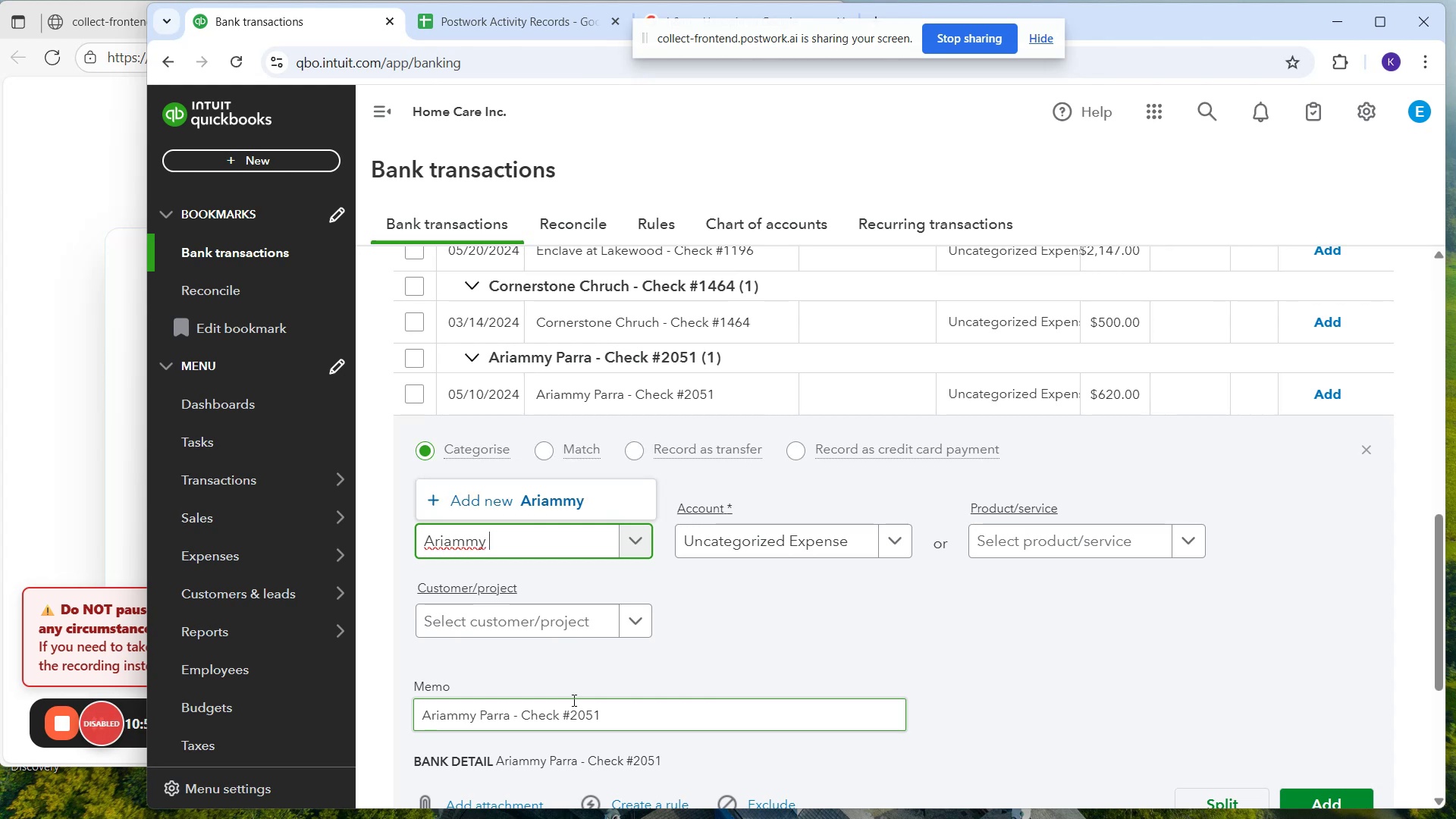 
type(Parra)
 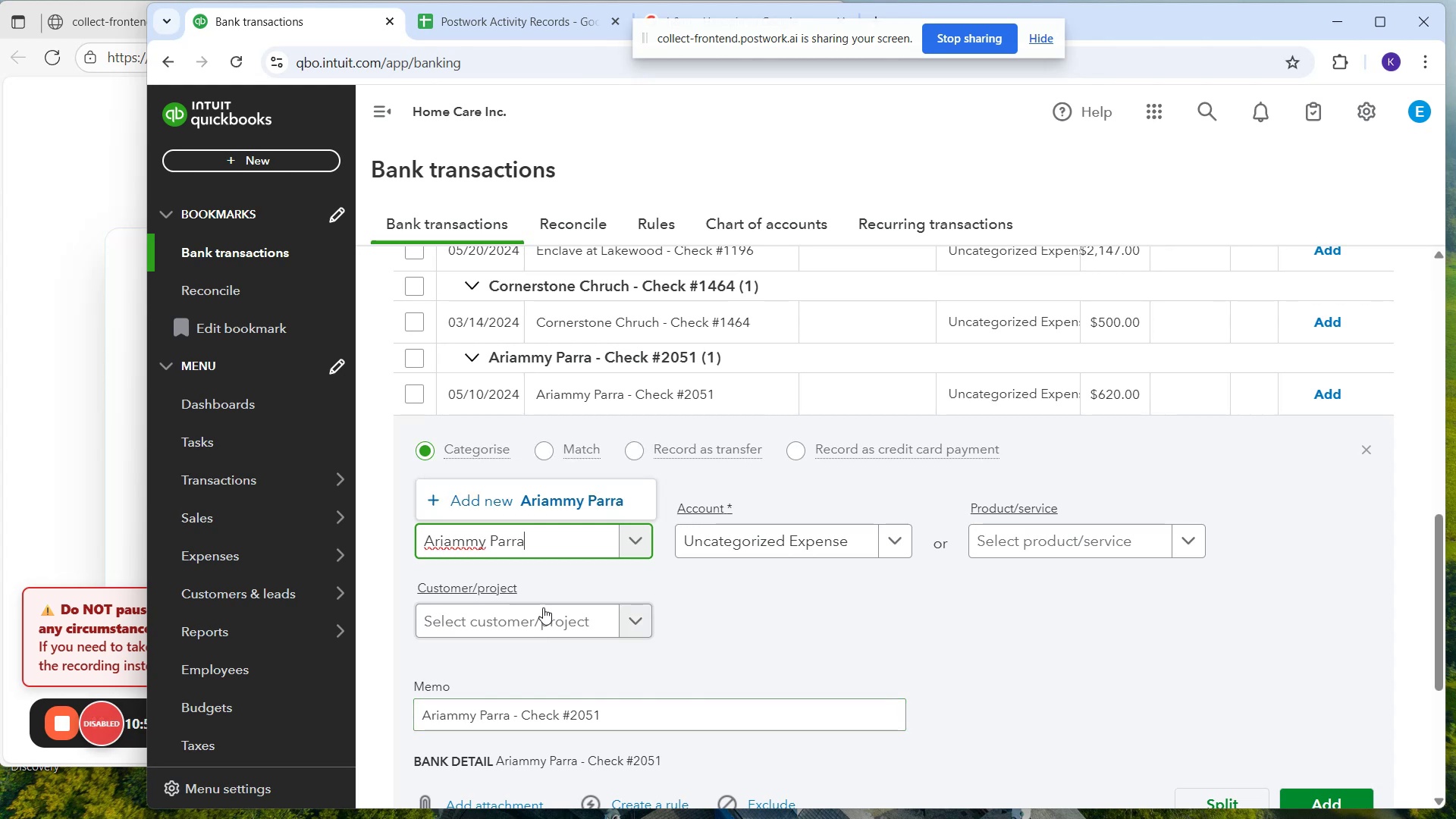 
left_click([593, 470])
 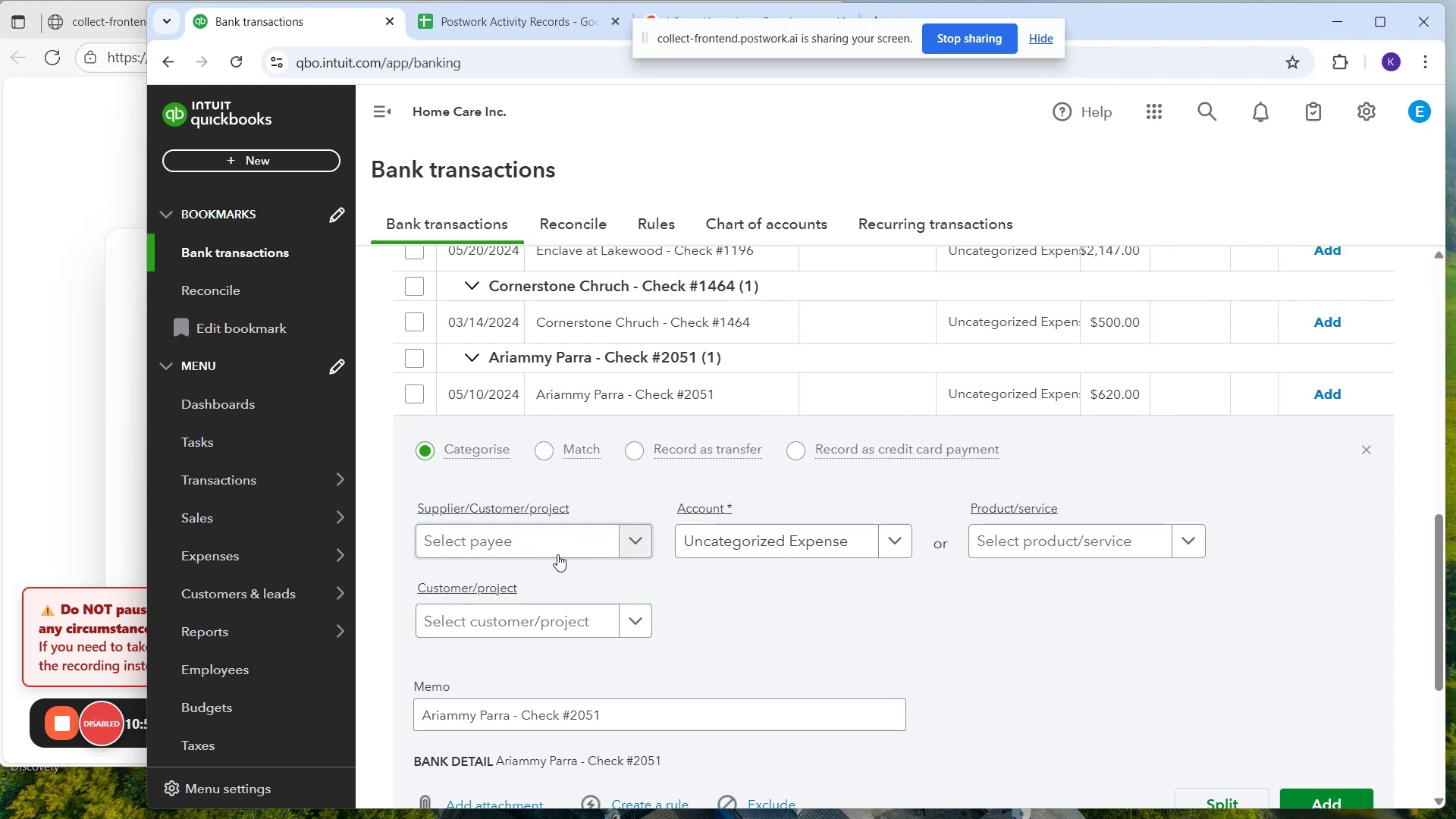 
left_click([557, 551])
 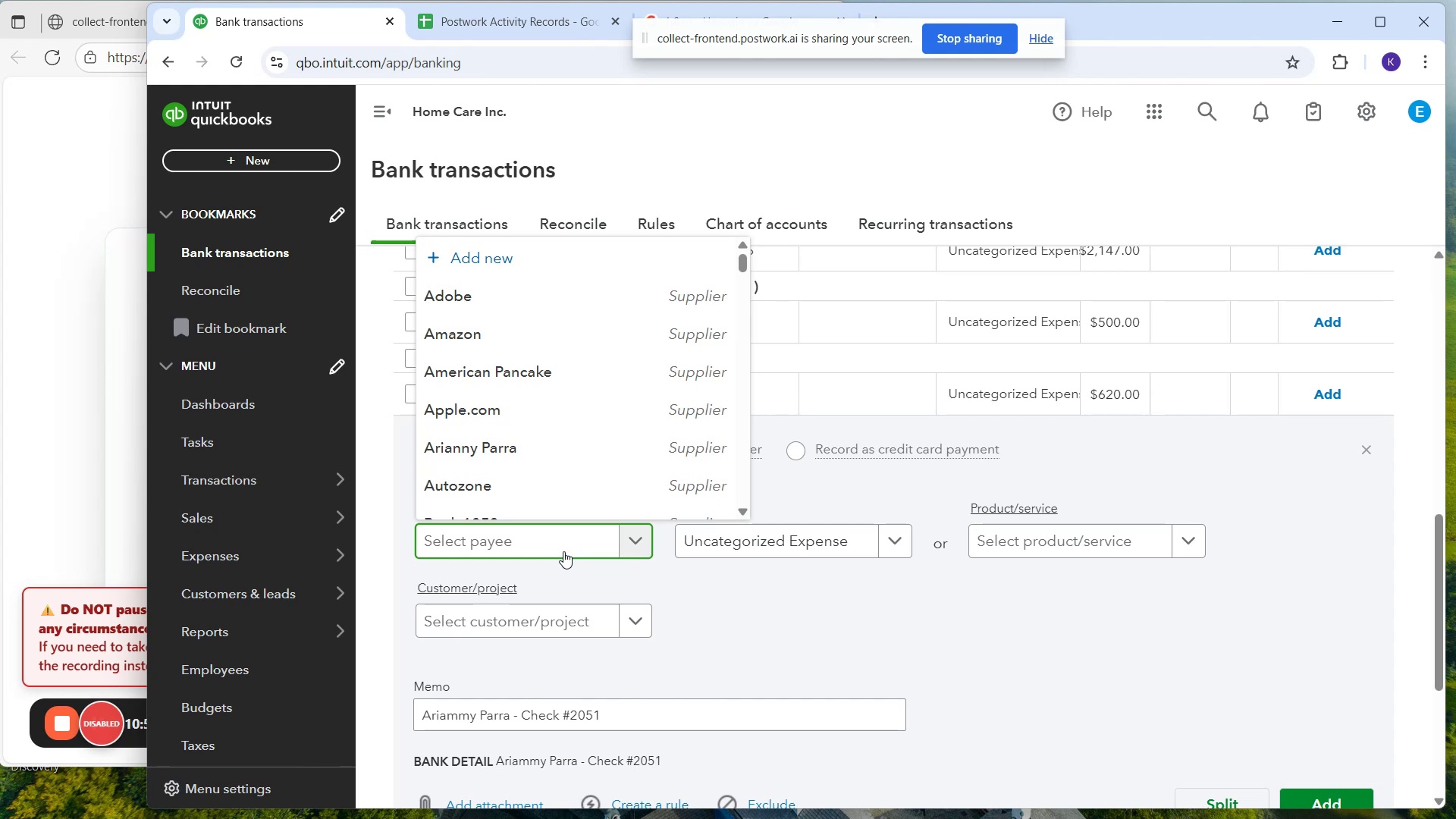 
type(Ariammy Para)
 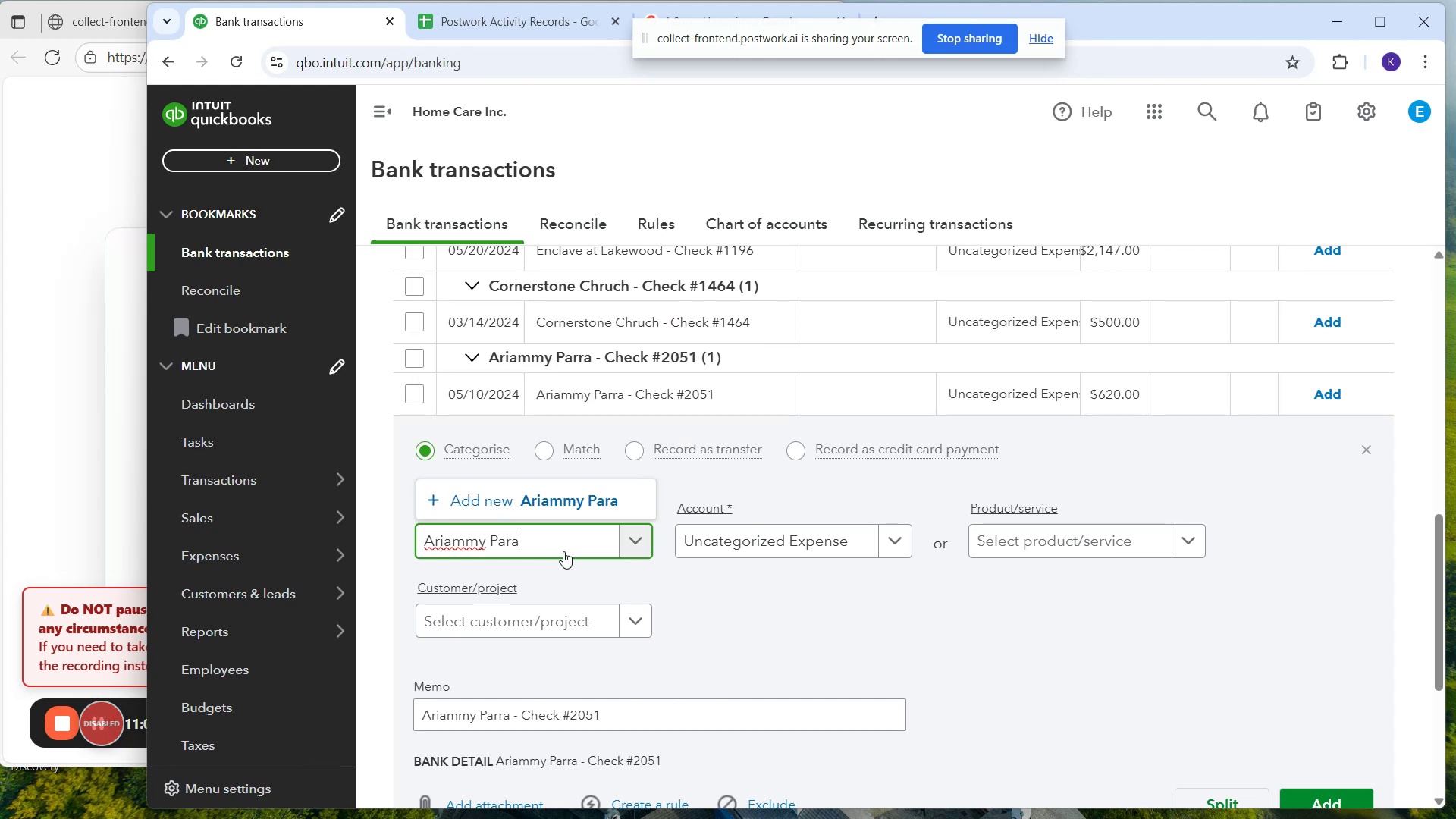 
left_click([589, 503])
 